 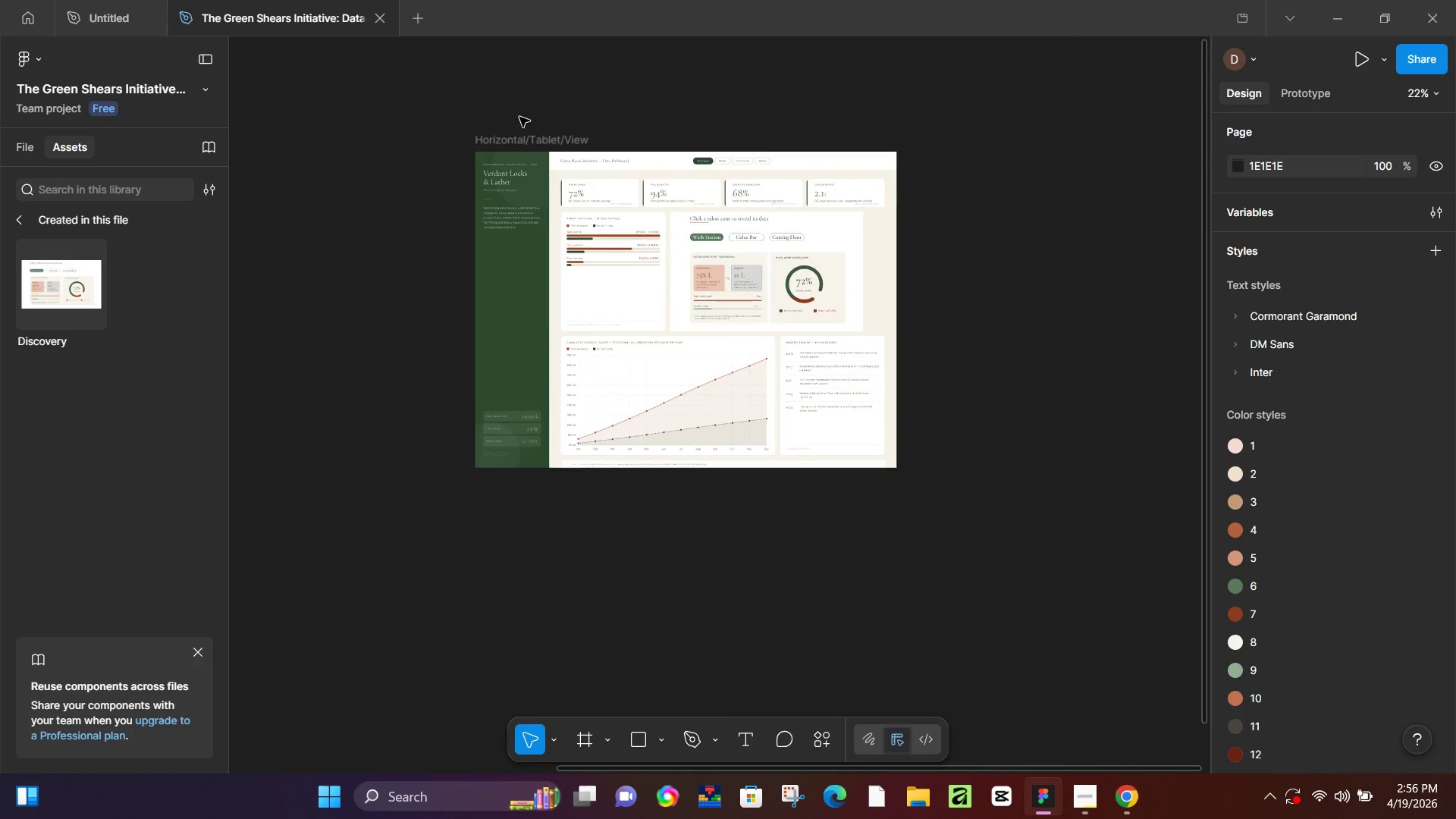 
hold_key(key=Space, duration=0.72)
 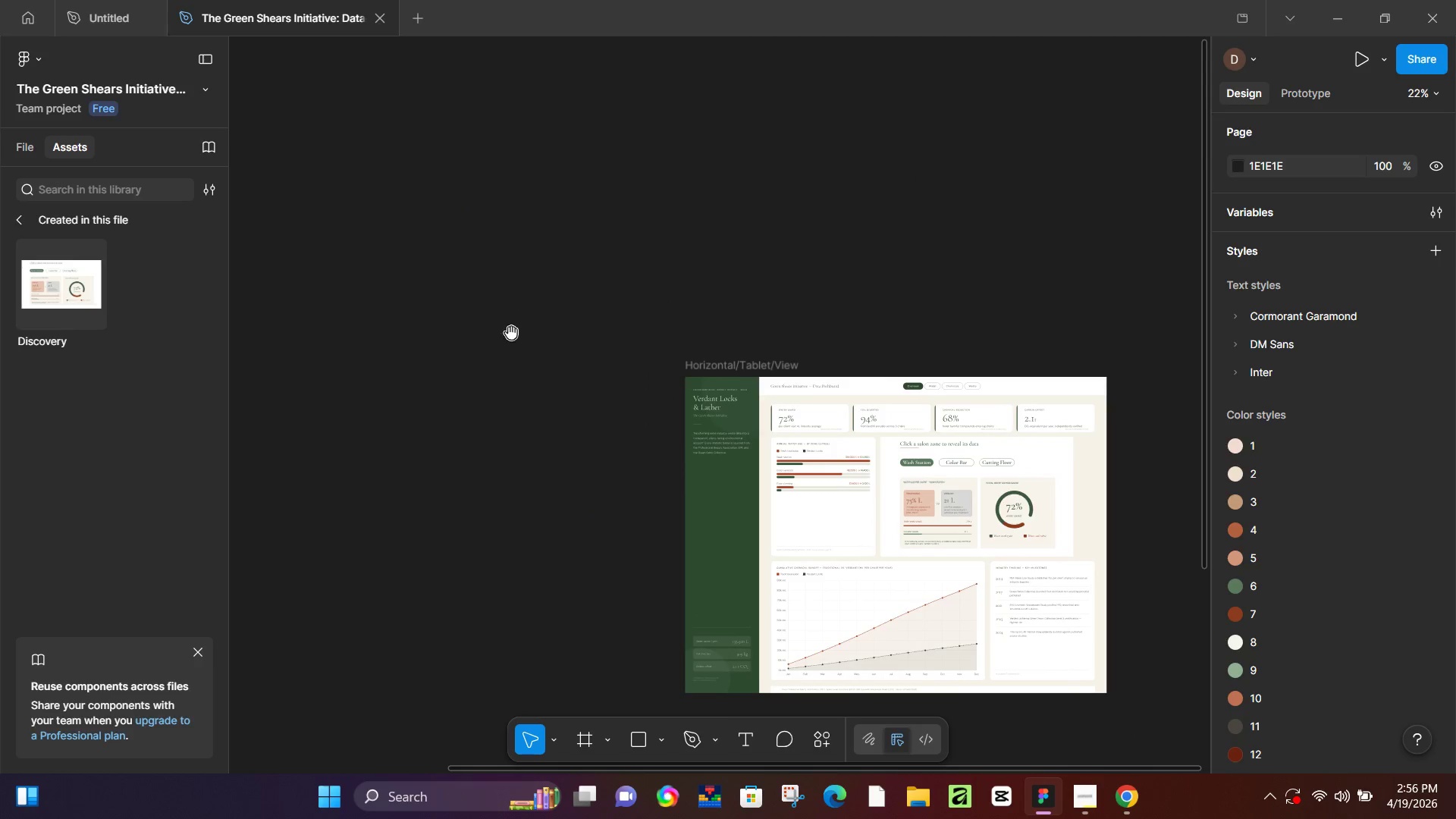 
left_click_drag(start_coordinate=[472, 101], to_coordinate=[682, 326])
 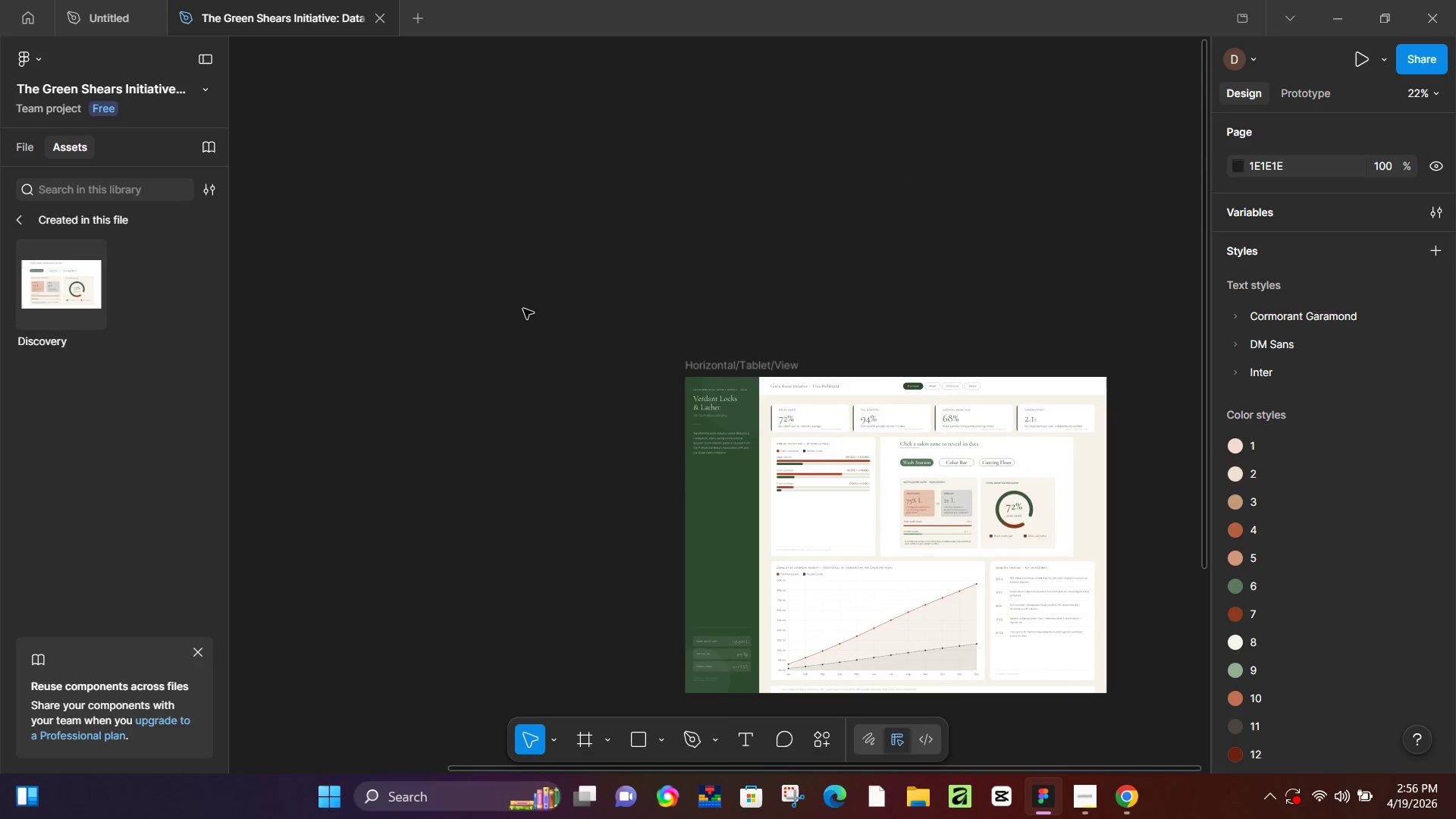 
scroll: coordinate [555, 121], scroll_direction: down, amount: 4.0
 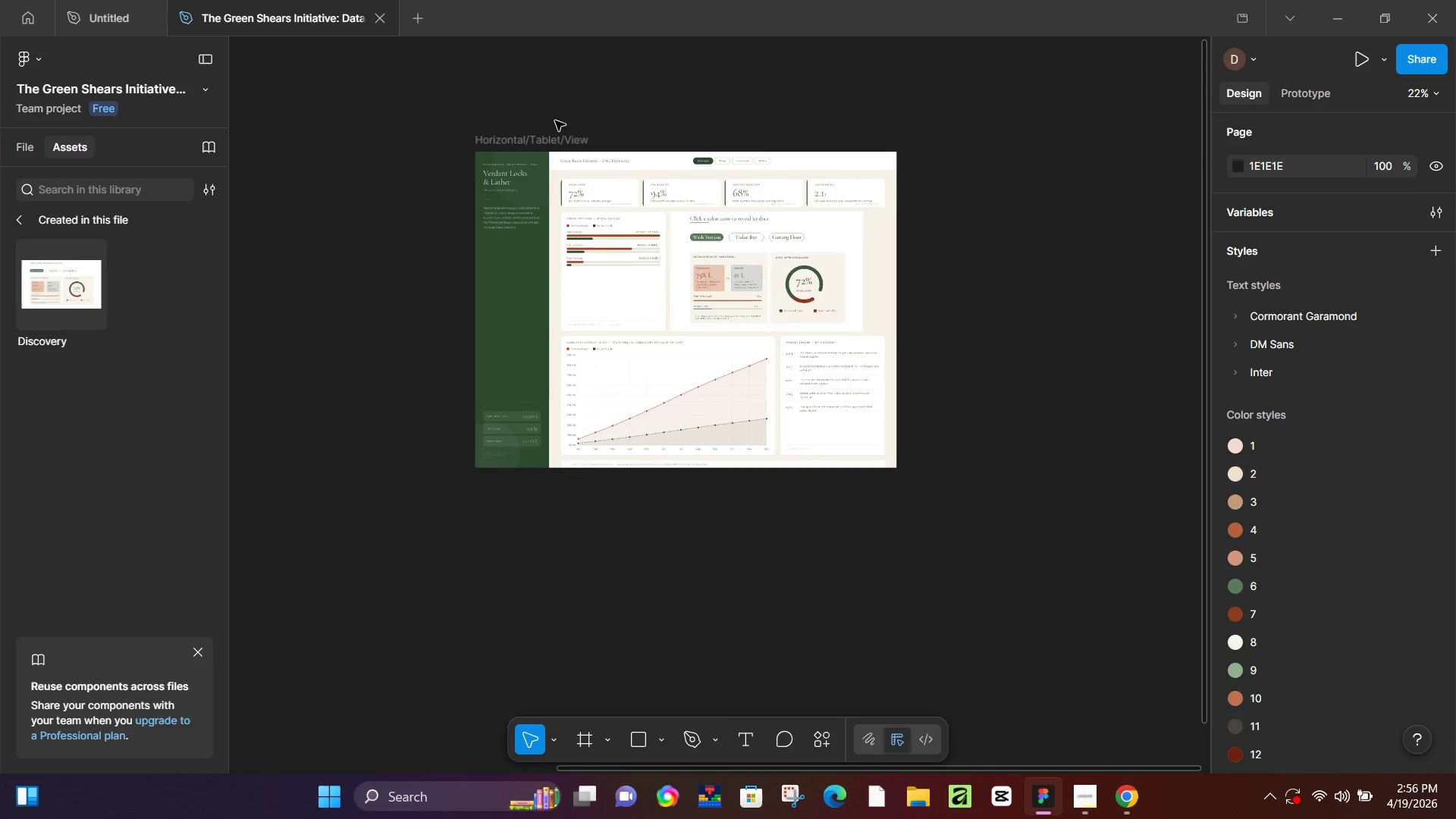 
hold_key(key=Space, duration=0.53)
 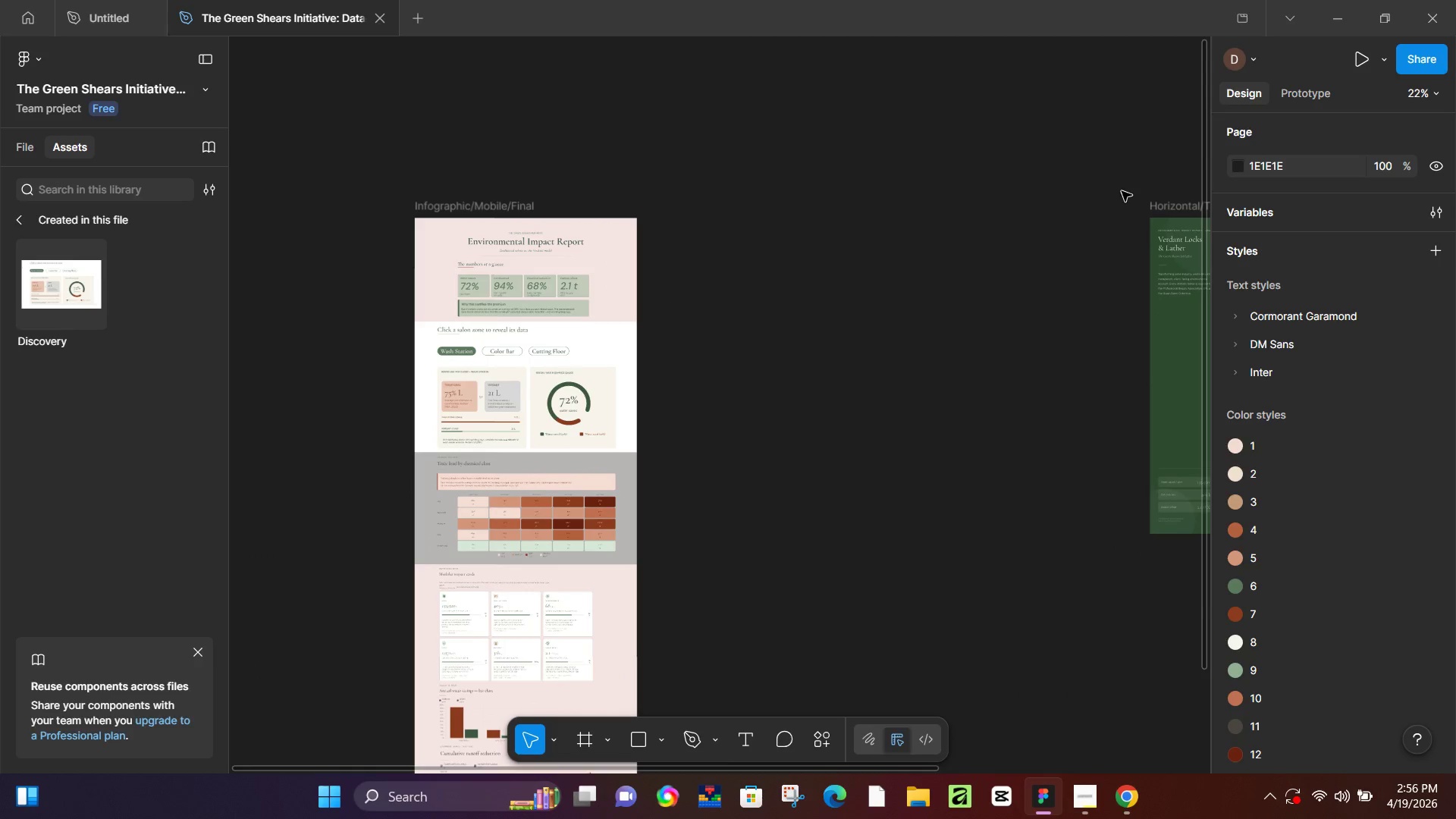 
left_click_drag(start_coordinate=[512, 358], to_coordinate=[976, 199])
 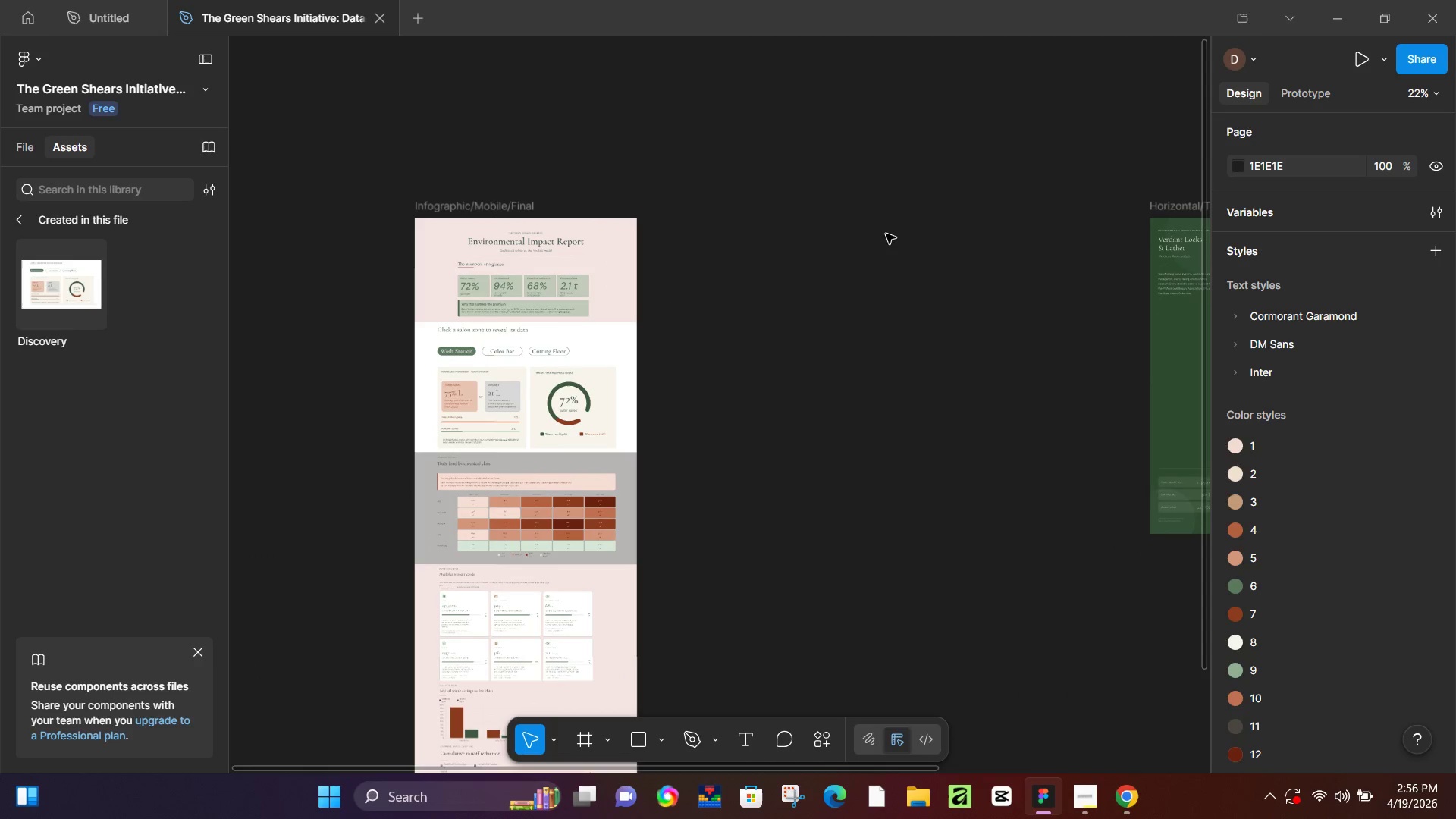 
key(Control+ControlLeft)
 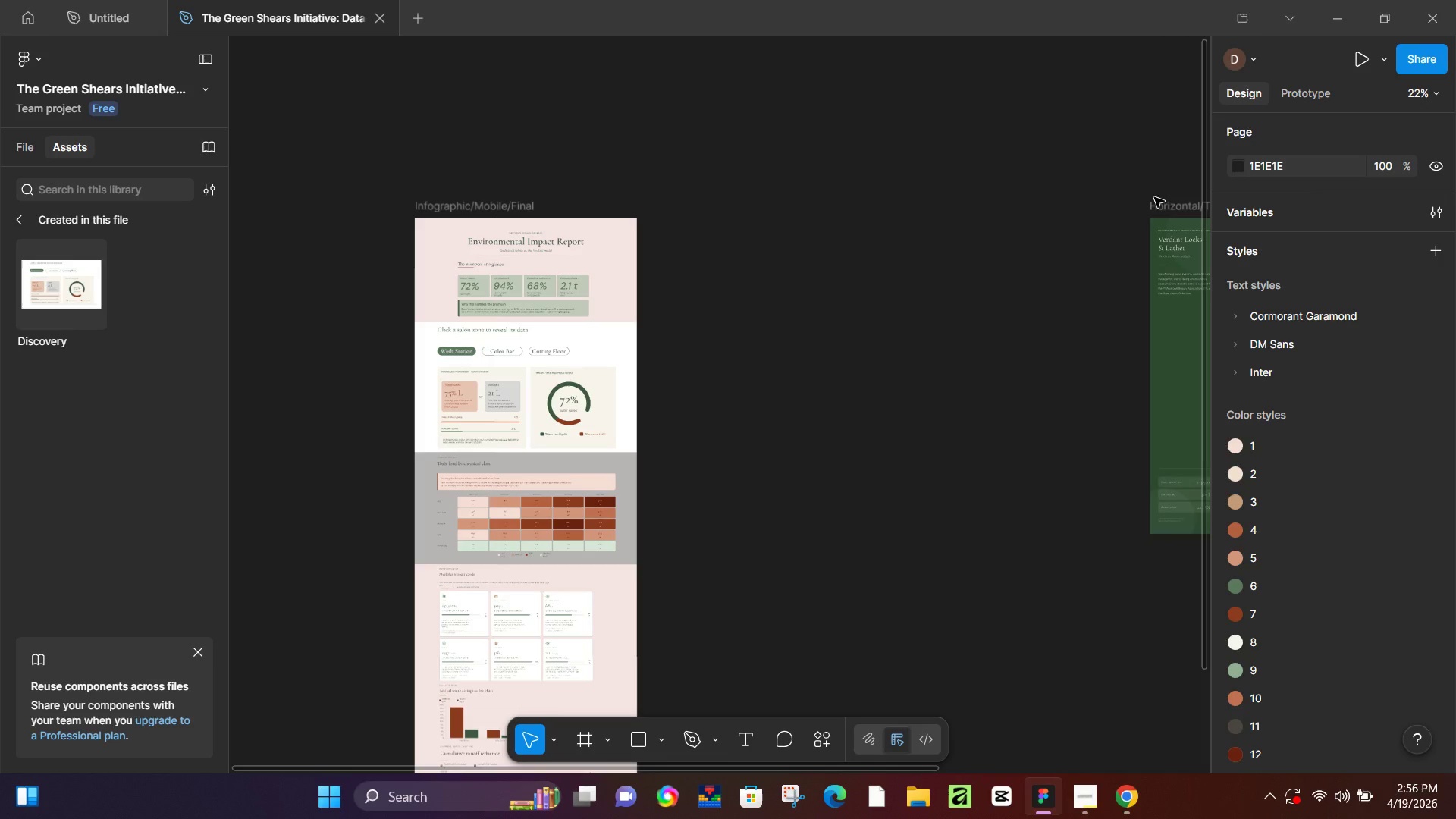 
left_click([1169, 204])
 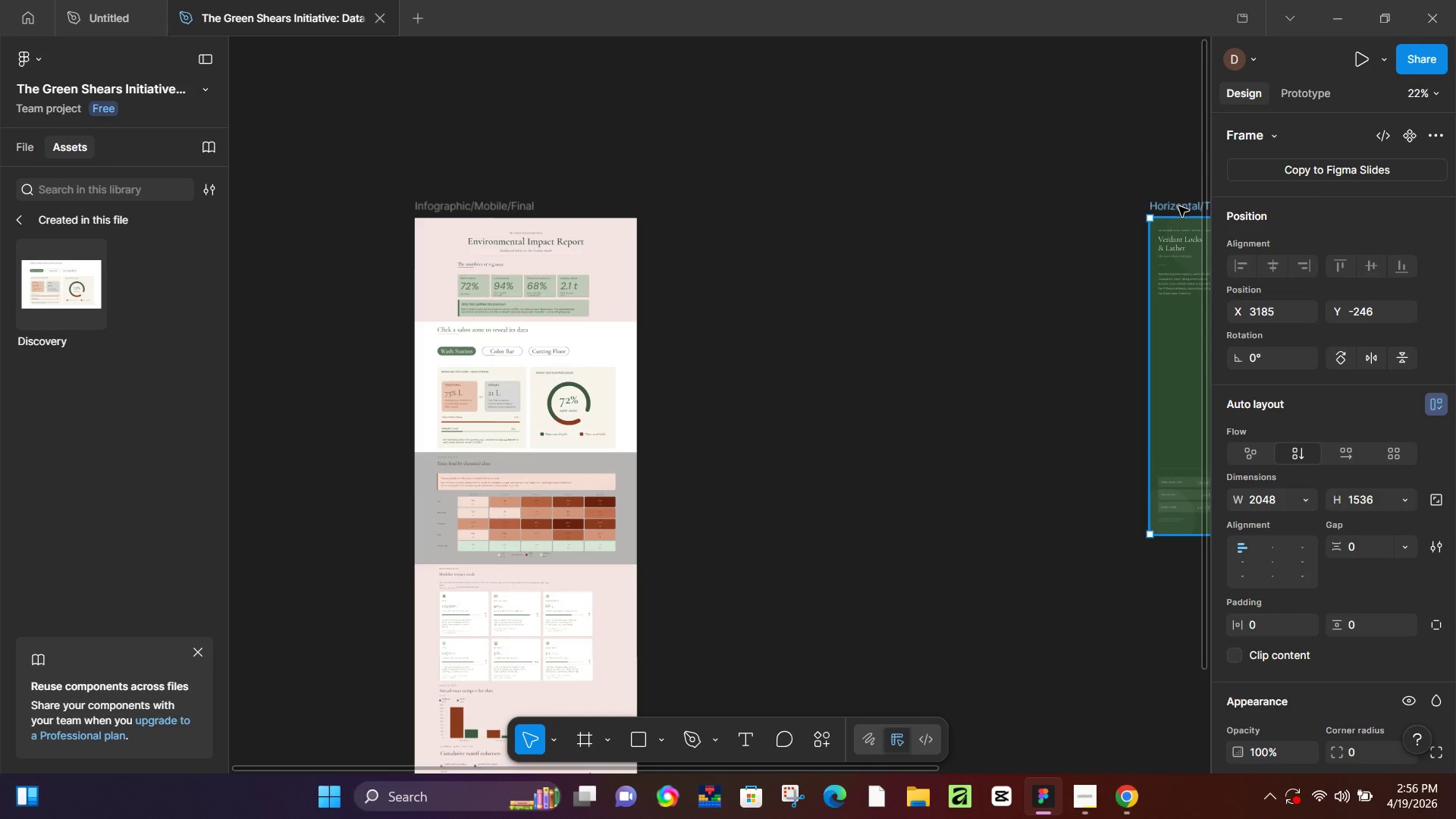 
left_click_drag(start_coordinate=[1179, 207], to_coordinate=[689, 209])
 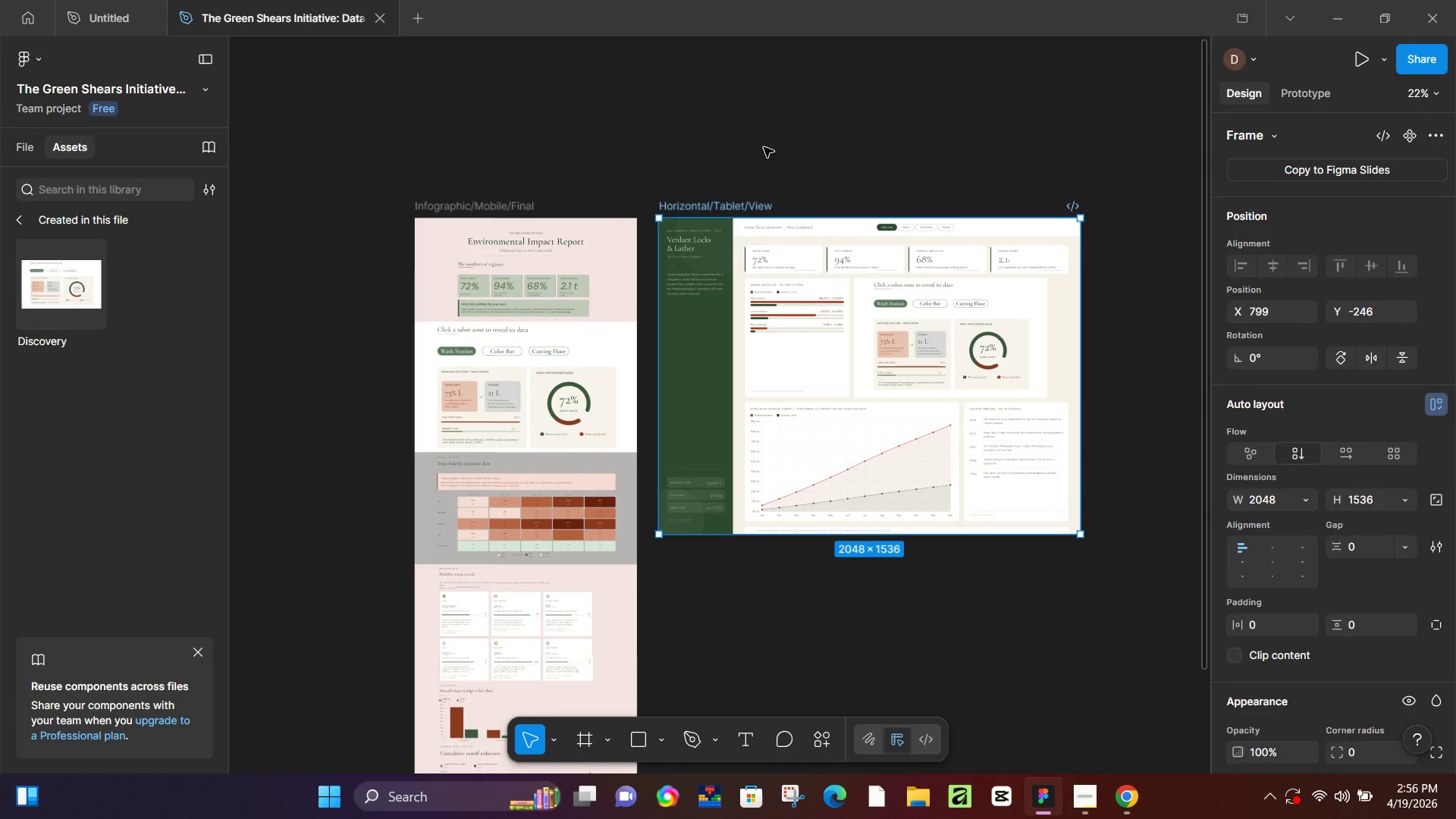 
left_click([764, 147])
 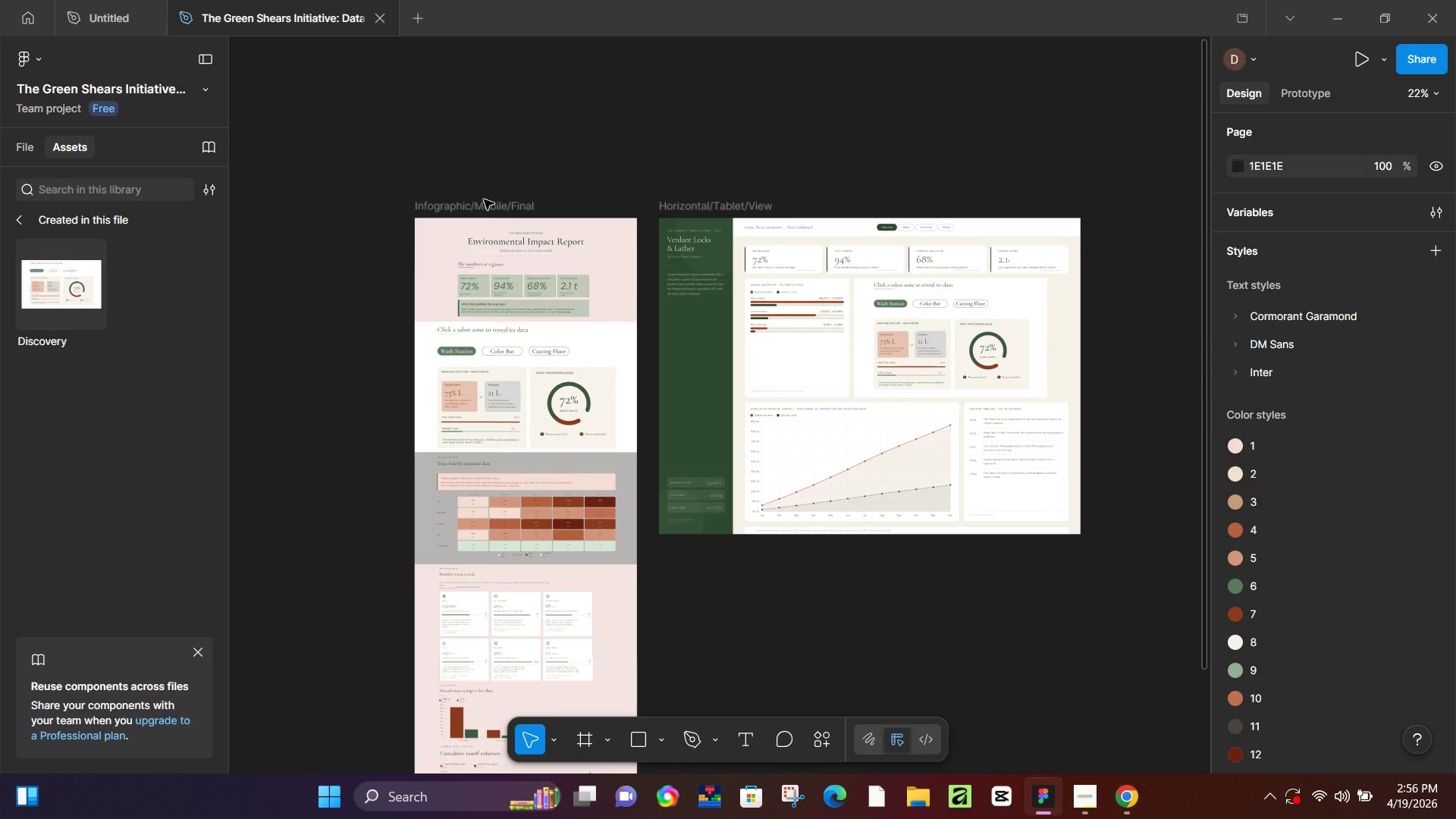 
left_click([482, 202])
 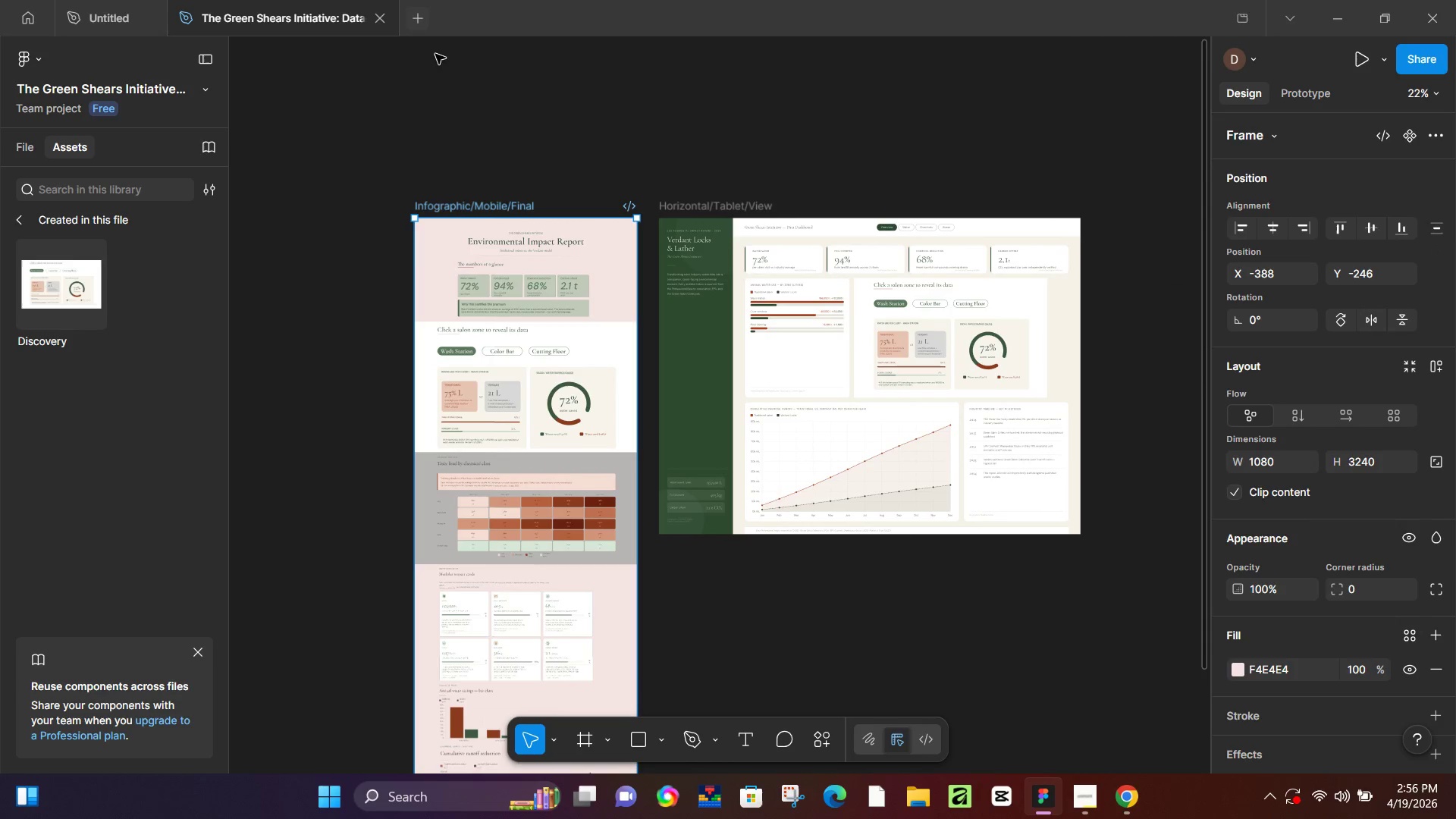 
left_click([1364, 53])
 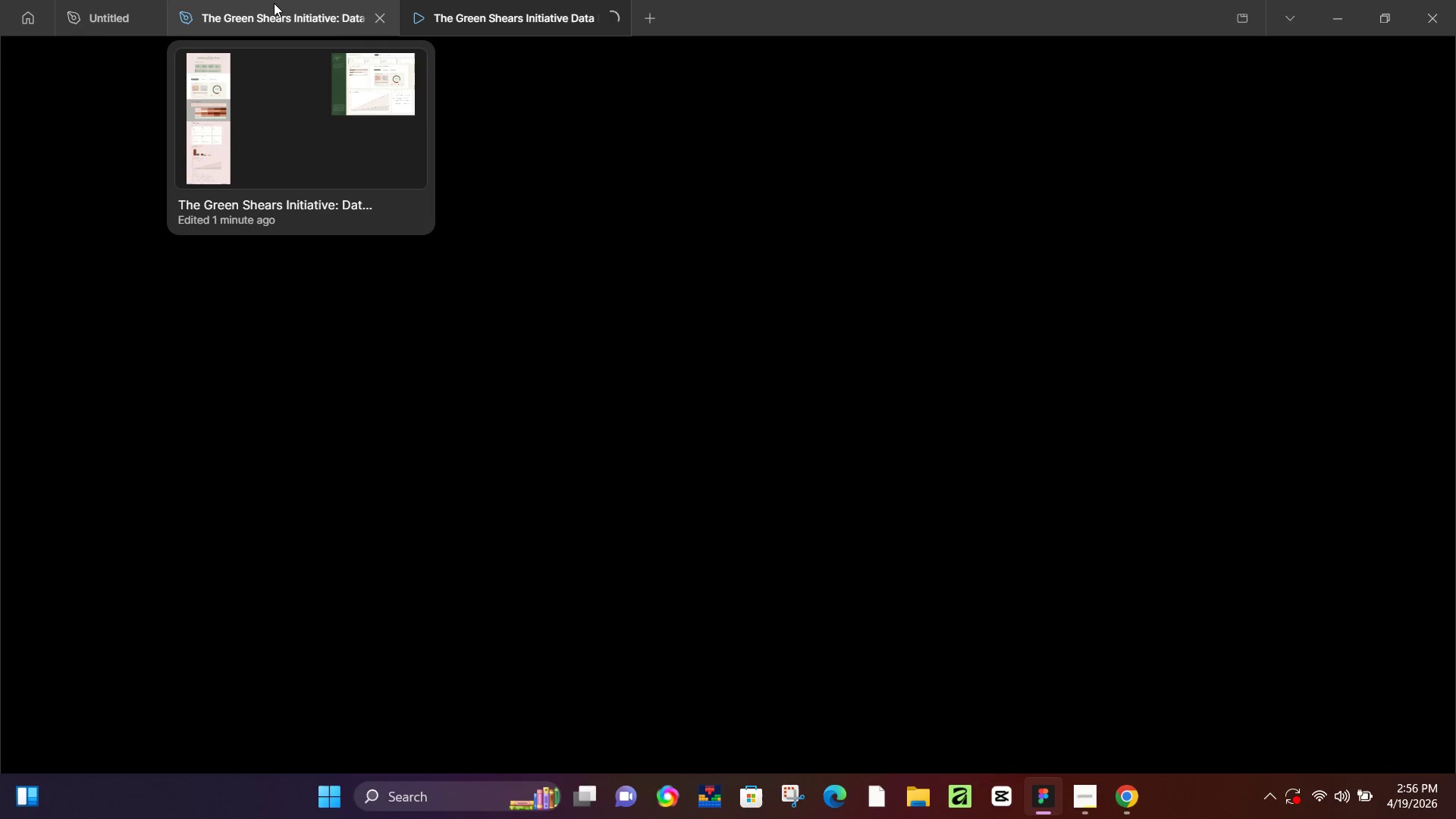 
wait(14.86)
 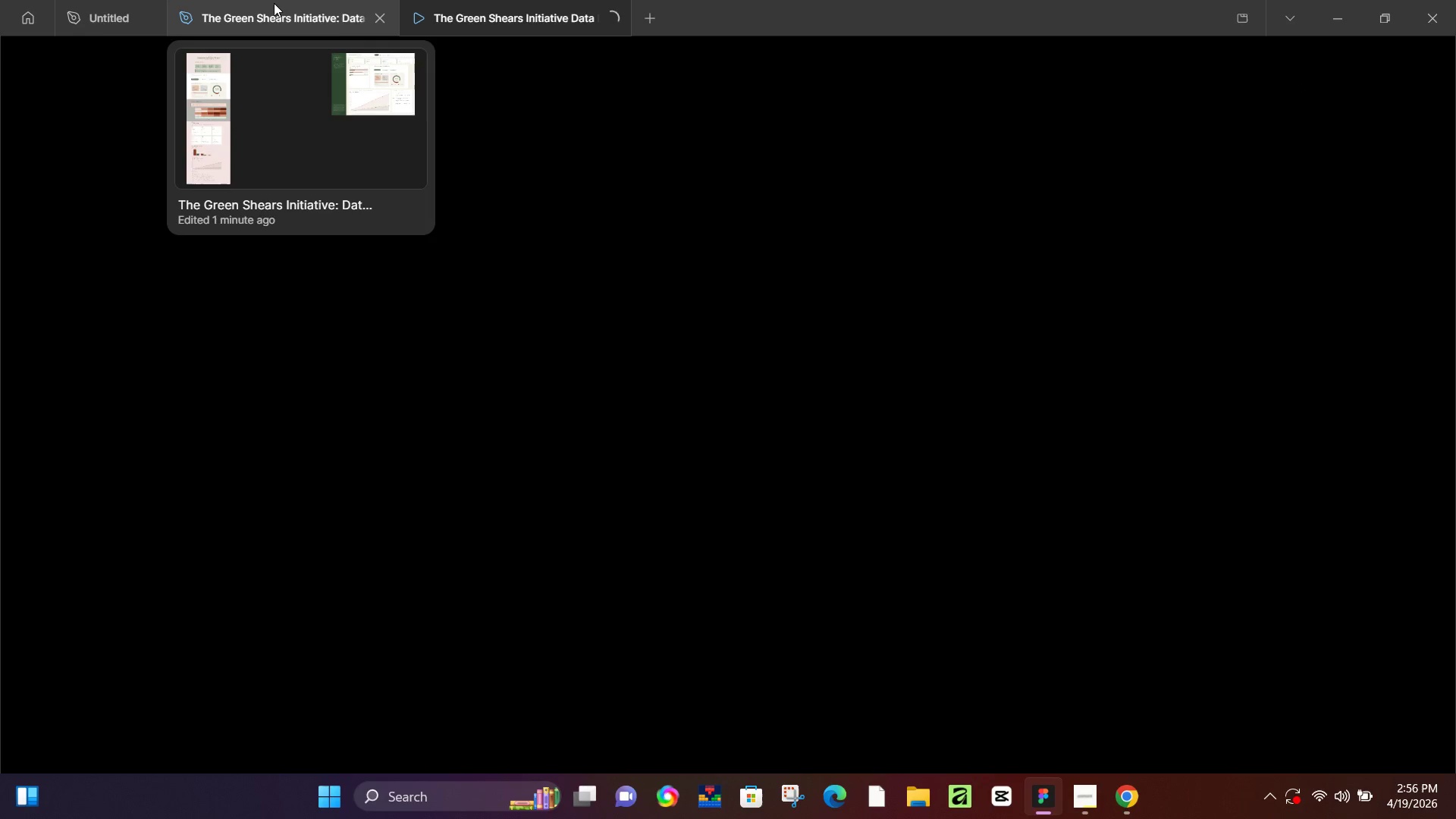 
left_click([274, 3])
 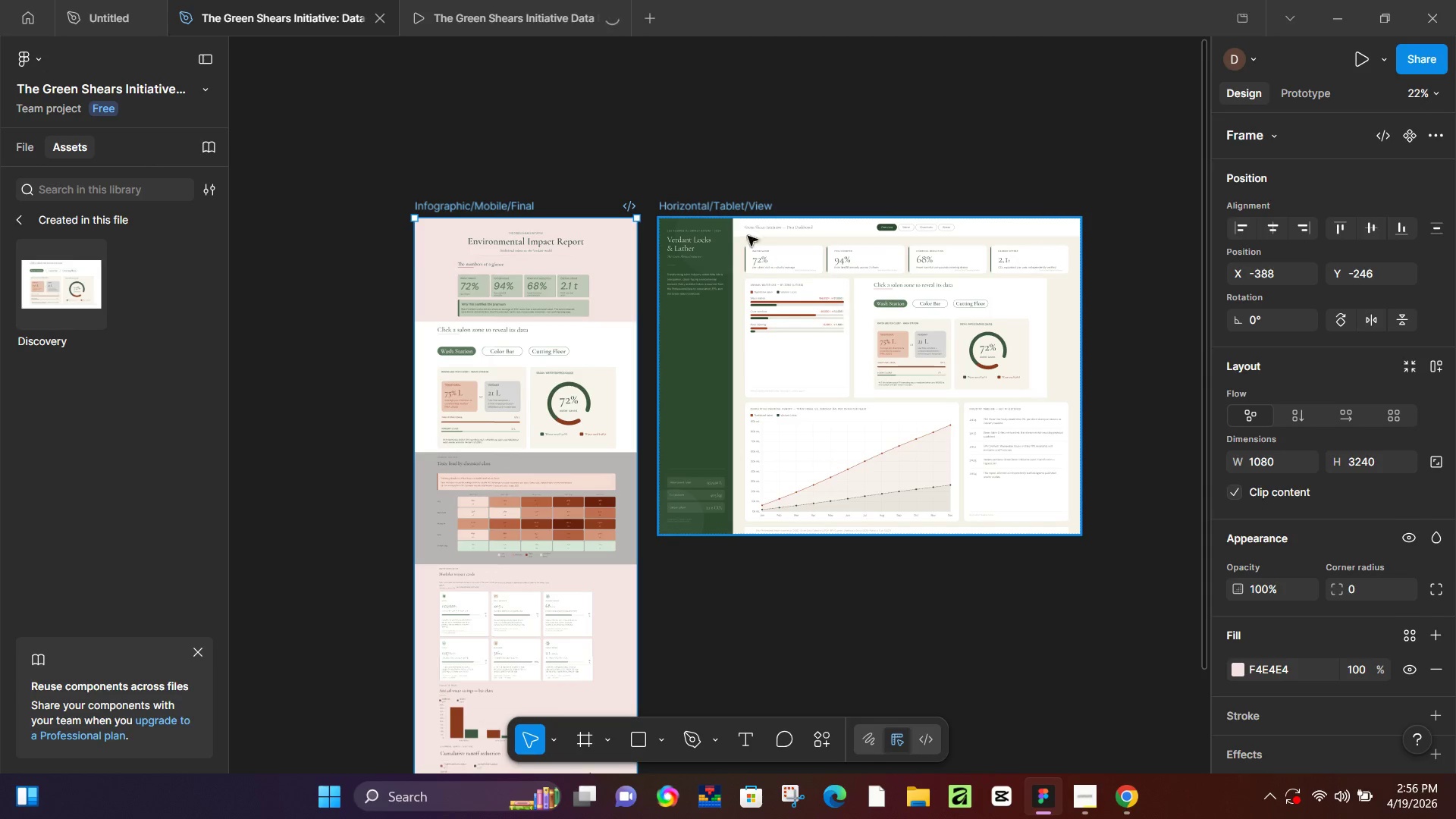 
left_click([729, 197])
 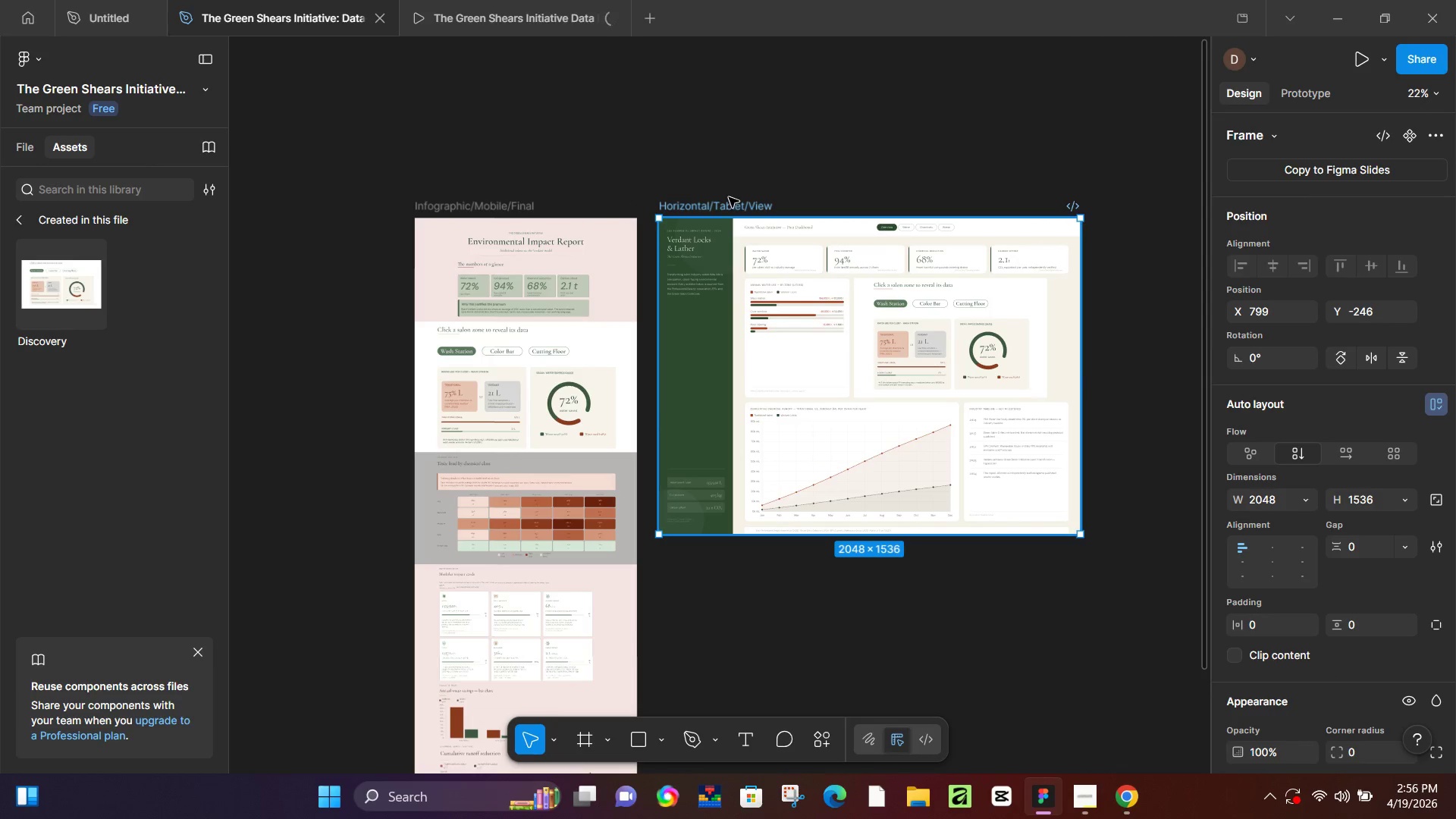 
key(Shift+Space)
 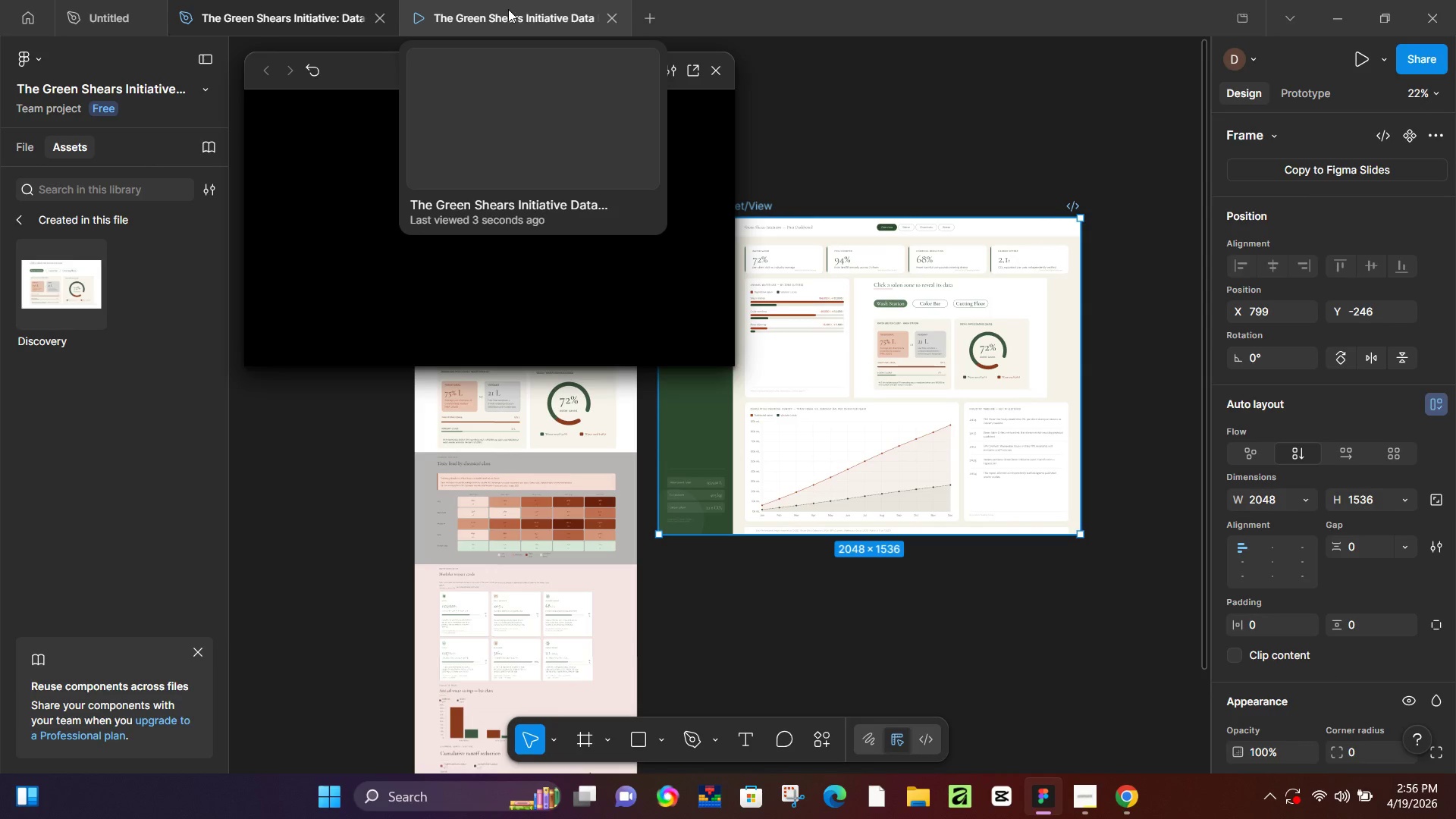 
mouse_move([675, 74])
 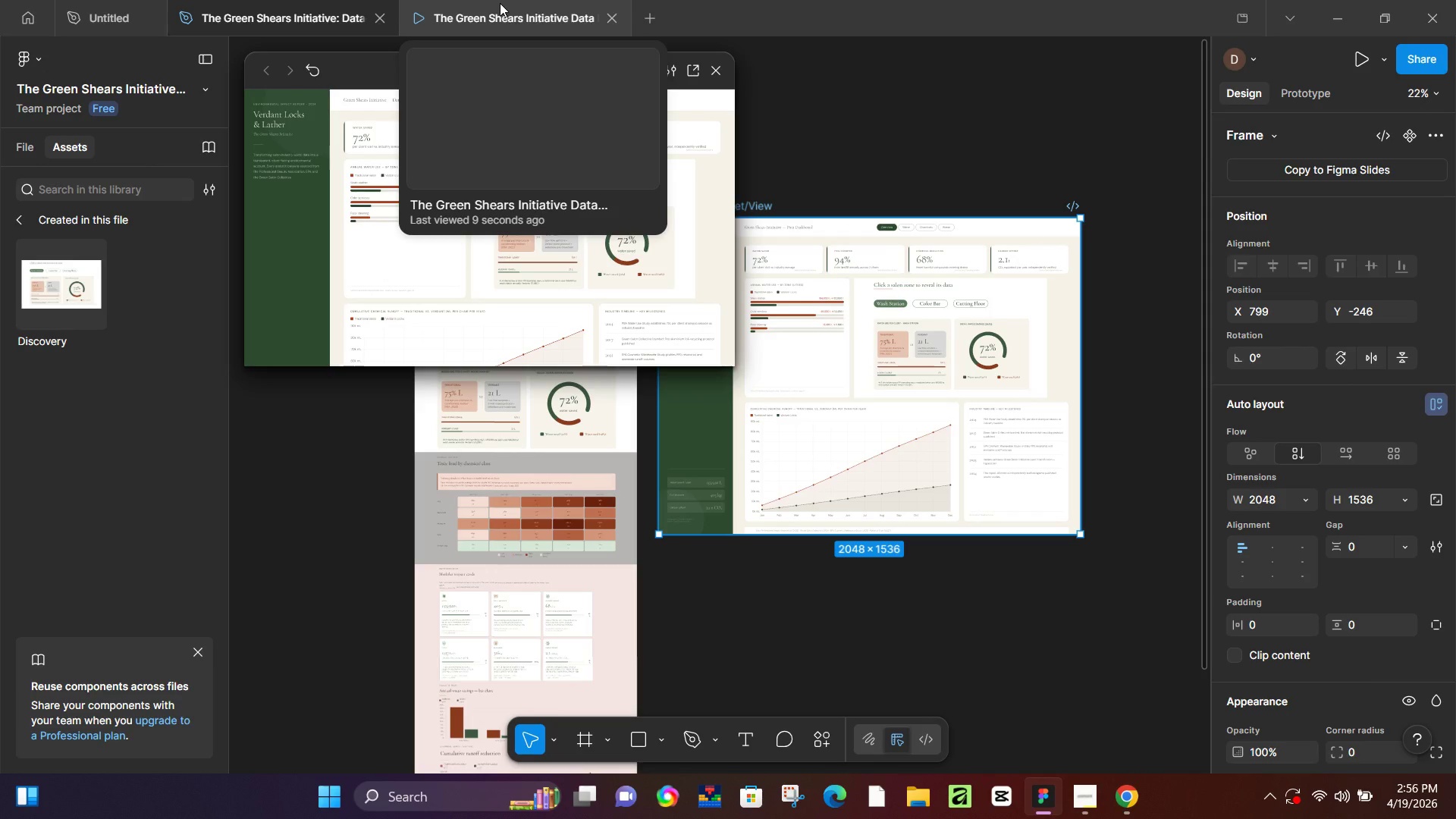 
left_click([500, 3])
 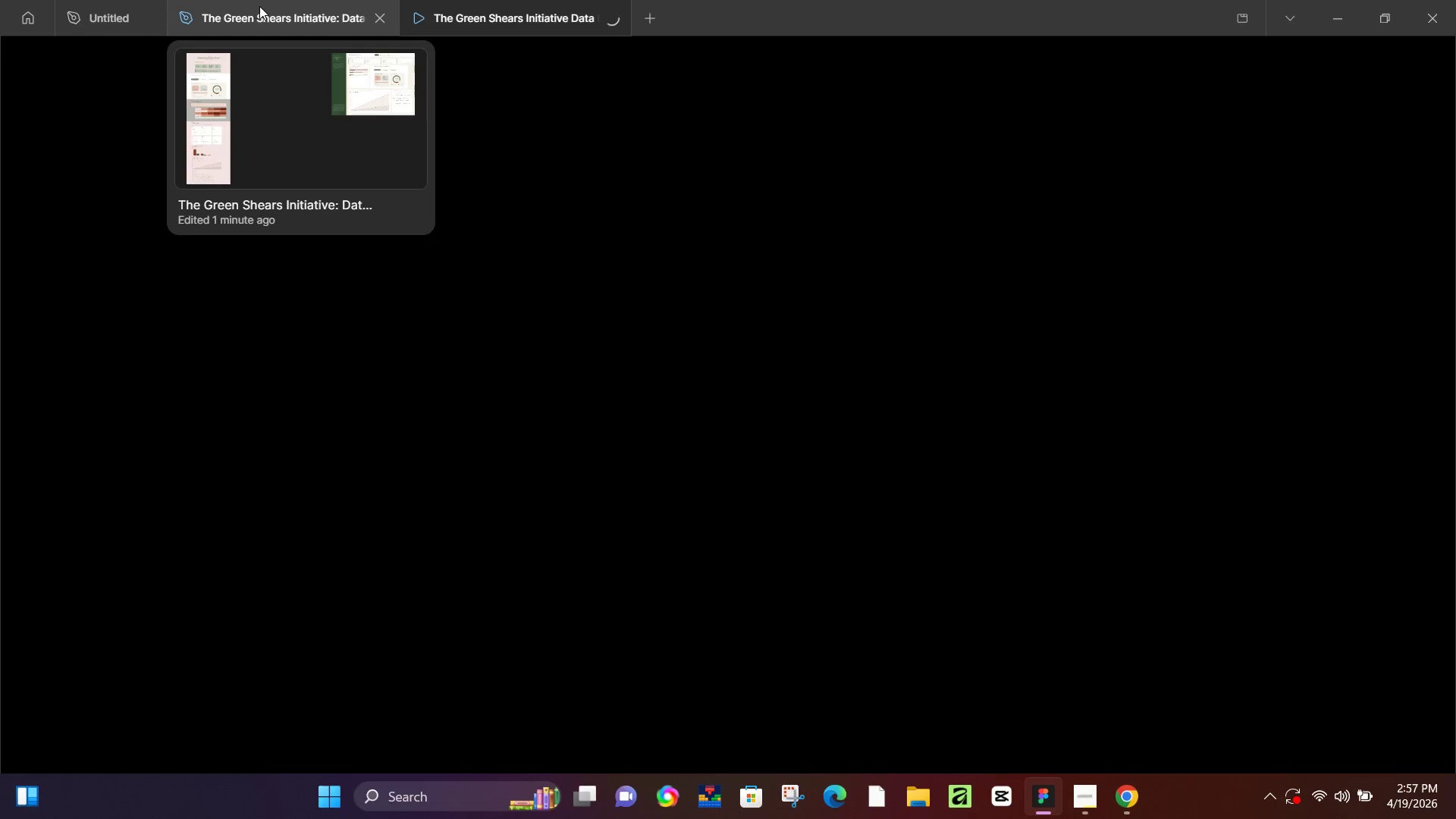 
left_click([311, 11])
 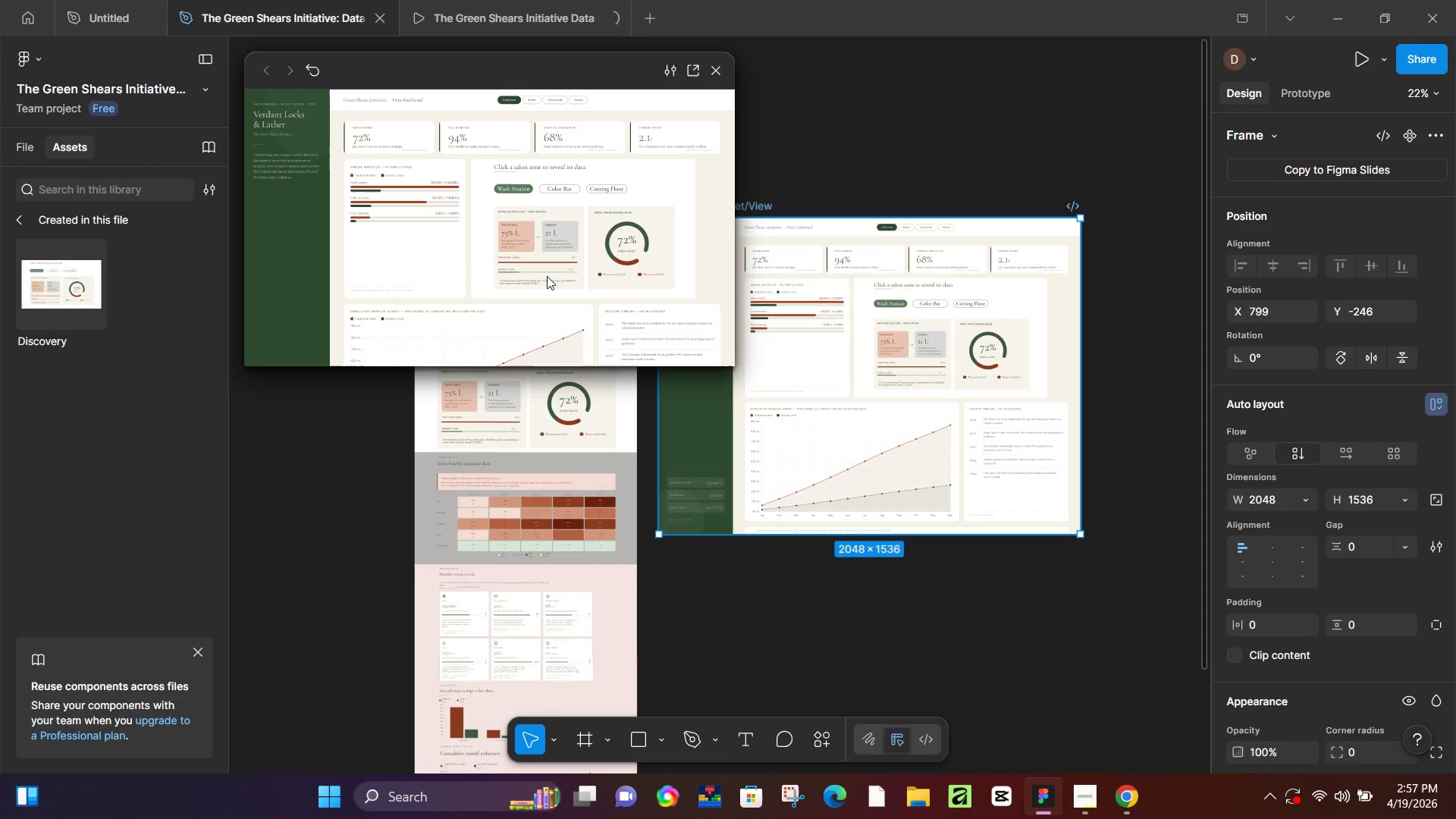 
left_click_drag(start_coordinate=[601, 363], to_coordinate=[619, 422])
 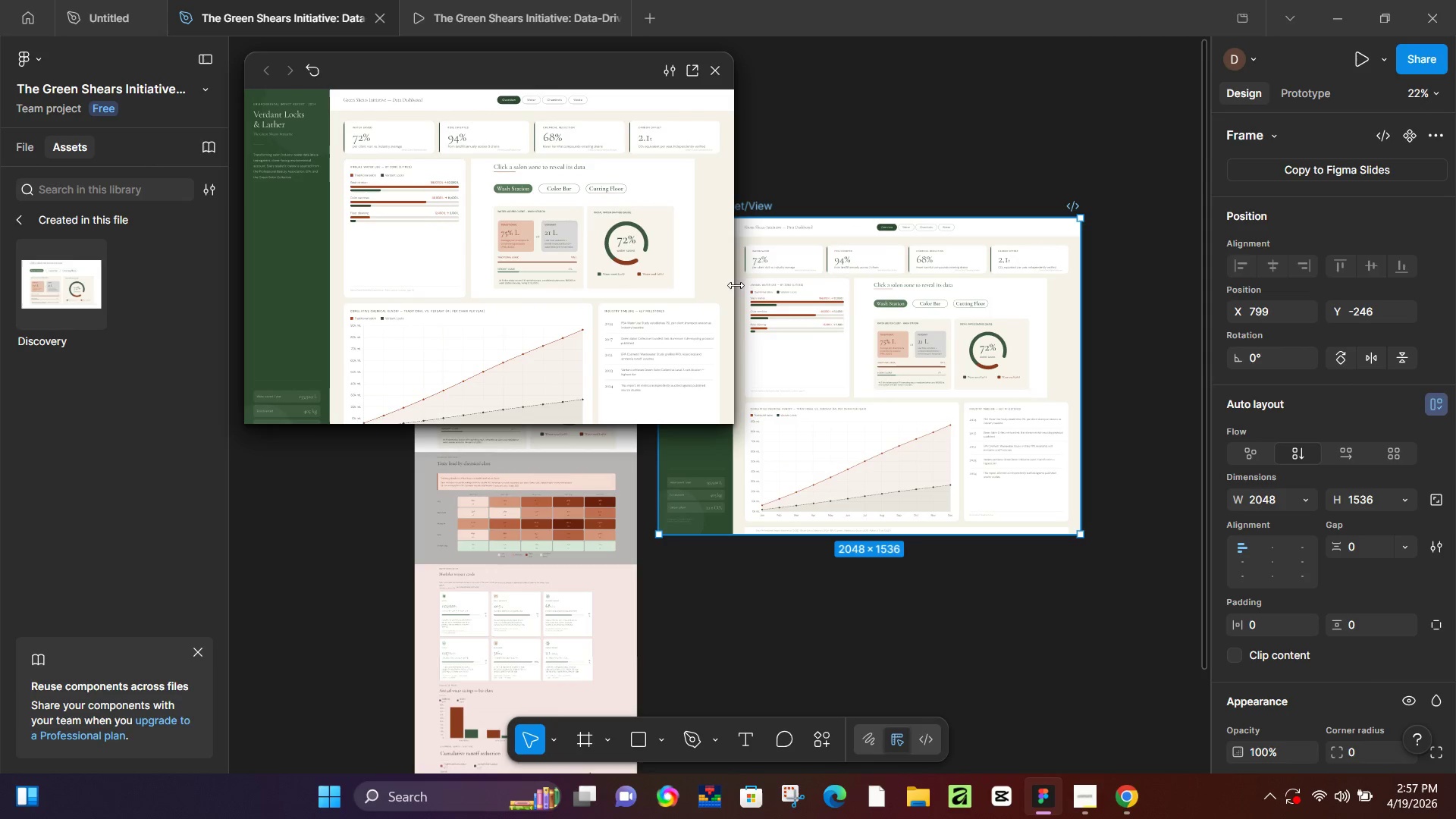 
left_click_drag(start_coordinate=[736, 285], to_coordinate=[827, 314])
 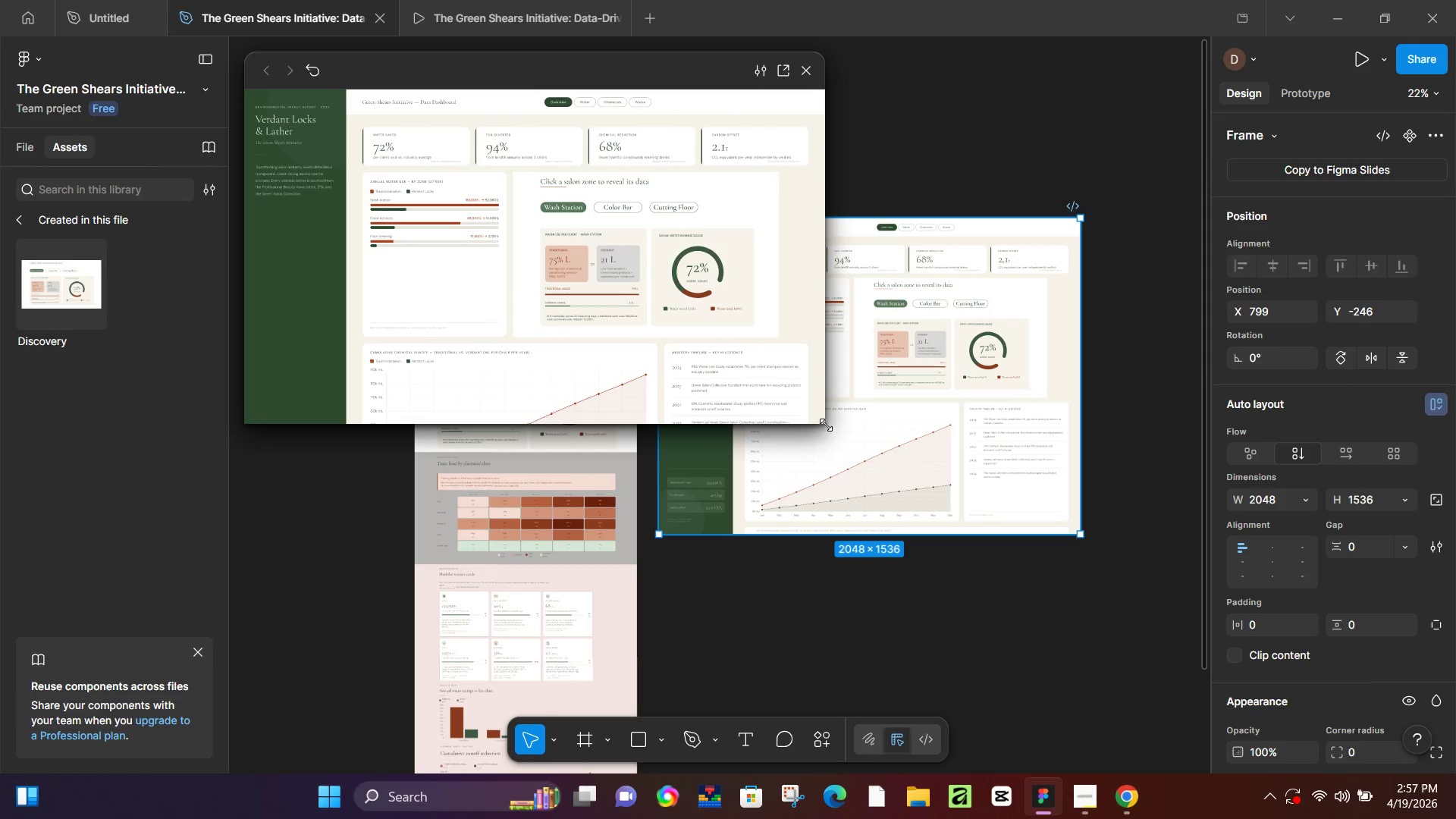 
left_click_drag(start_coordinate=[826, 425], to_coordinate=[1080, 693])
 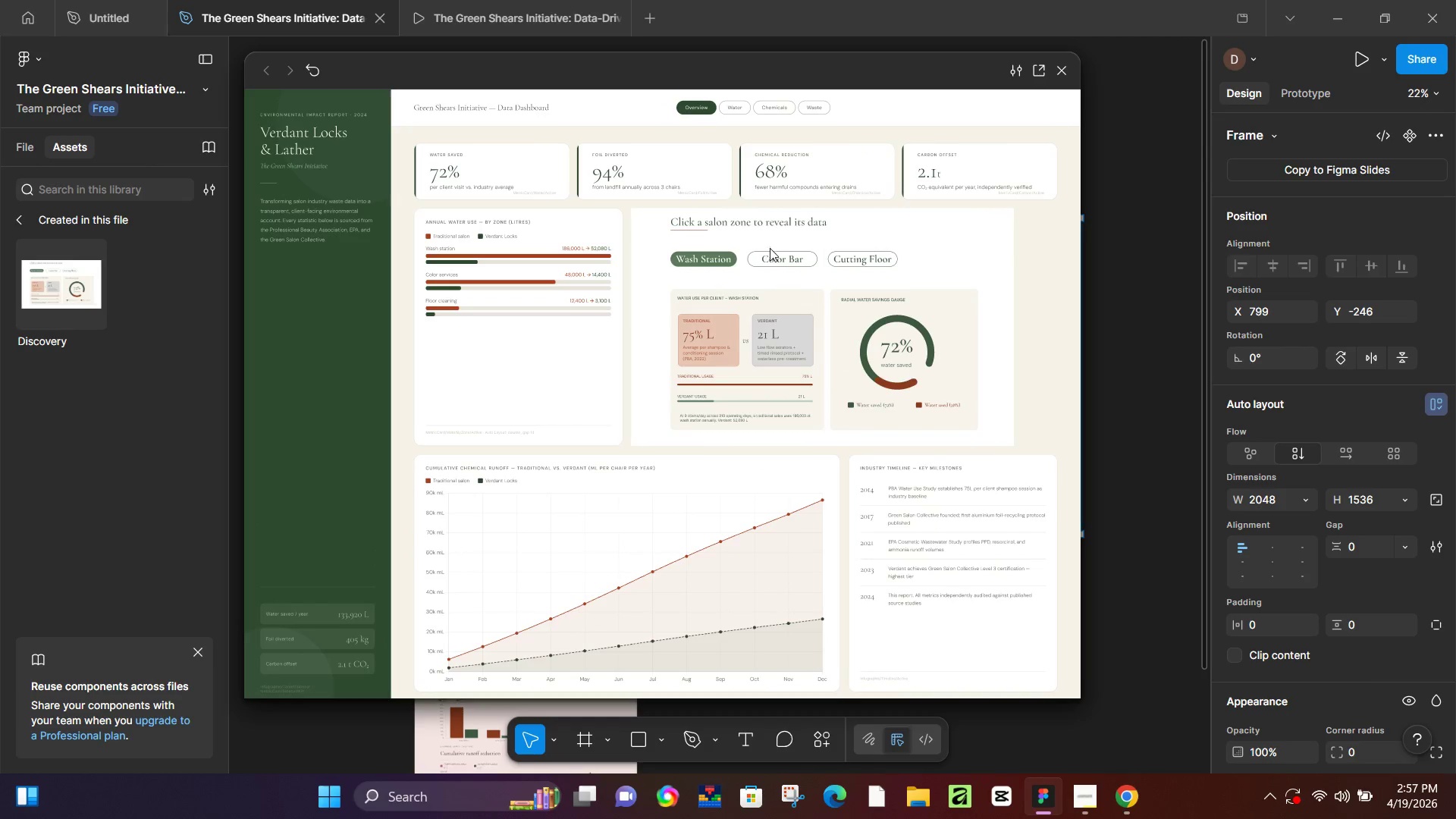 
left_click_drag(start_coordinate=[770, 248], to_coordinate=[774, 253])
 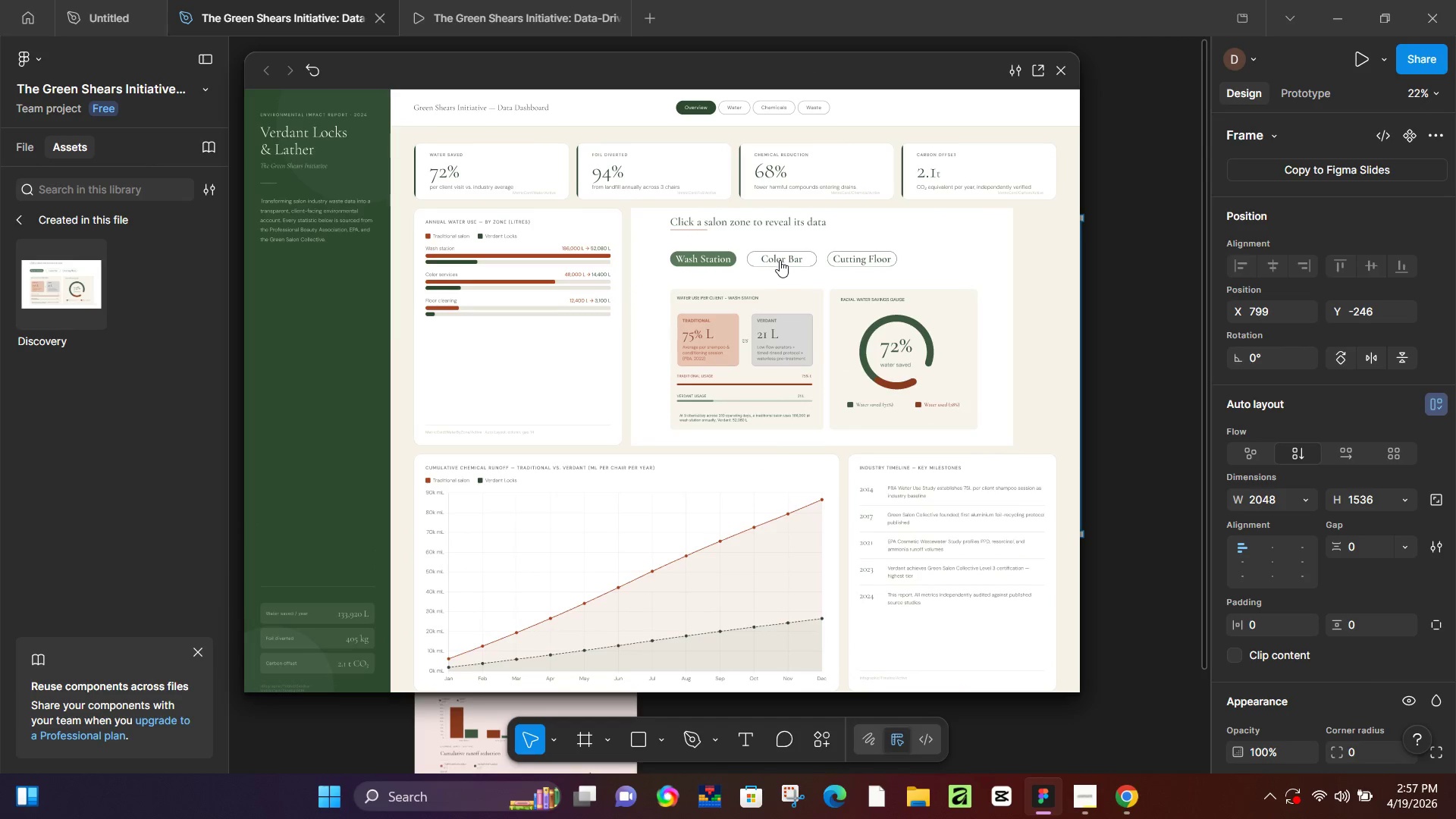 
left_click([780, 260])
 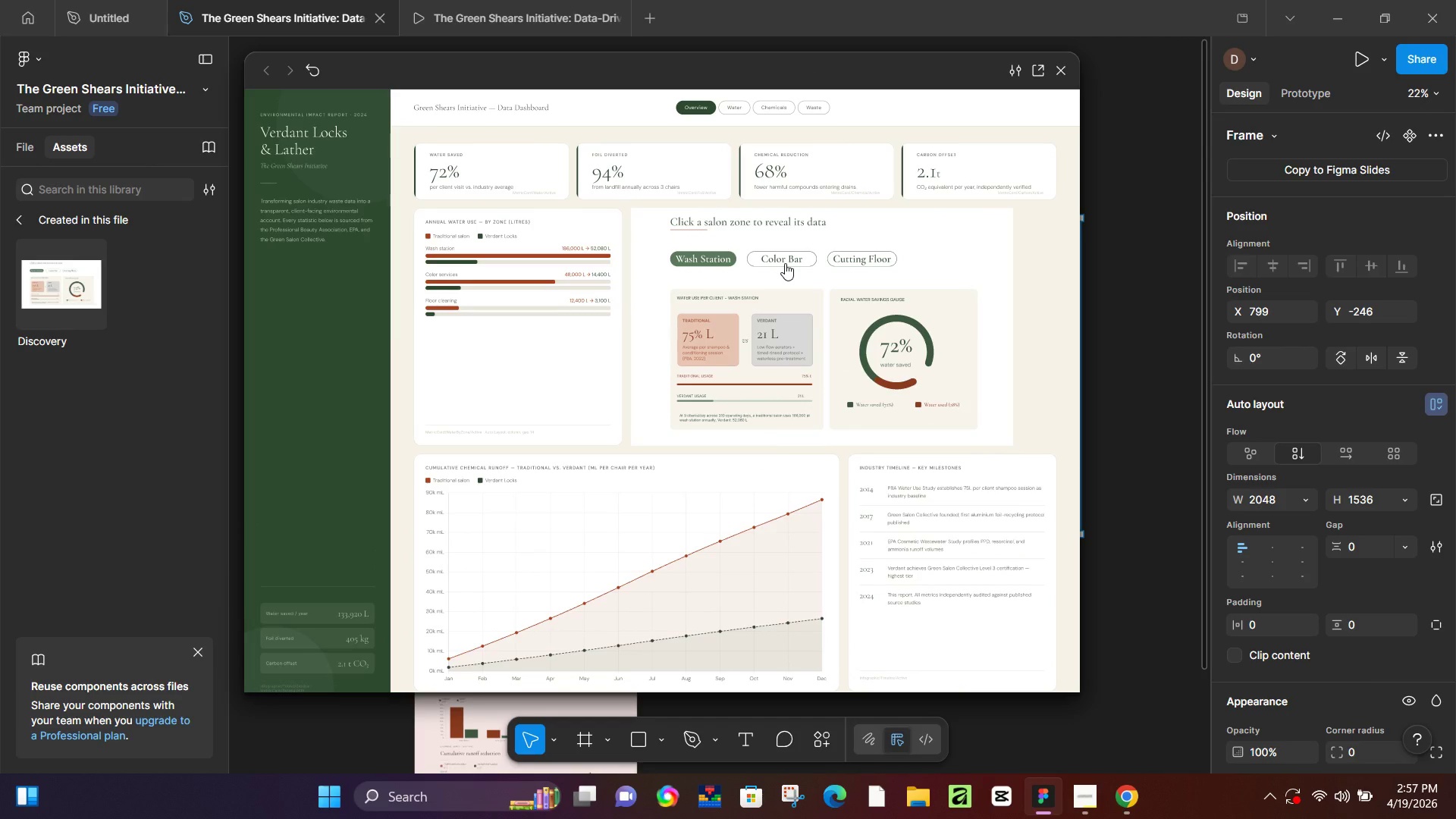 
left_click([785, 263])
 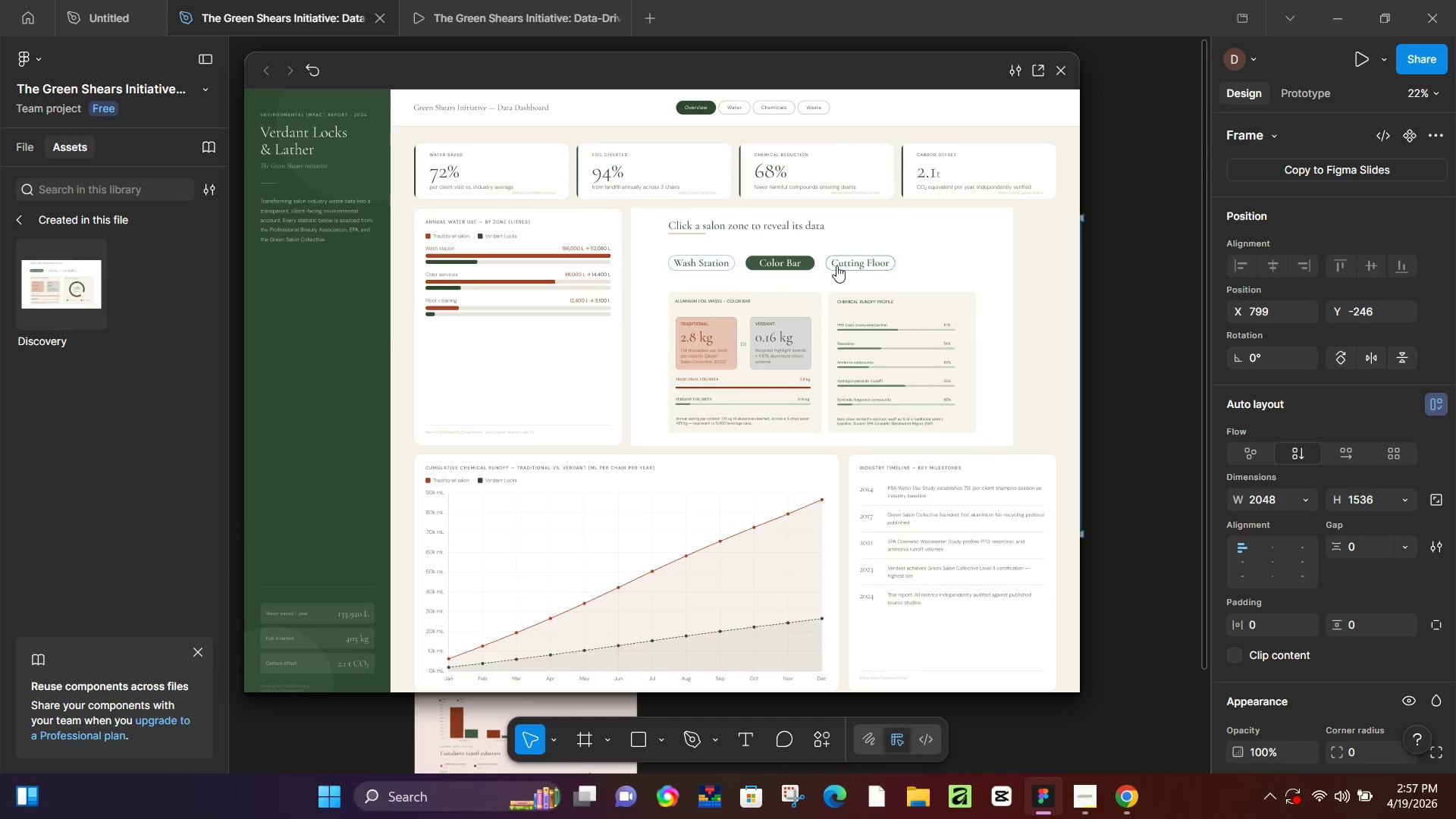 
left_click([849, 263])
 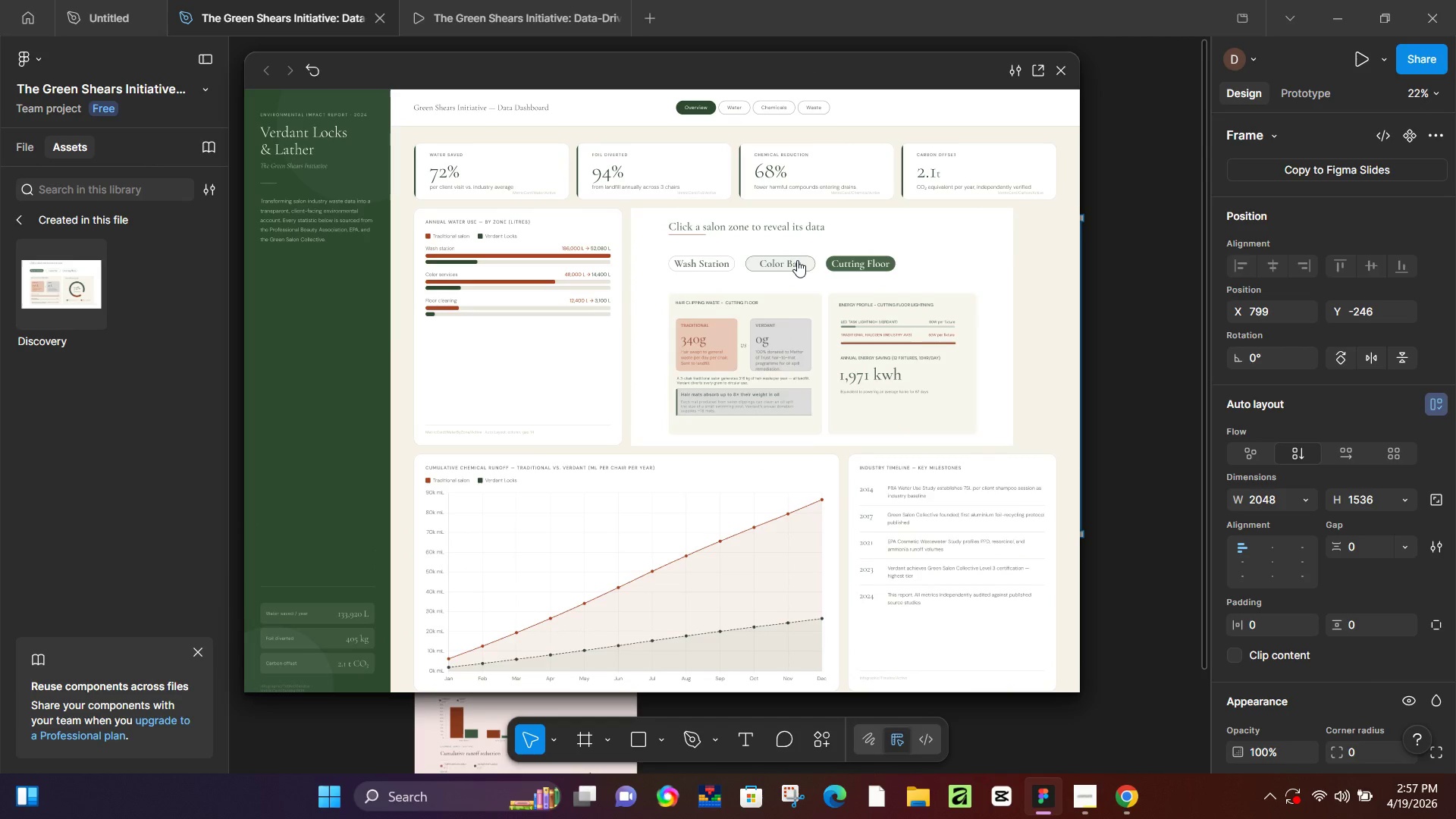 
left_click([797, 260])
 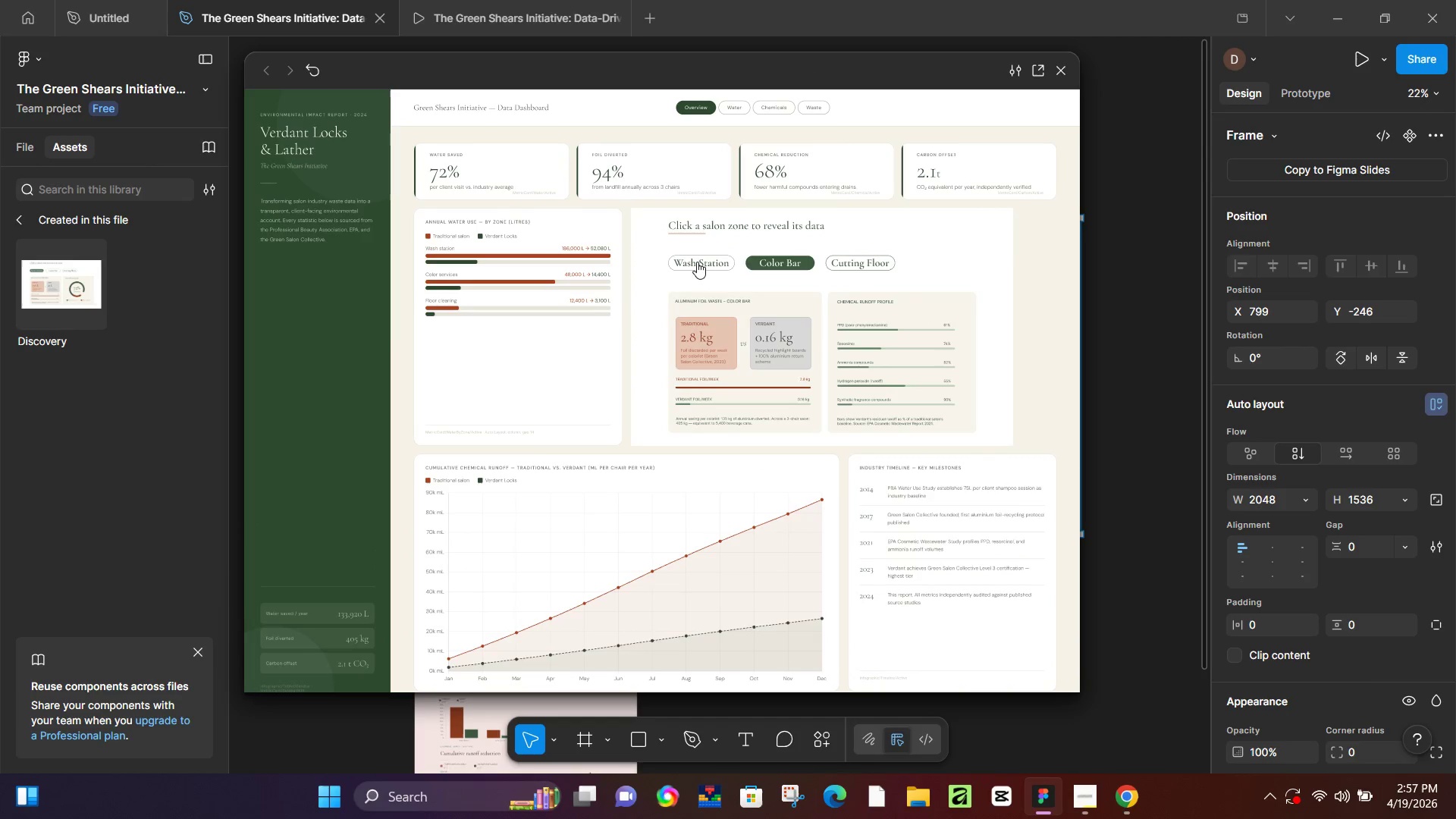 
left_click([697, 262])
 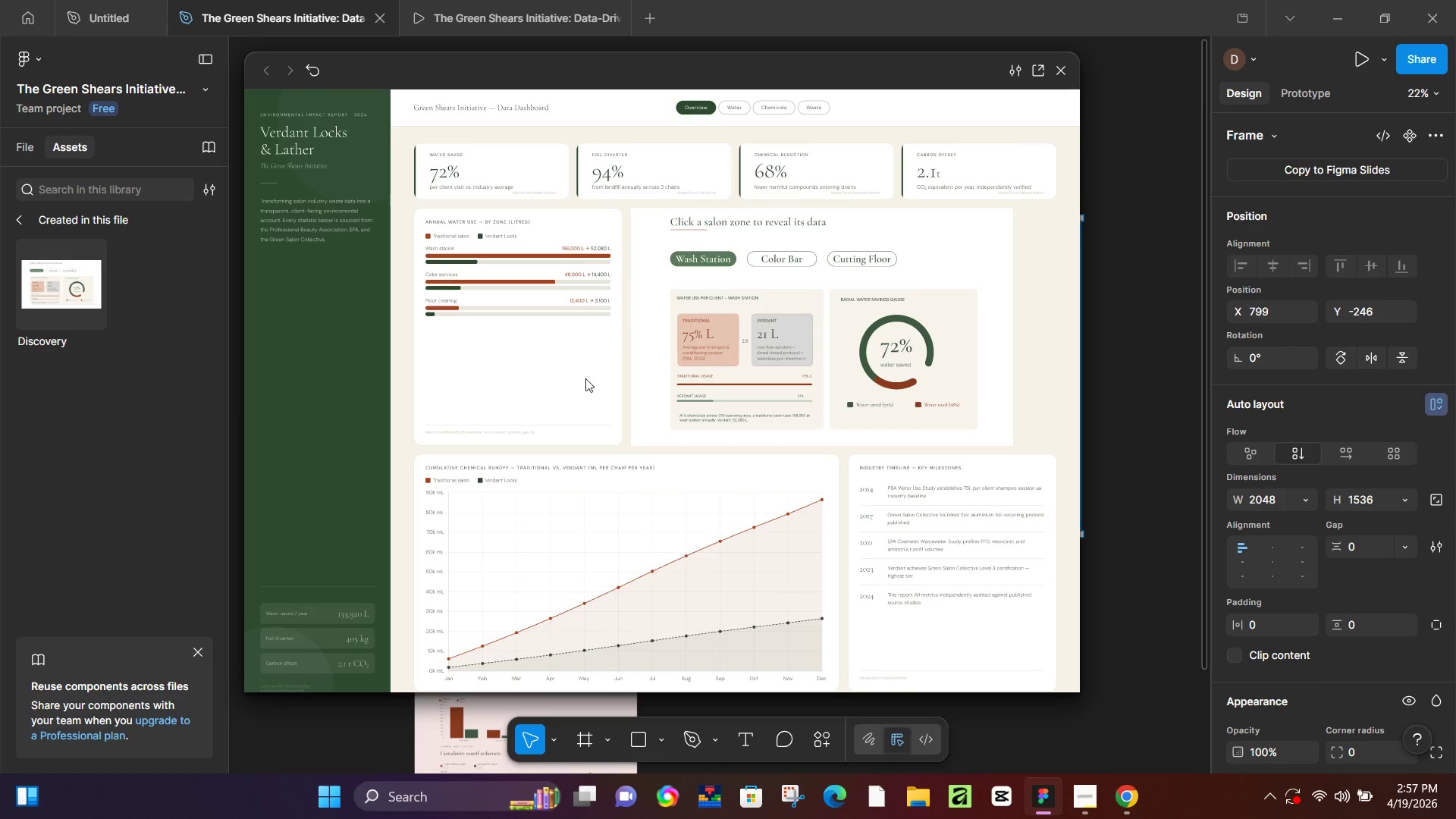 
left_click([777, 261])
 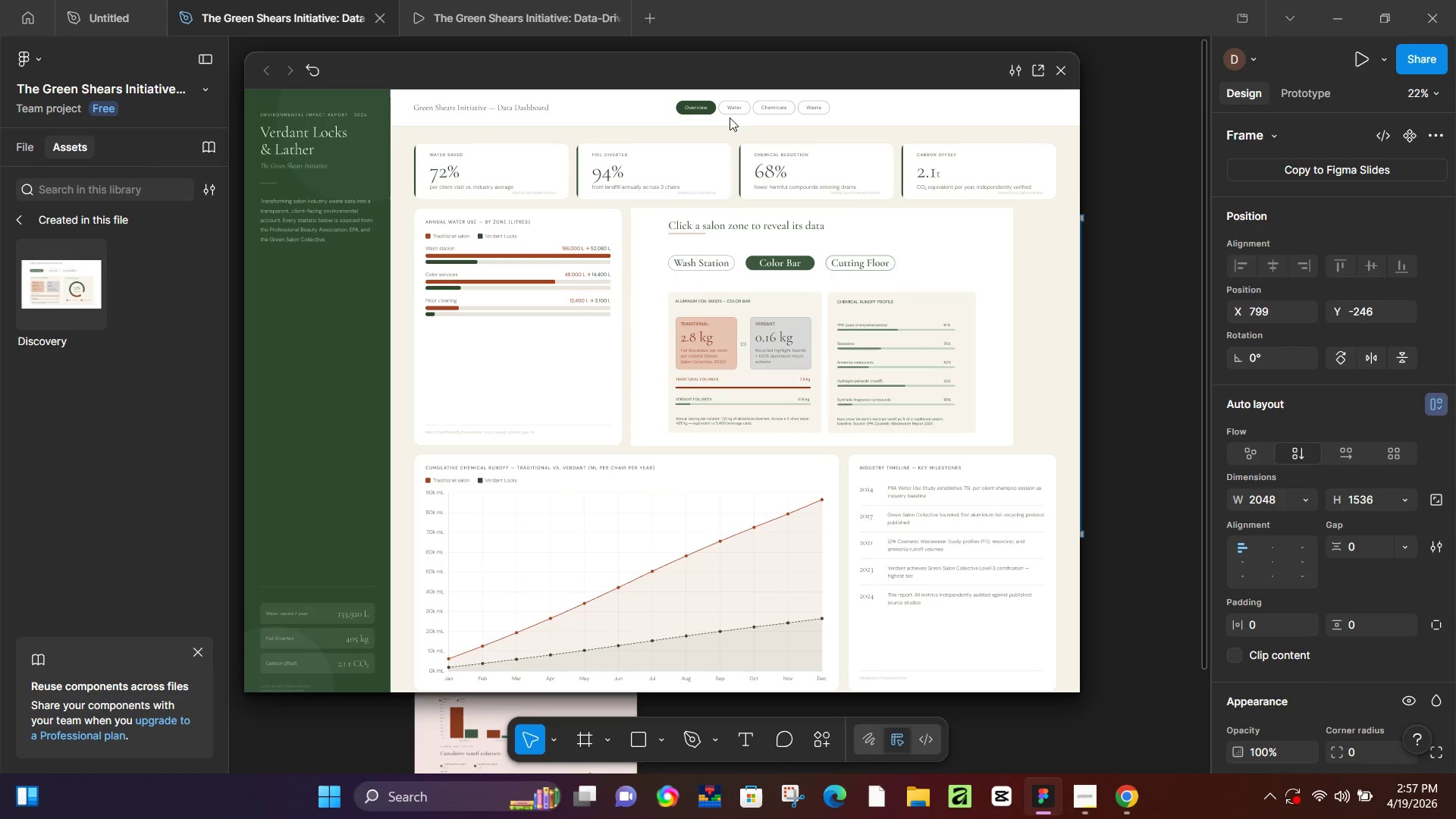 
left_click([743, 105])
 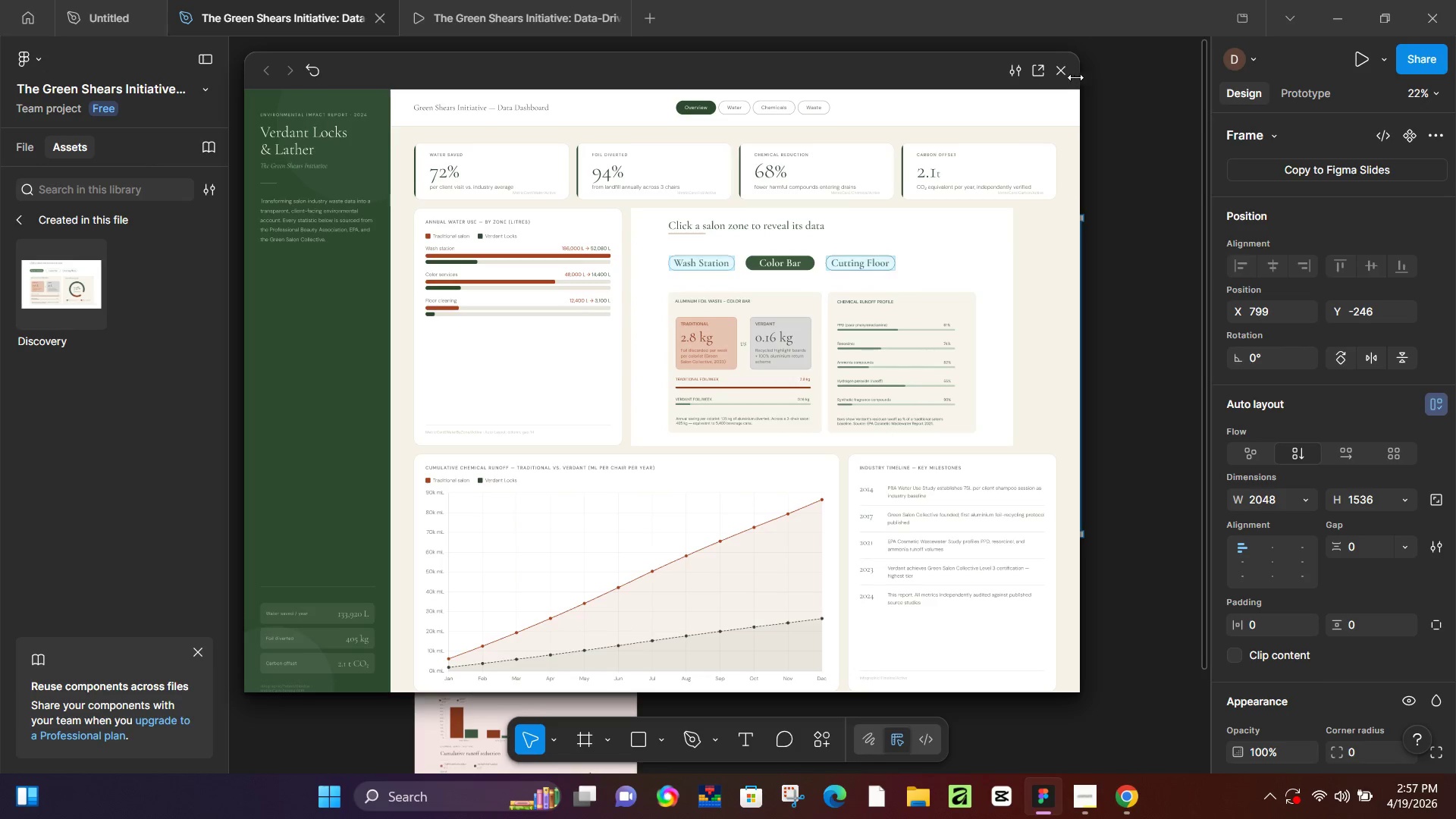 
left_click([1064, 74])
 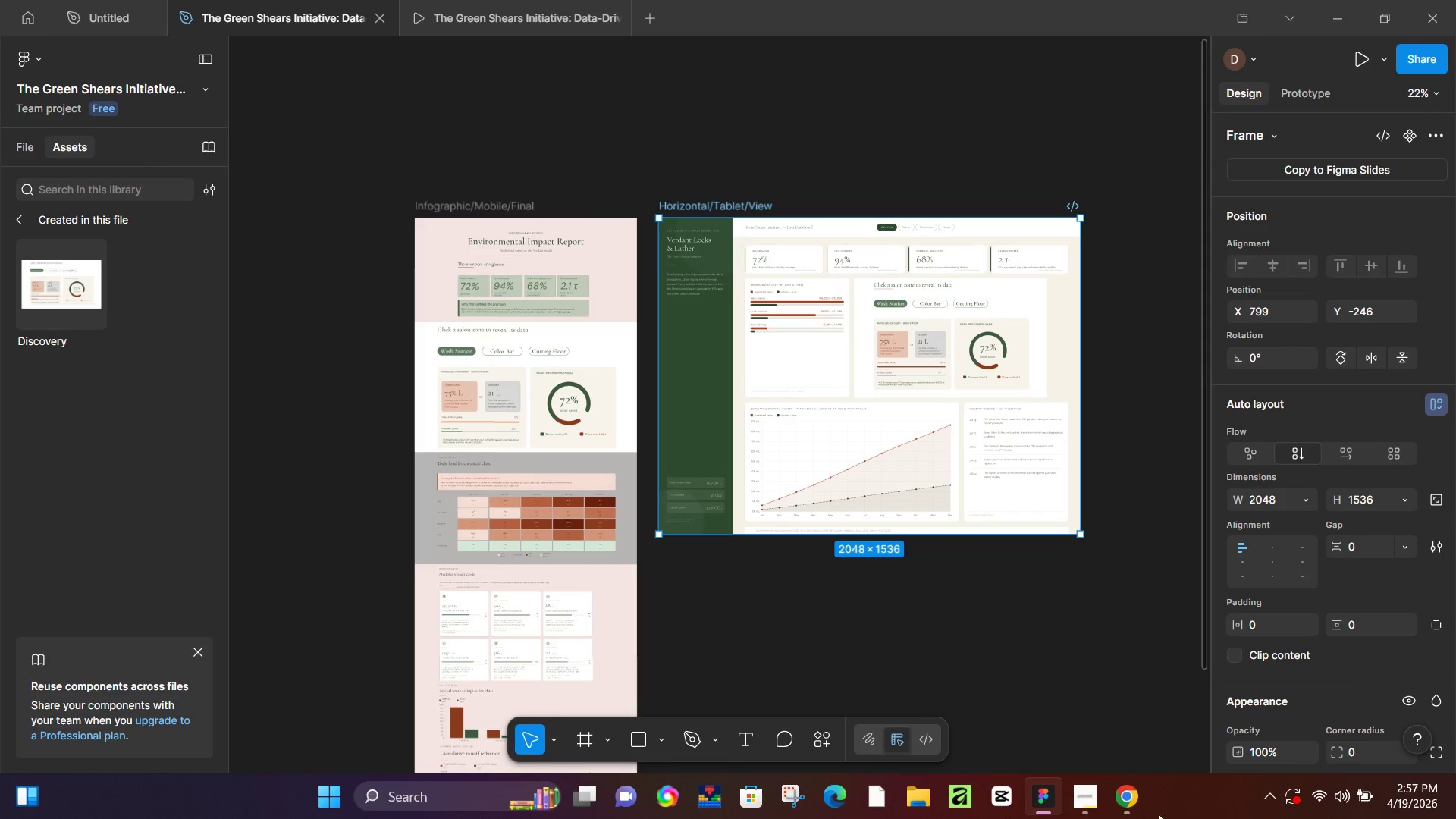 
left_click([1144, 813])
 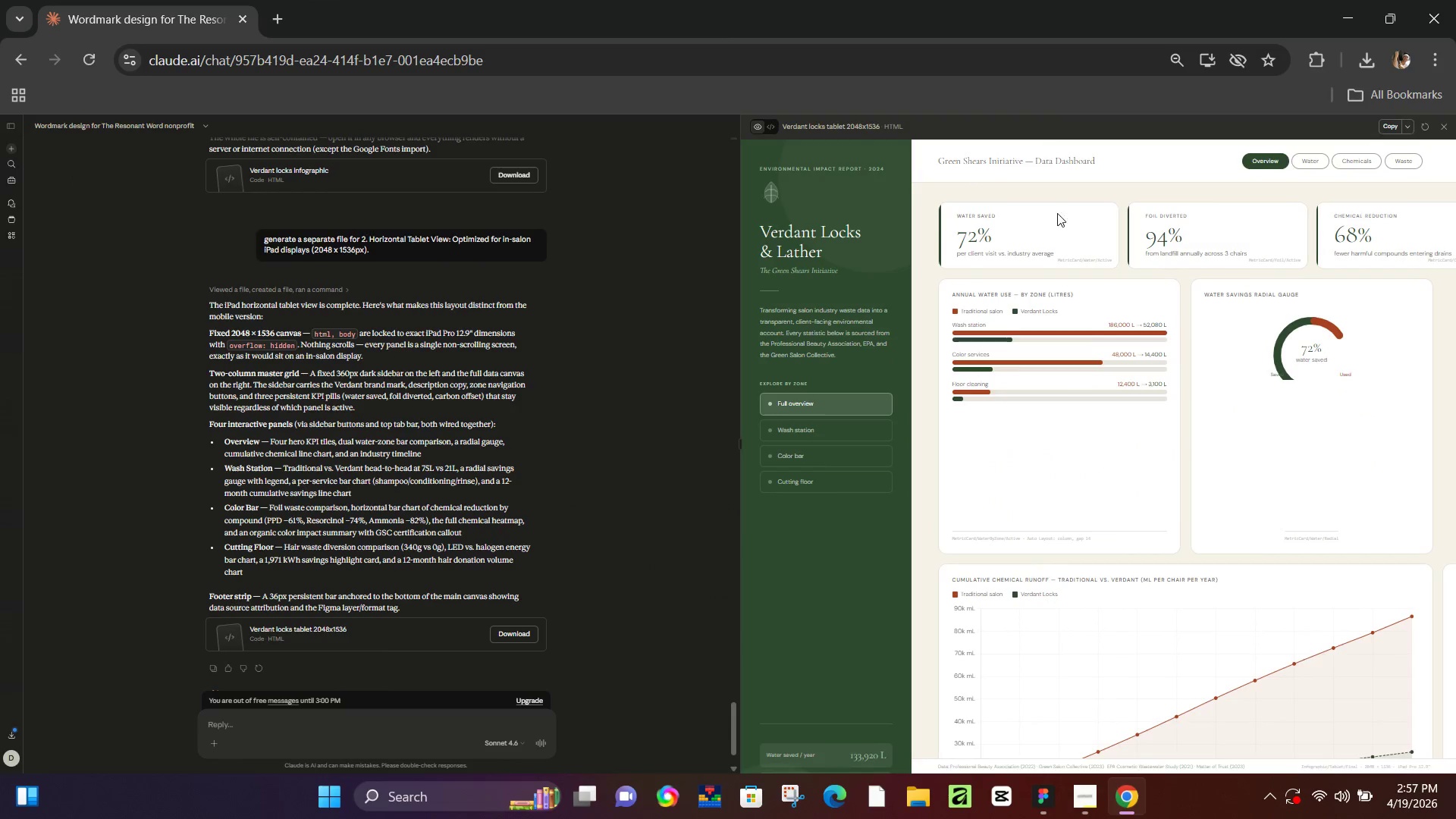 
scroll: coordinate [1063, 218], scroll_direction: up, amount: 1.0
 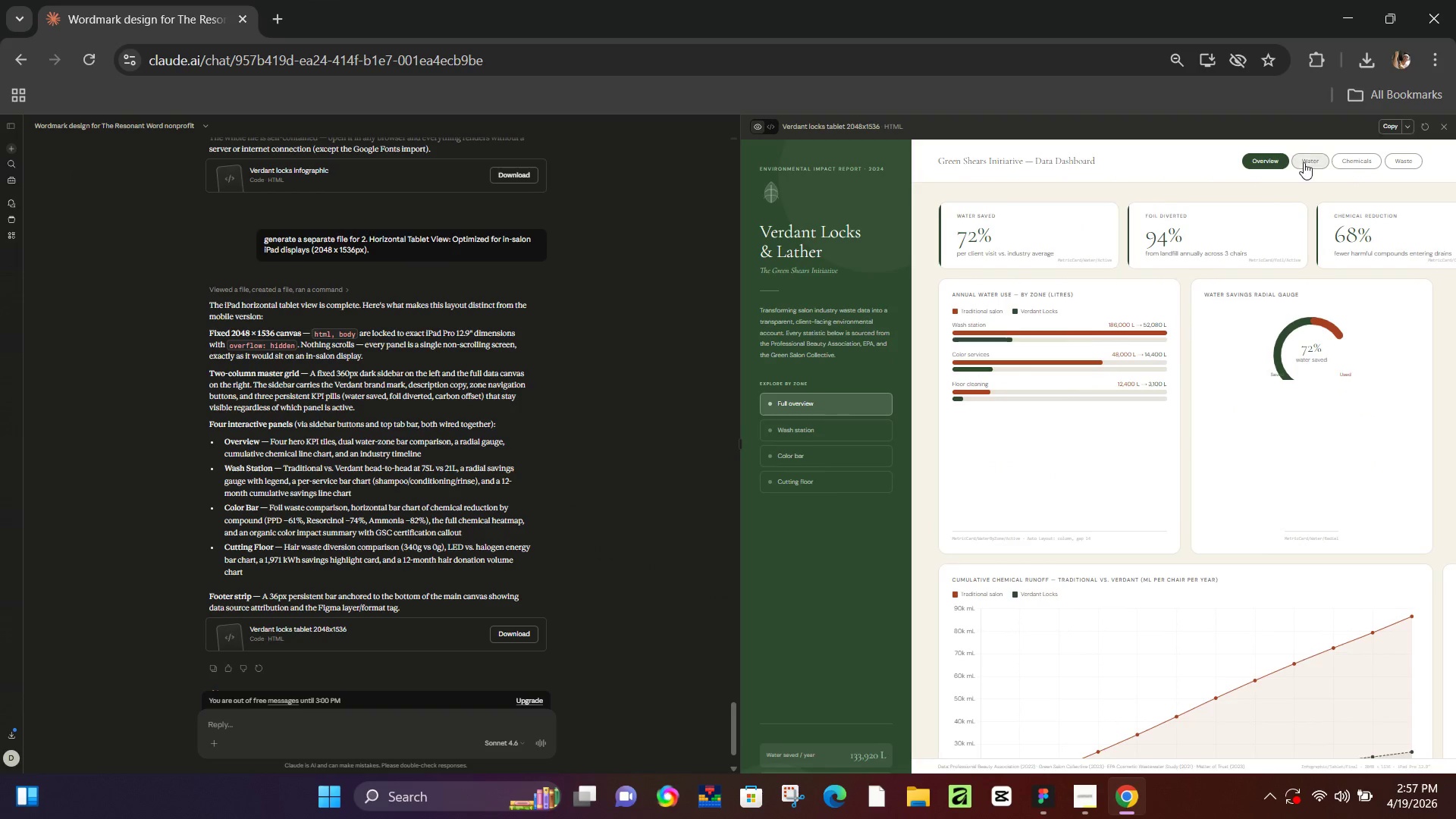 
left_click([1310, 160])
 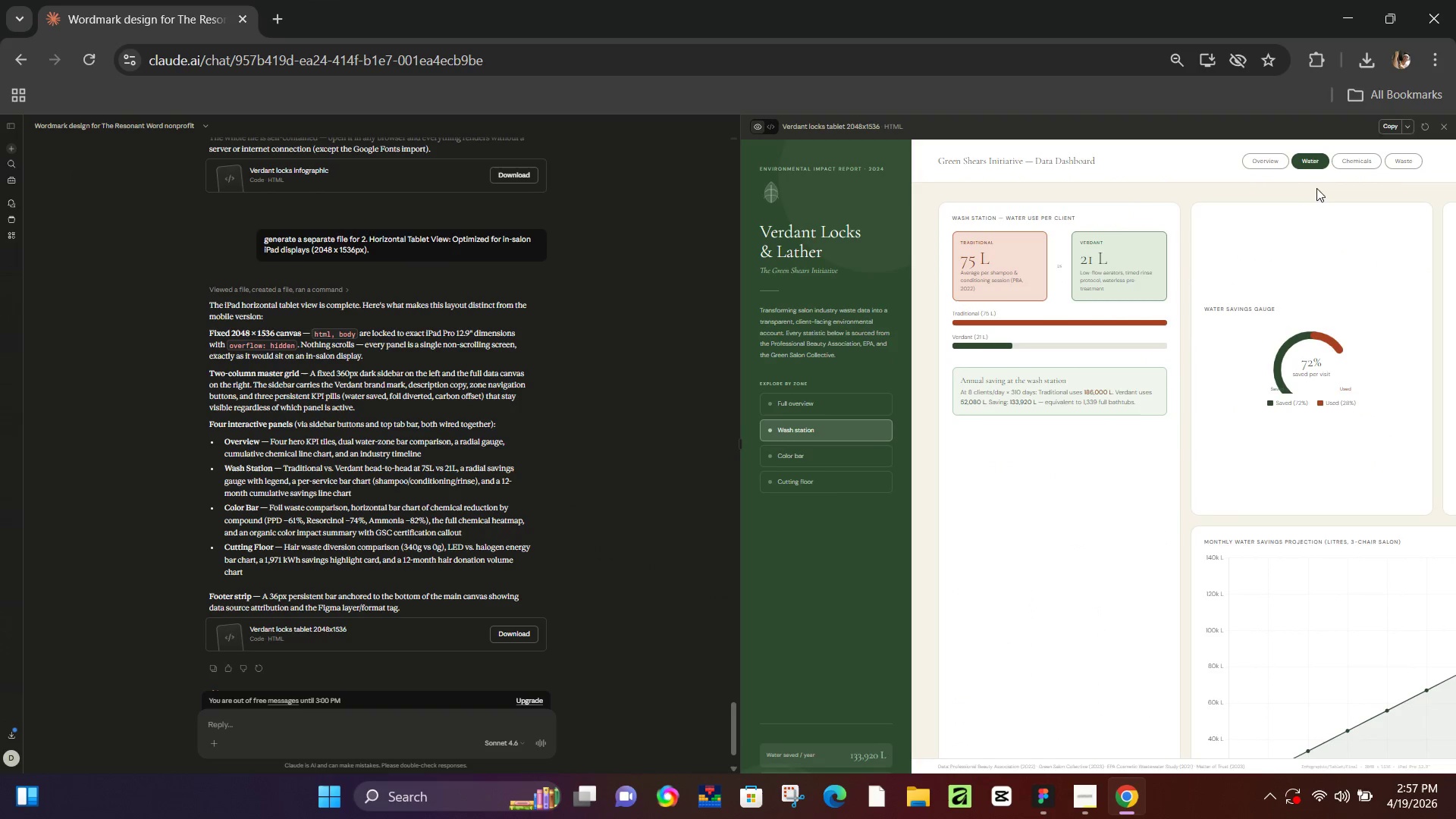 
left_click([1348, 158])
 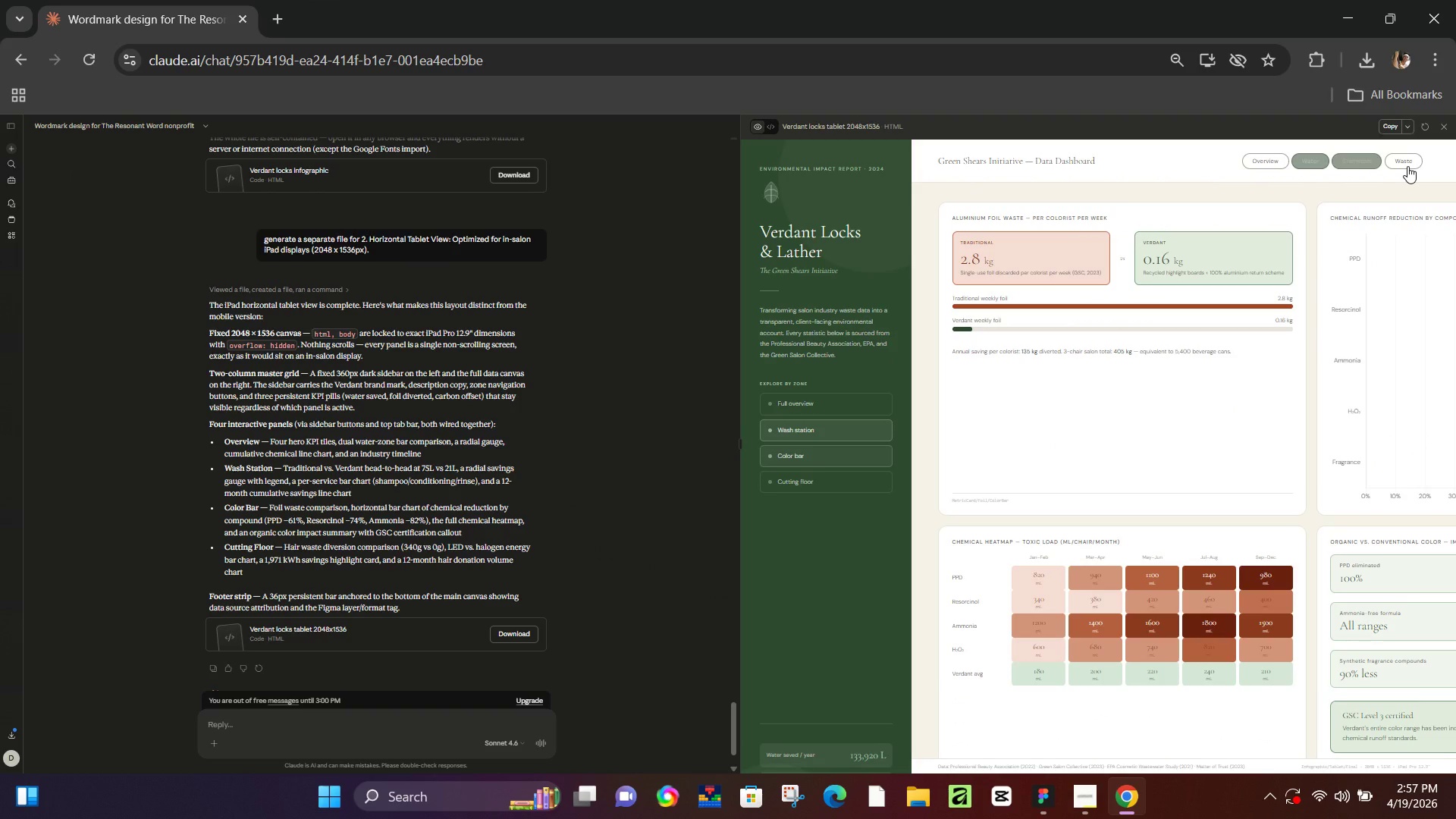 
left_click([1407, 166])
 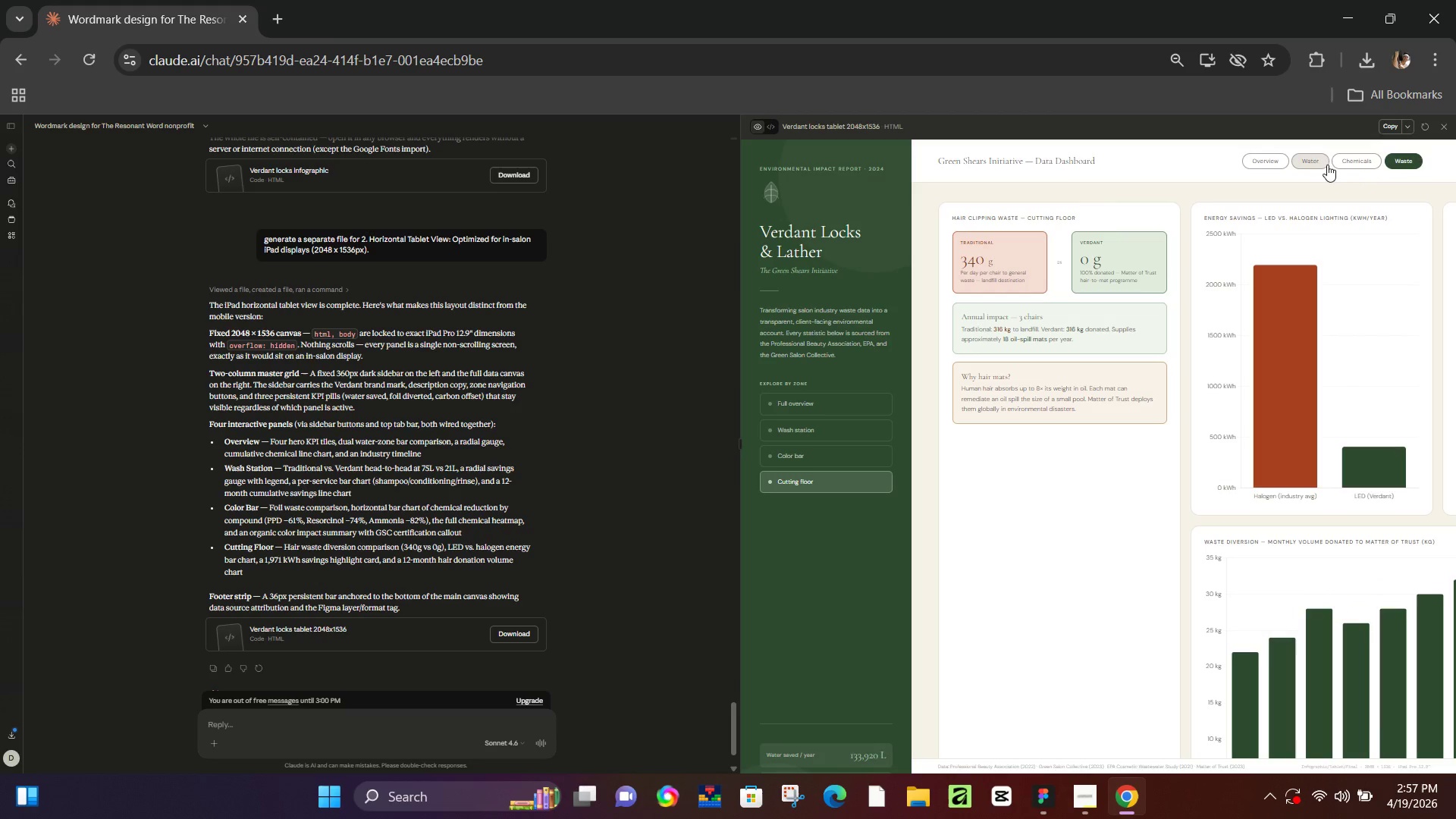 
left_click([1358, 166])
 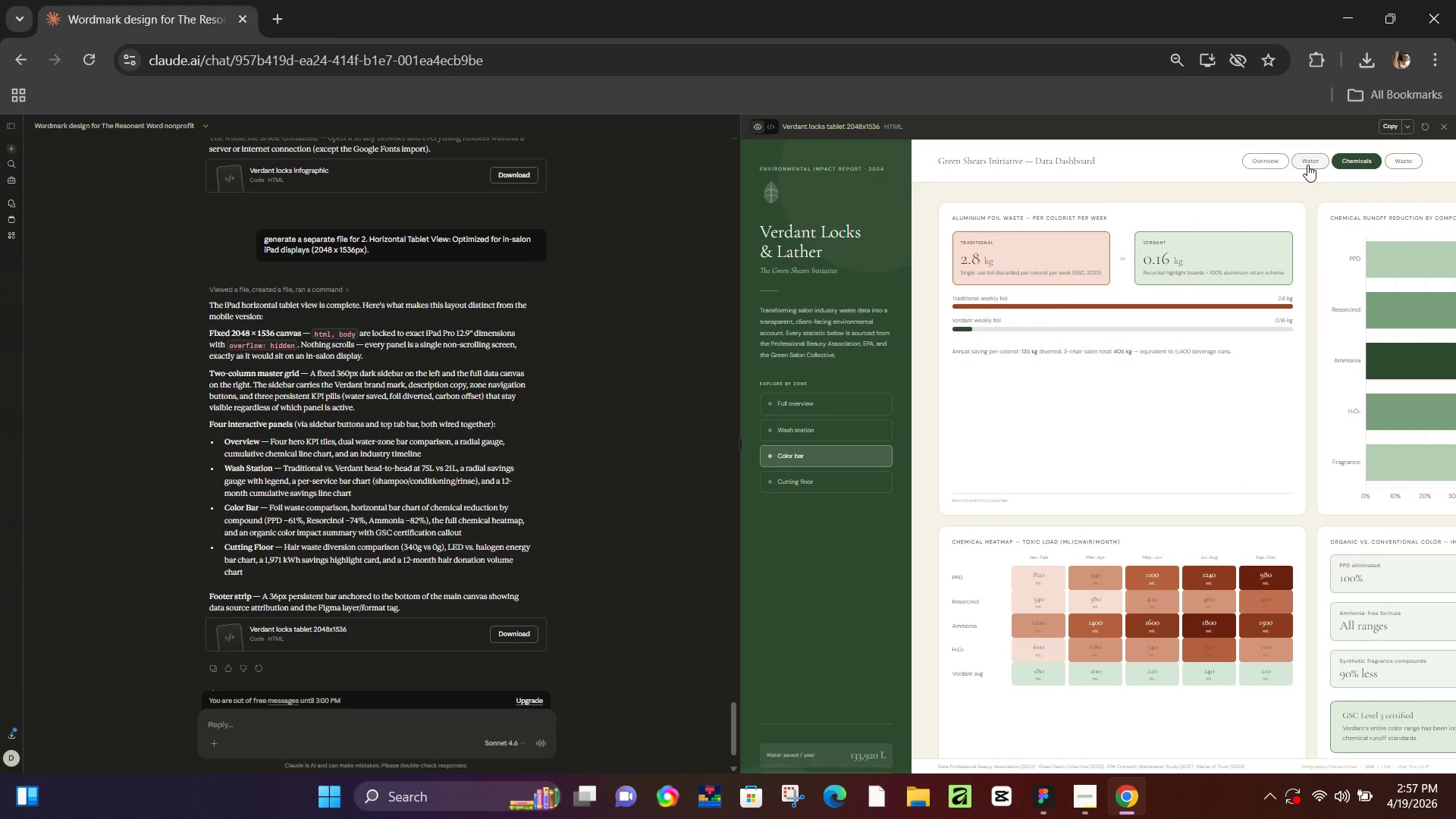 
left_click([1307, 165])
 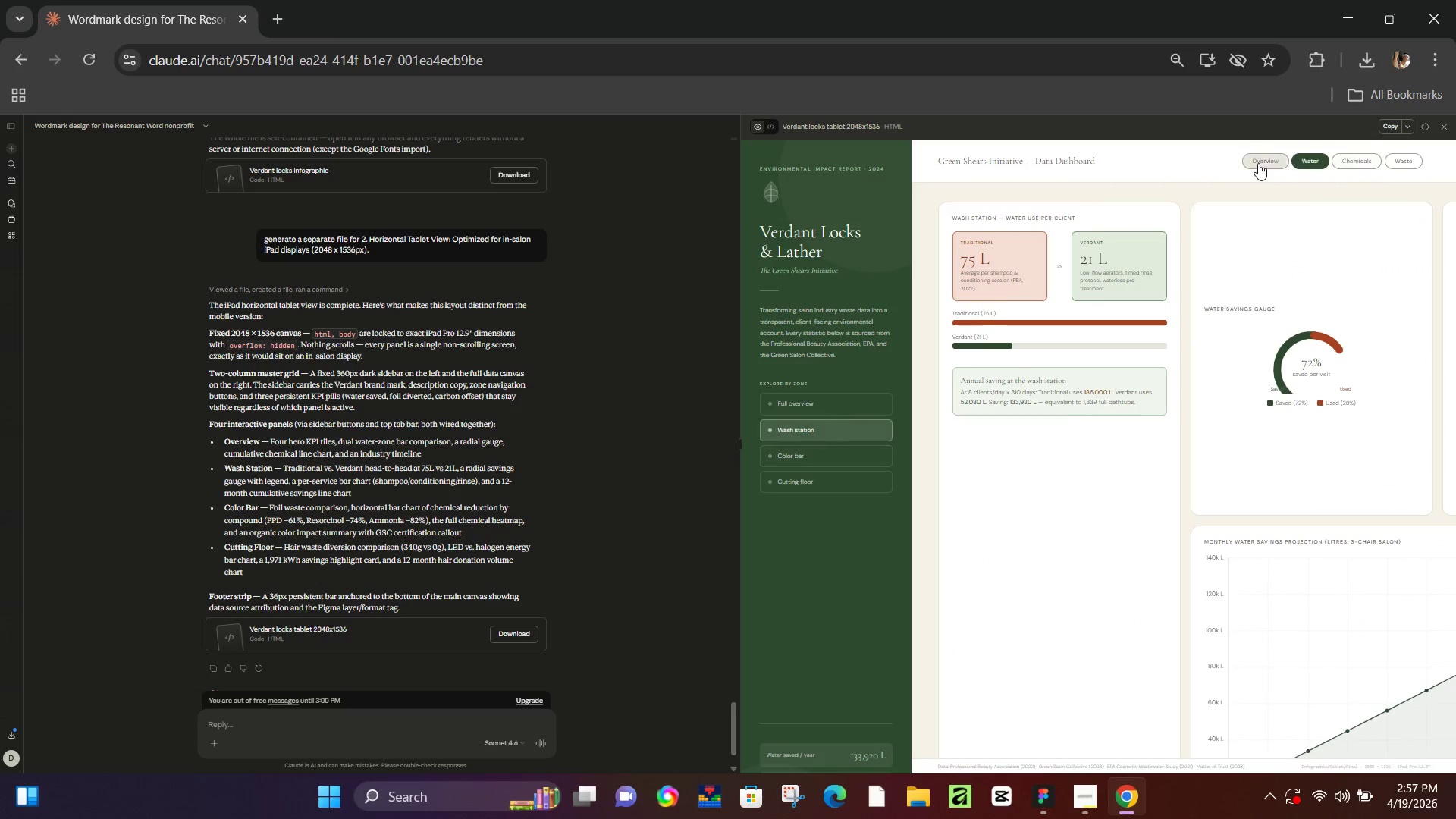 
left_click([1258, 163])
 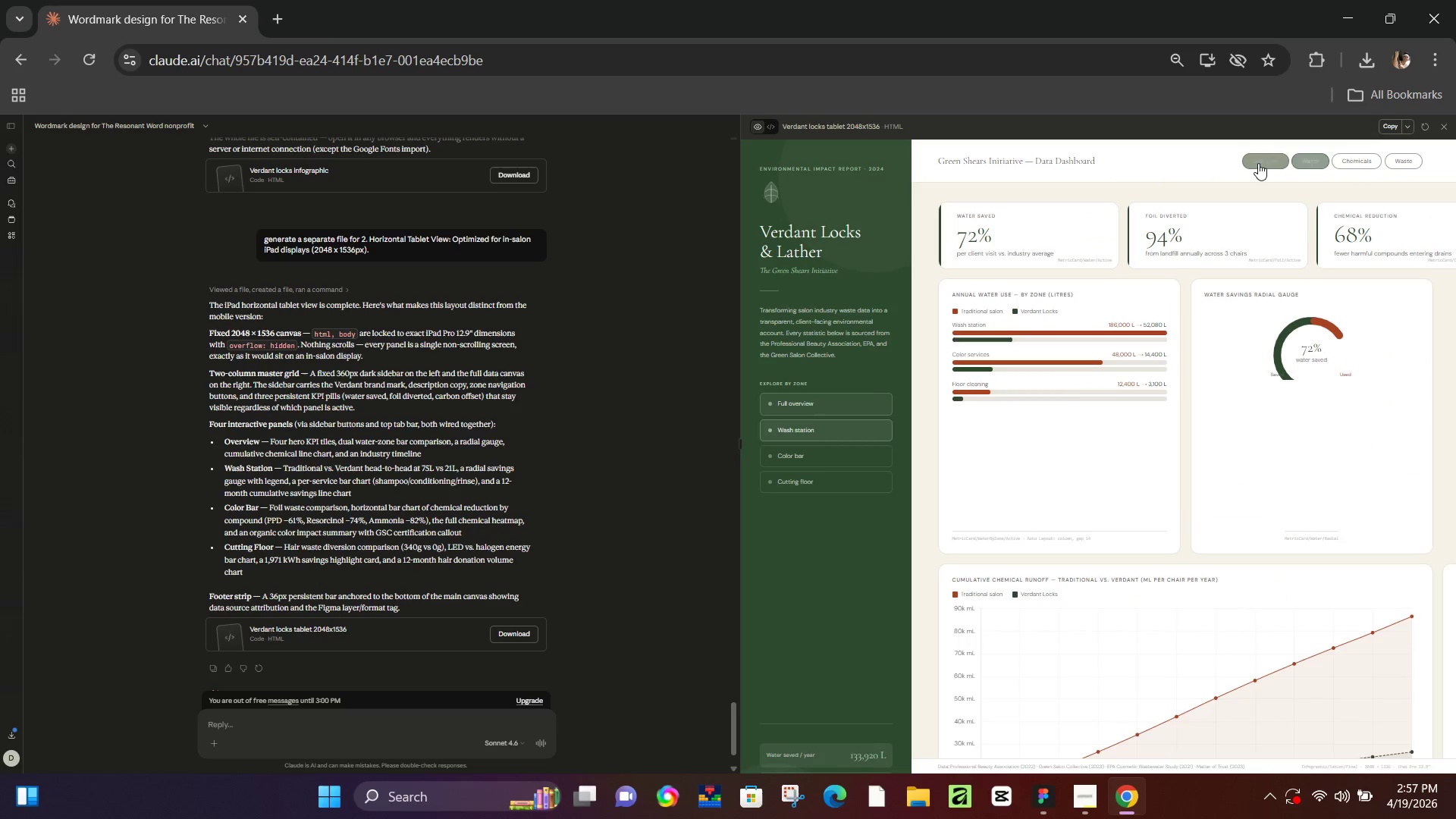 
mouse_move([1257, 180])
 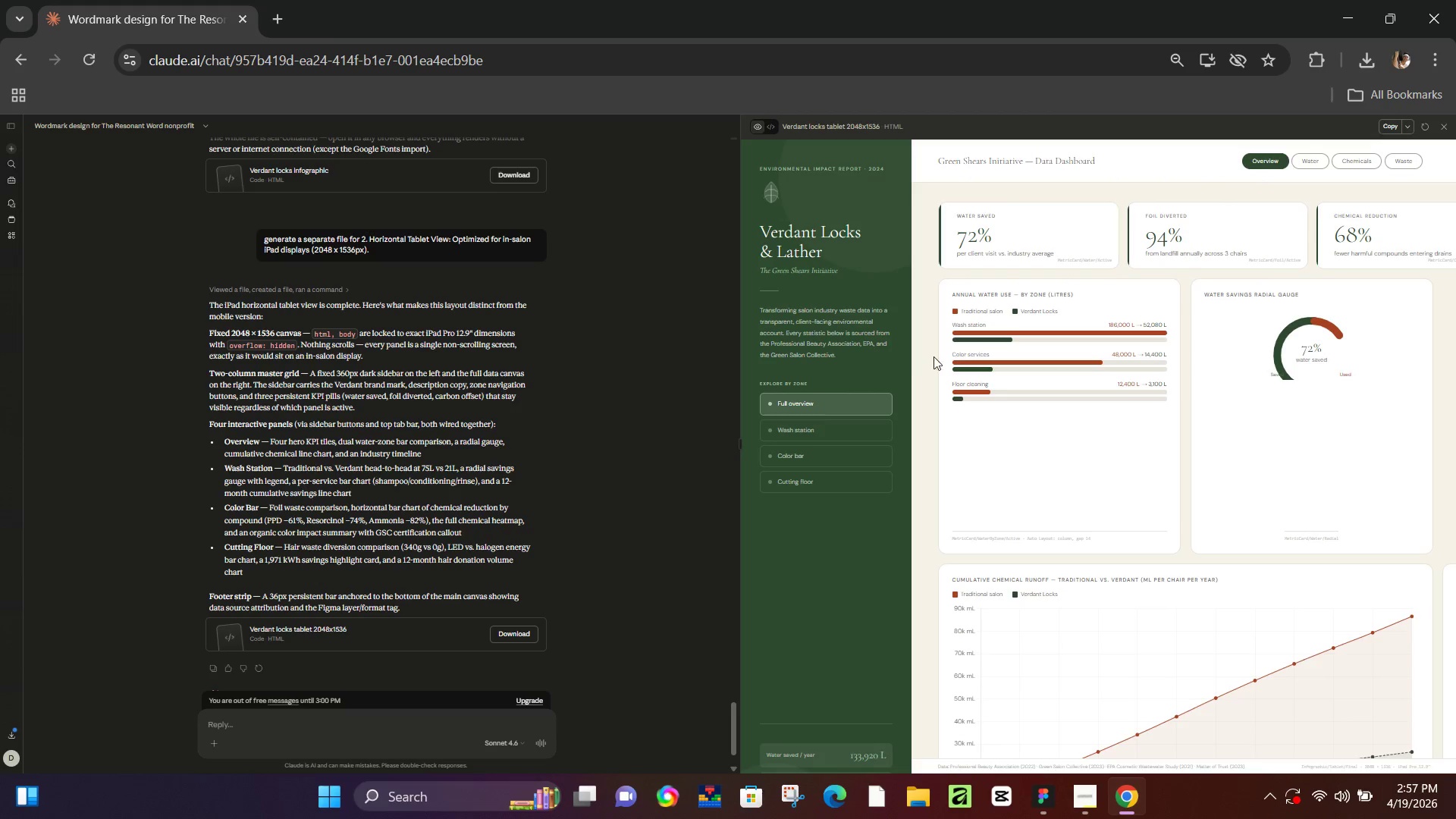 
left_click([818, 440])
 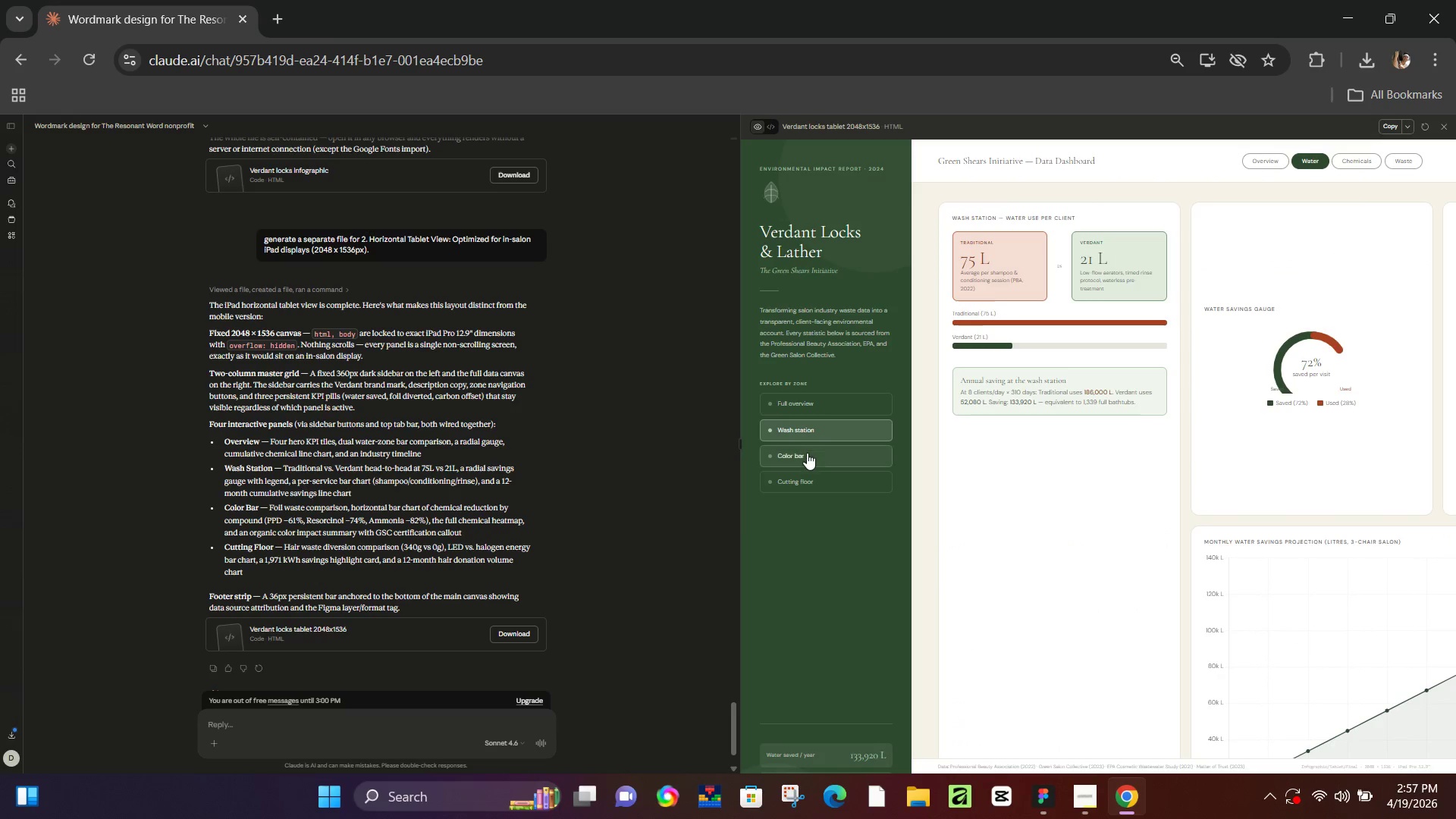 
scroll: coordinate [929, 360], scroll_direction: down, amount: 1.0
 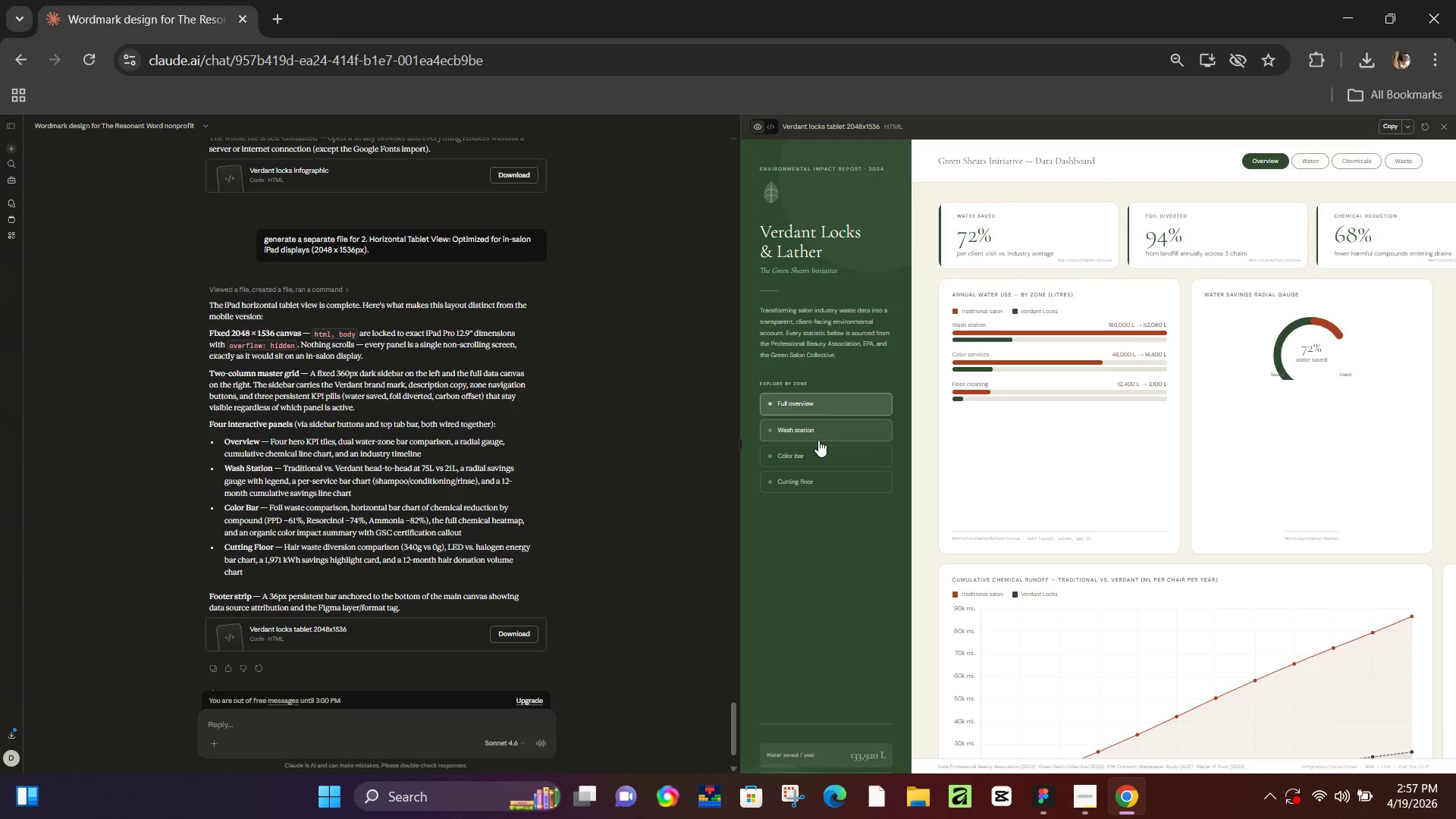 
left_click([807, 454])
 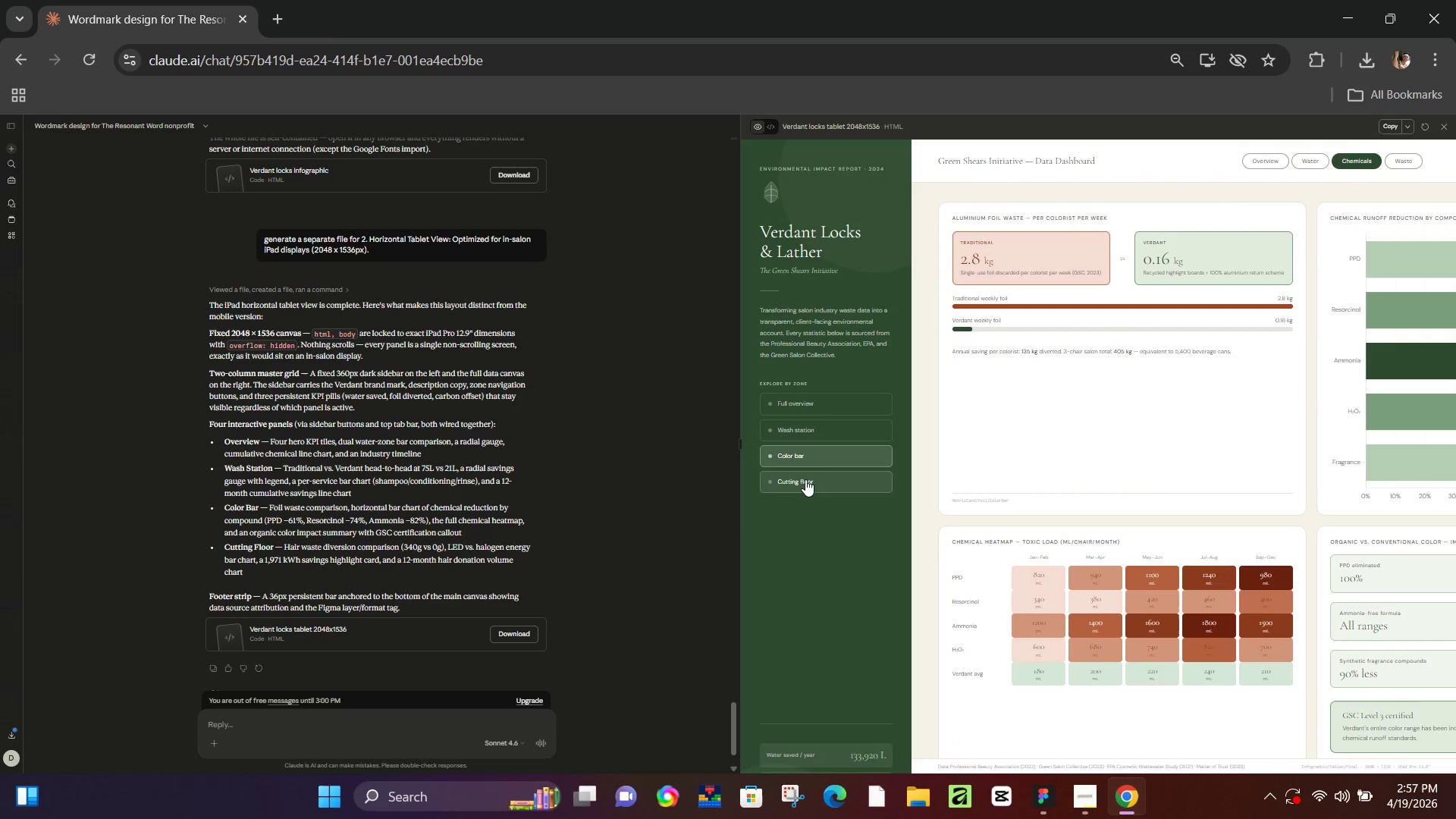 
left_click([805, 479])
 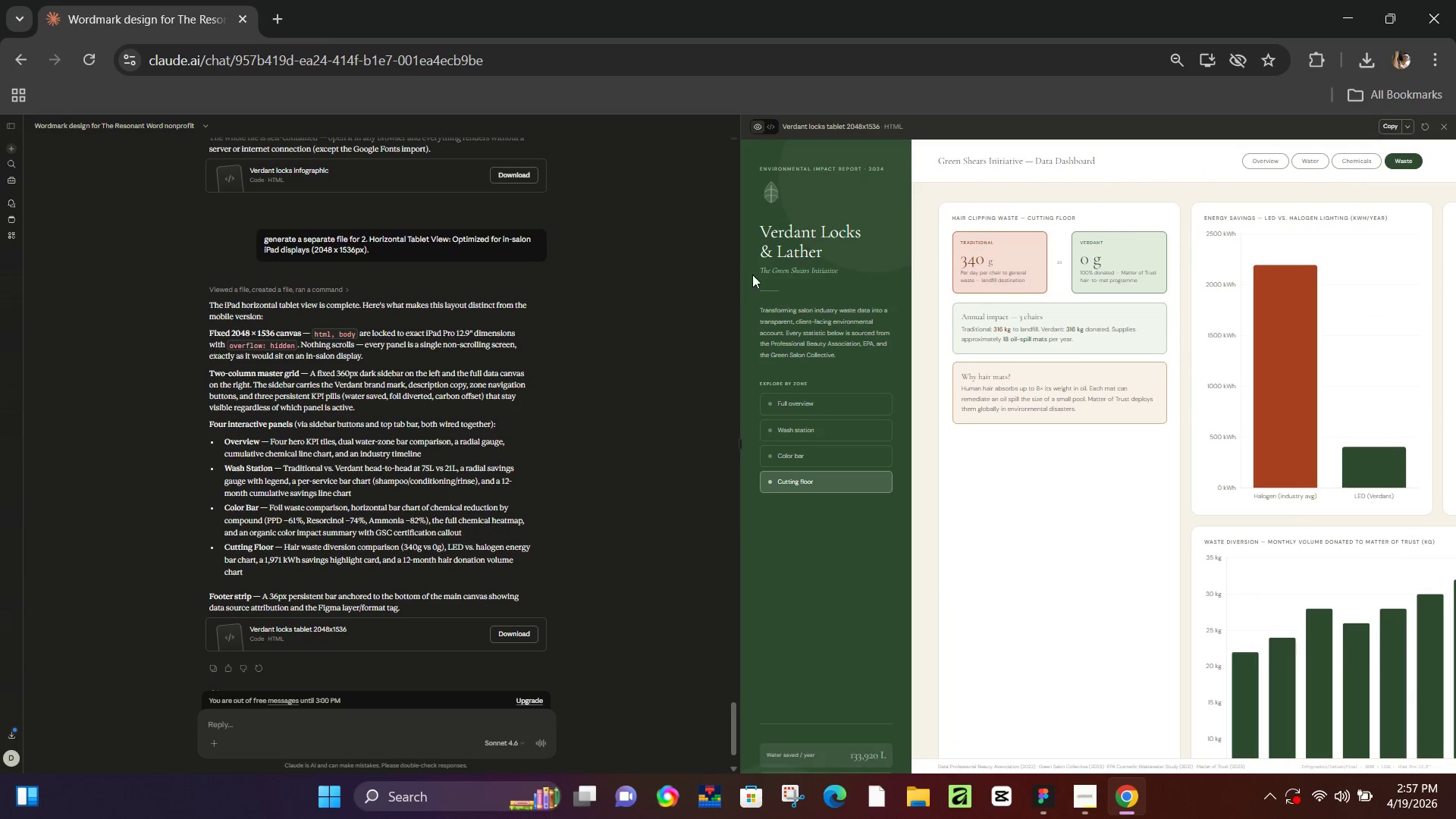 
left_click([1263, 158])
 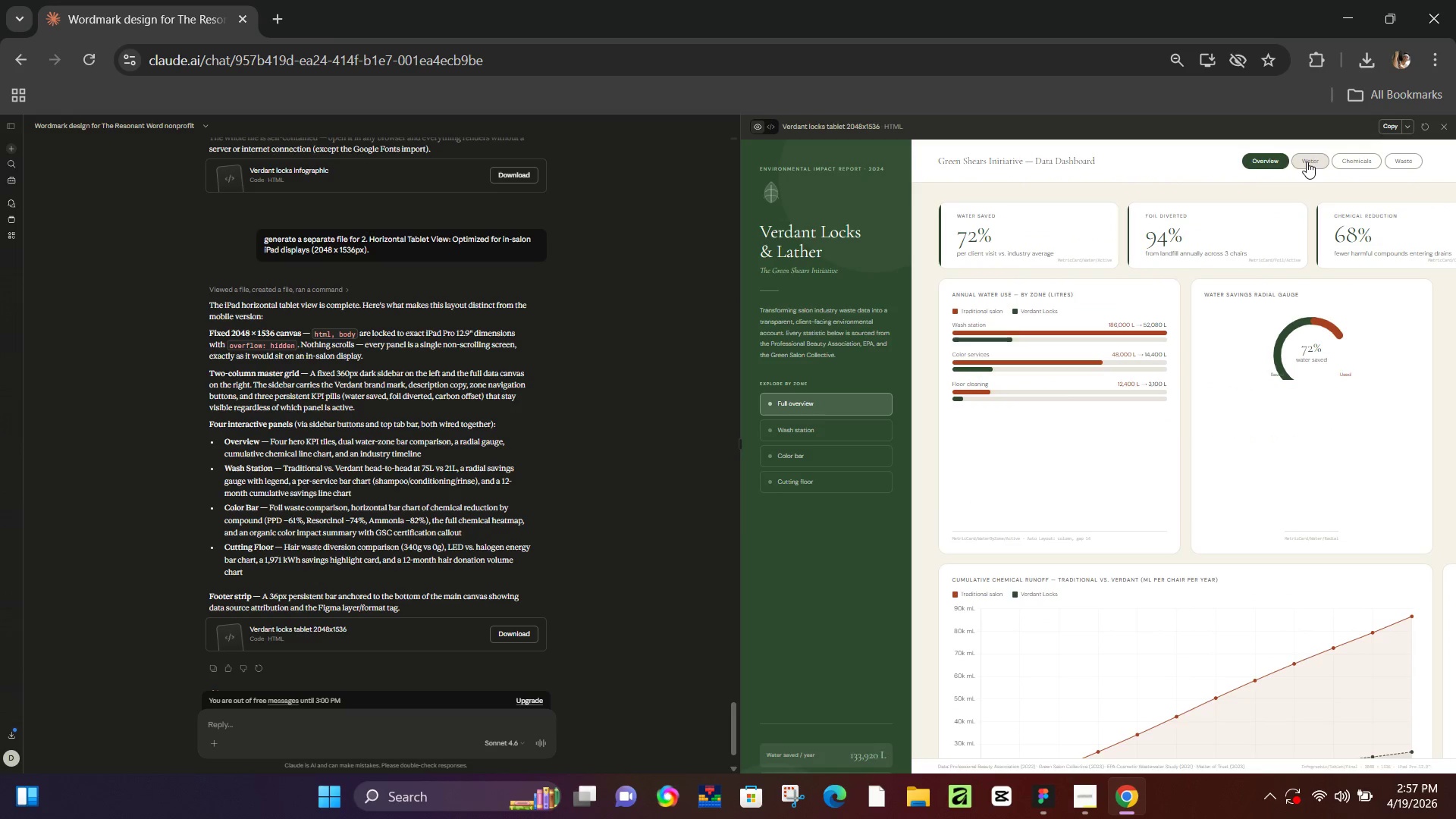 
left_click([1307, 162])
 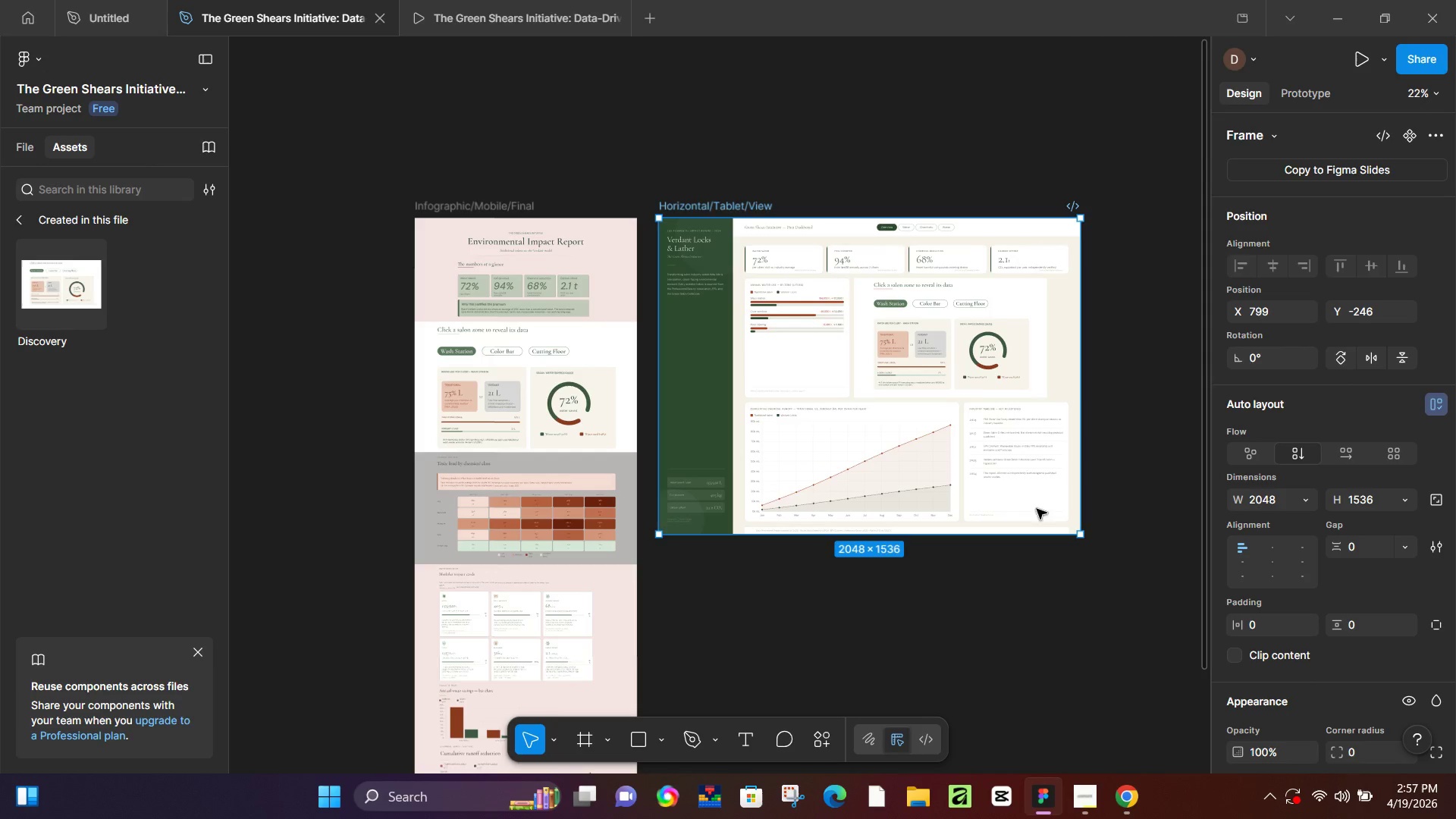 
hold_key(key=ControlLeft, duration=0.58)
 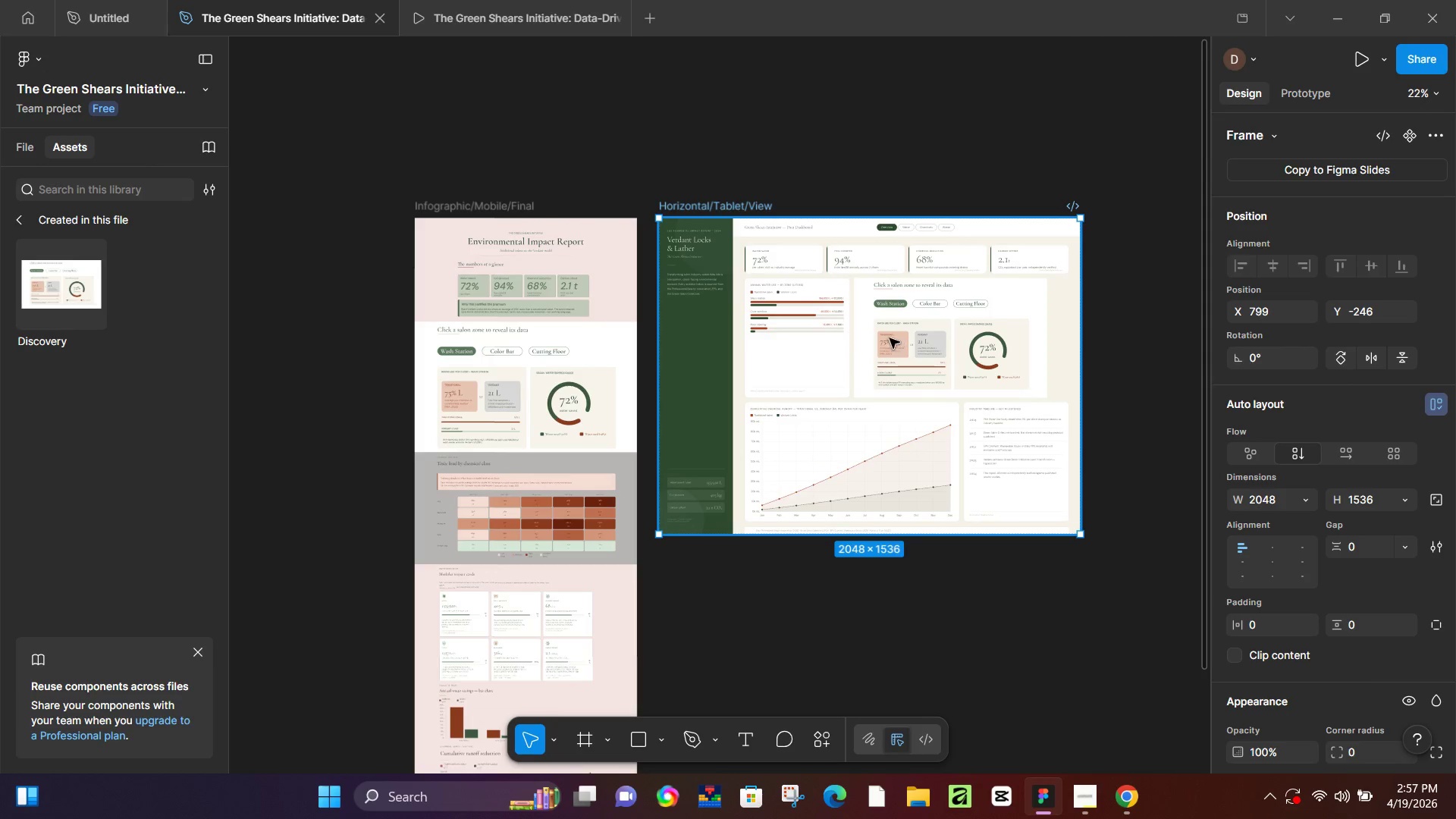 
hold_key(key=ControlLeft, duration=1.52)
scroll: coordinate [918, 304], scroll_direction: up, amount: 6.0
 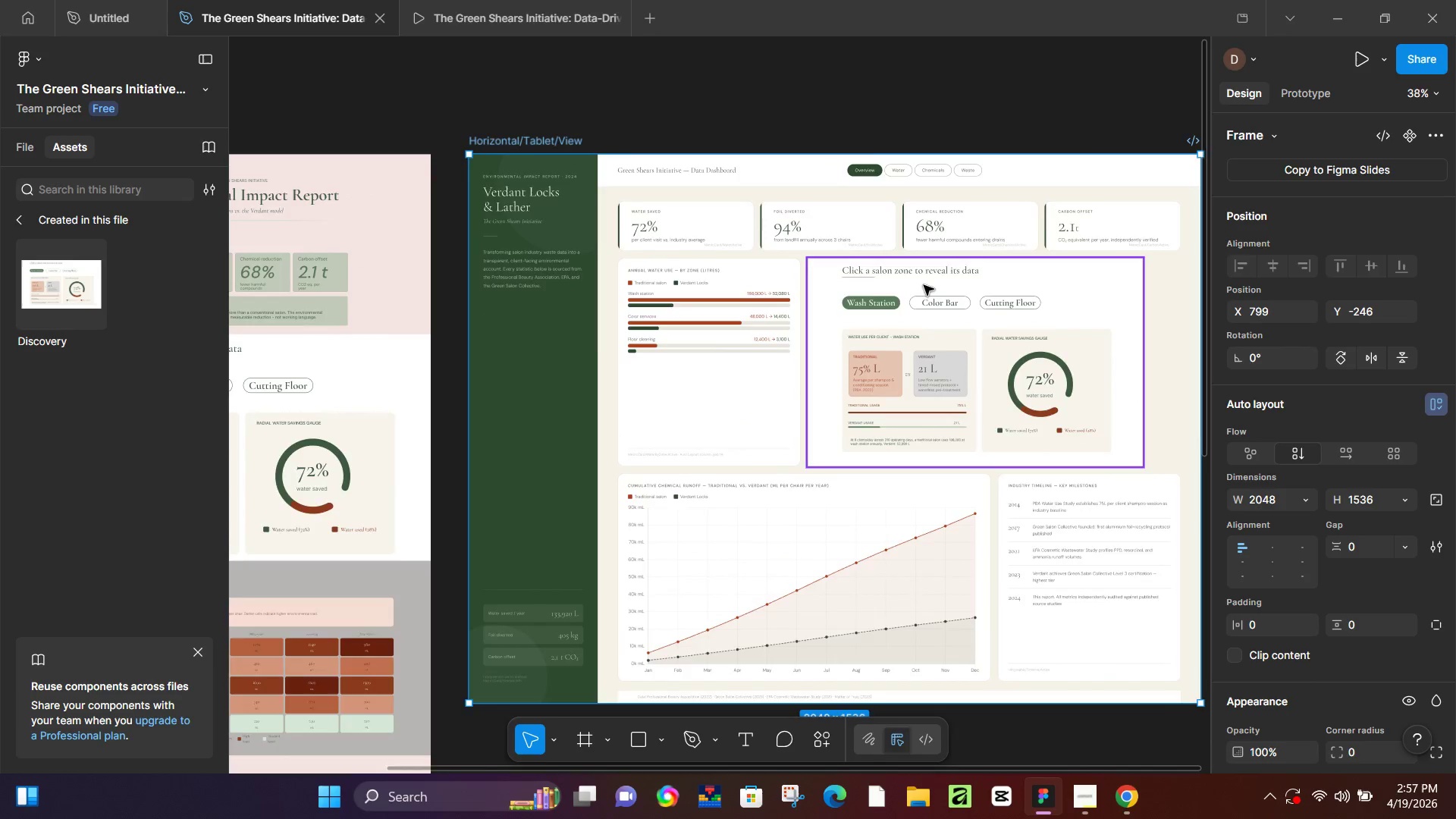 
key(Control+ControlLeft)
 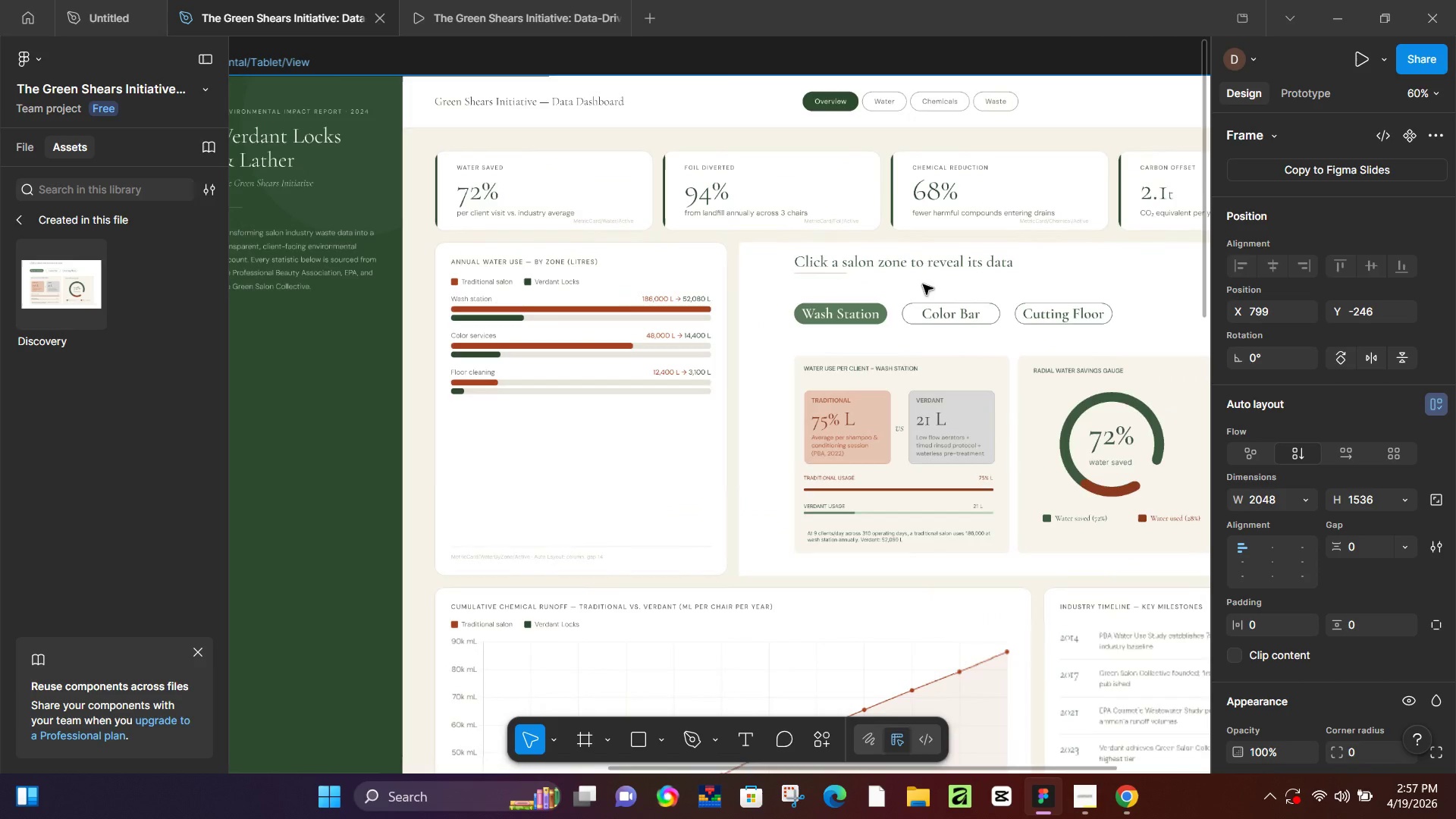 
key(Control+ControlLeft)
 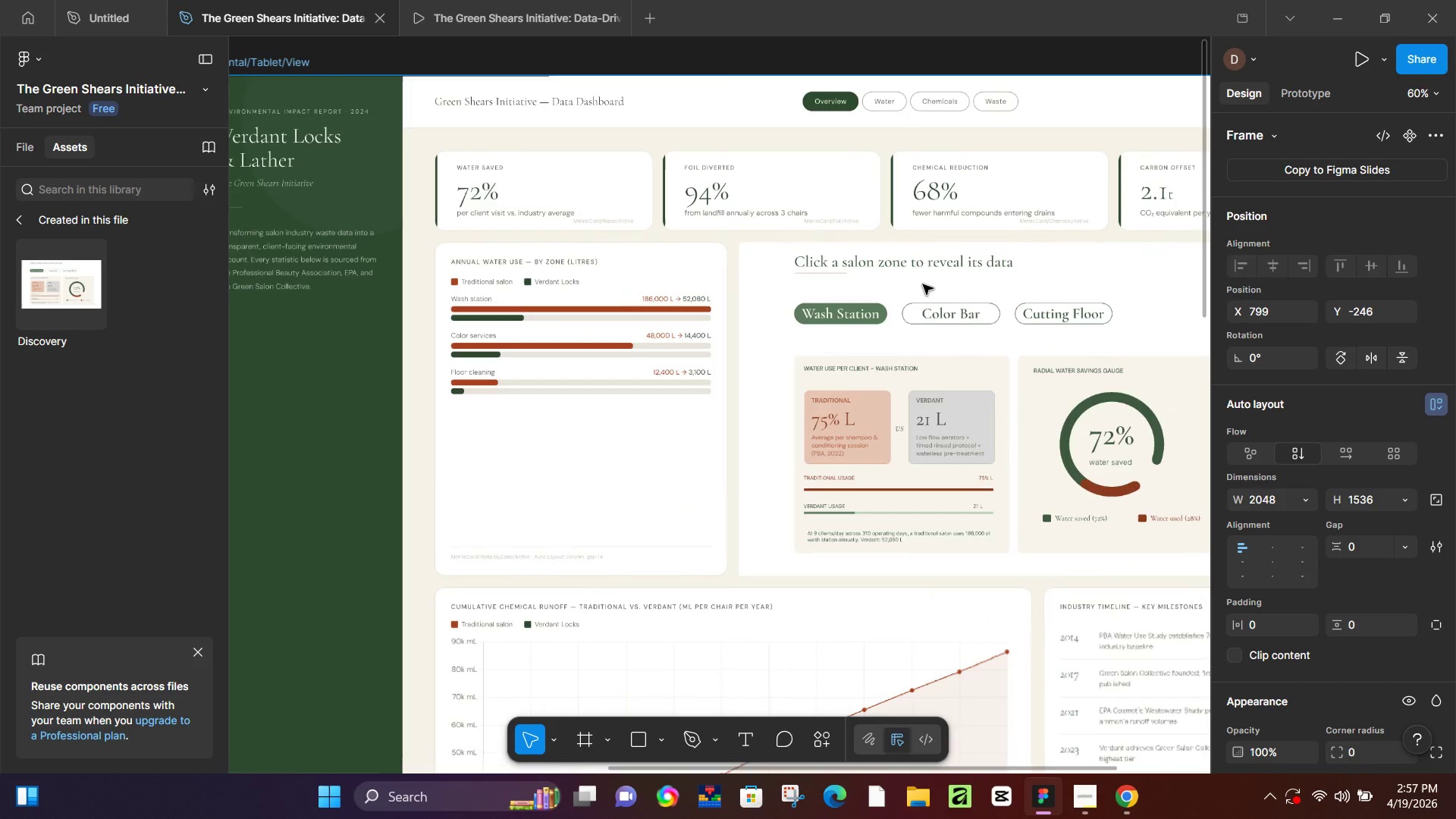 
key(Control+ControlLeft)
 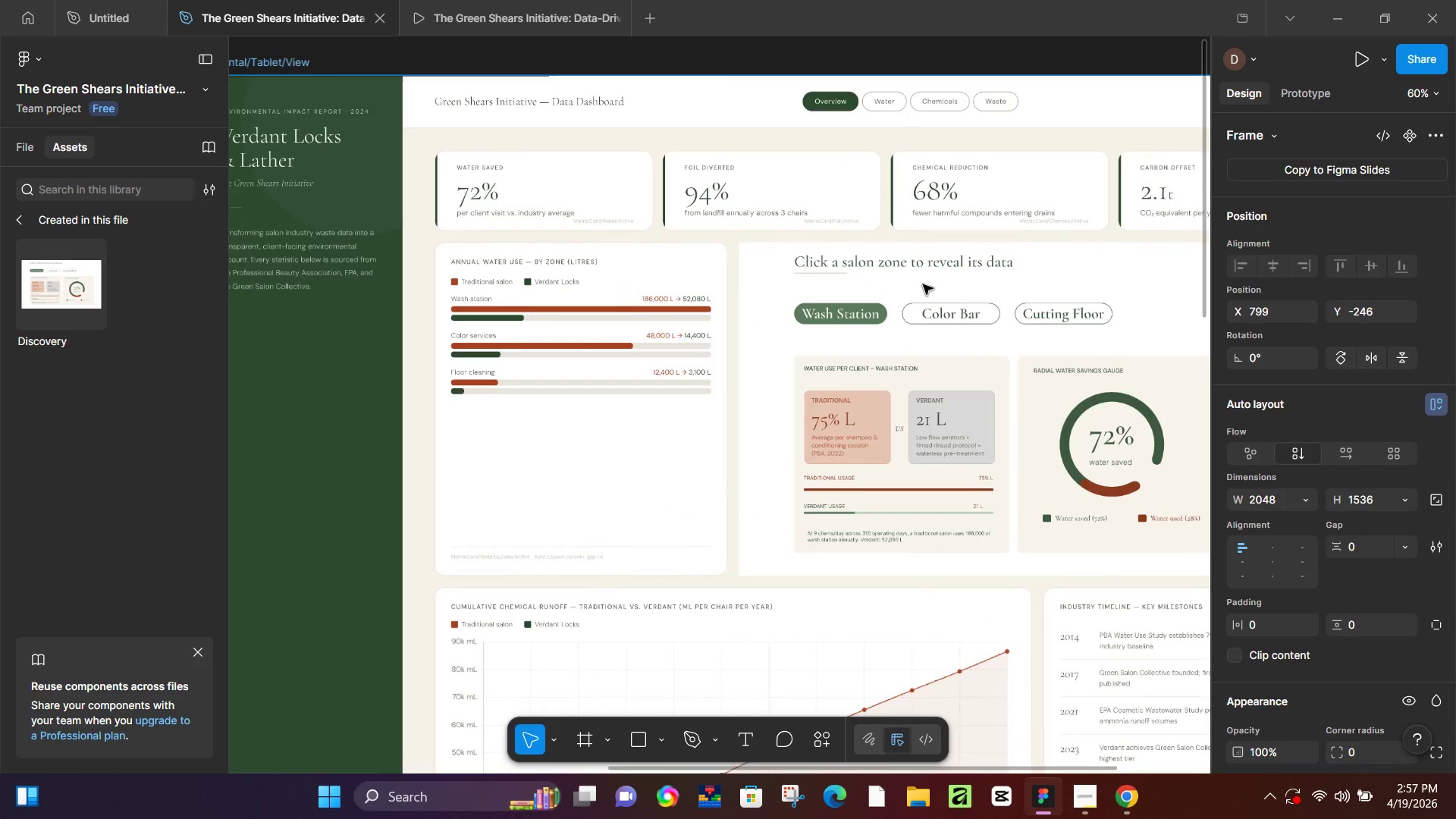 
key(Control+ControlLeft)
 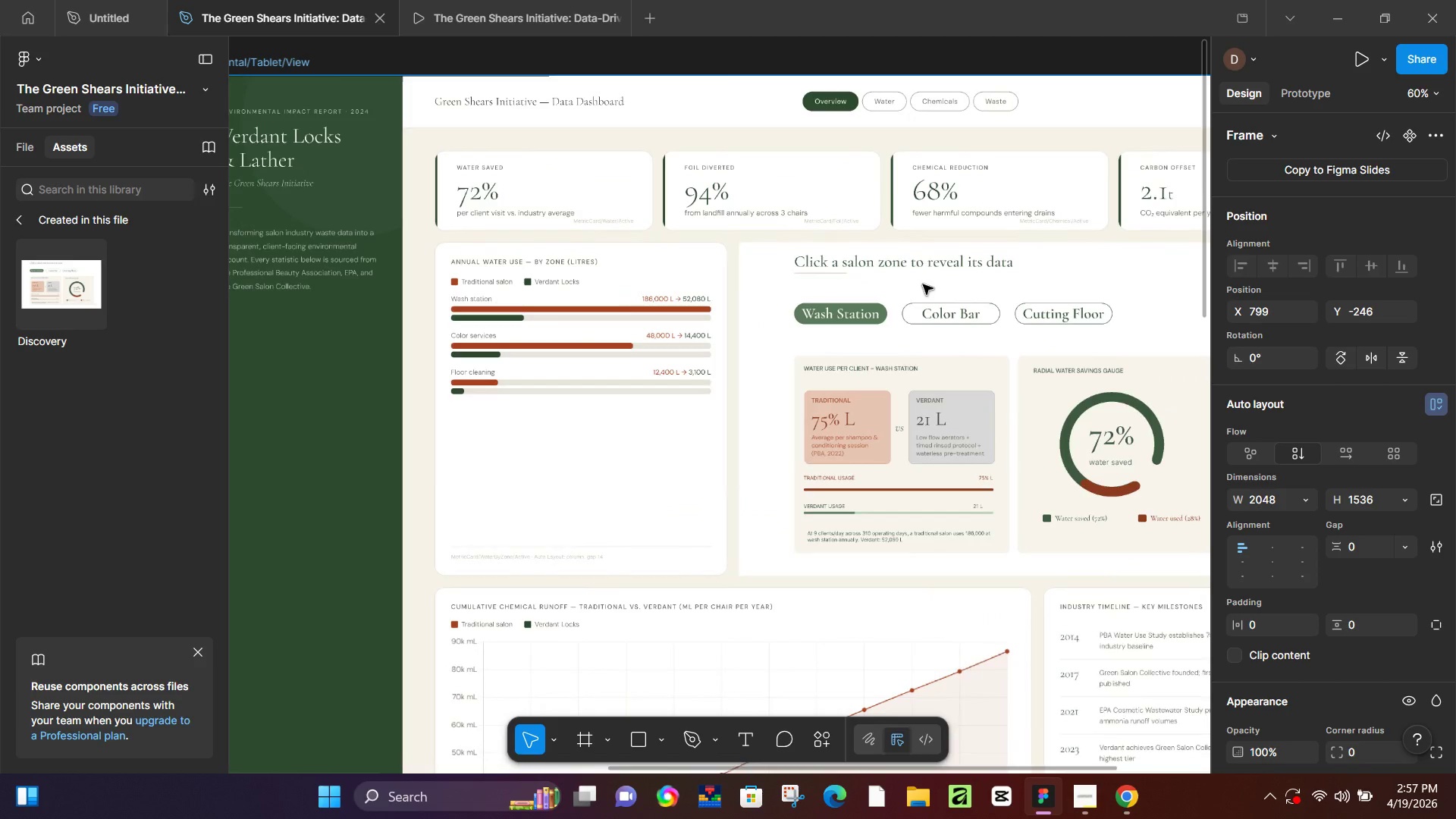 
key(Control+ControlLeft)
 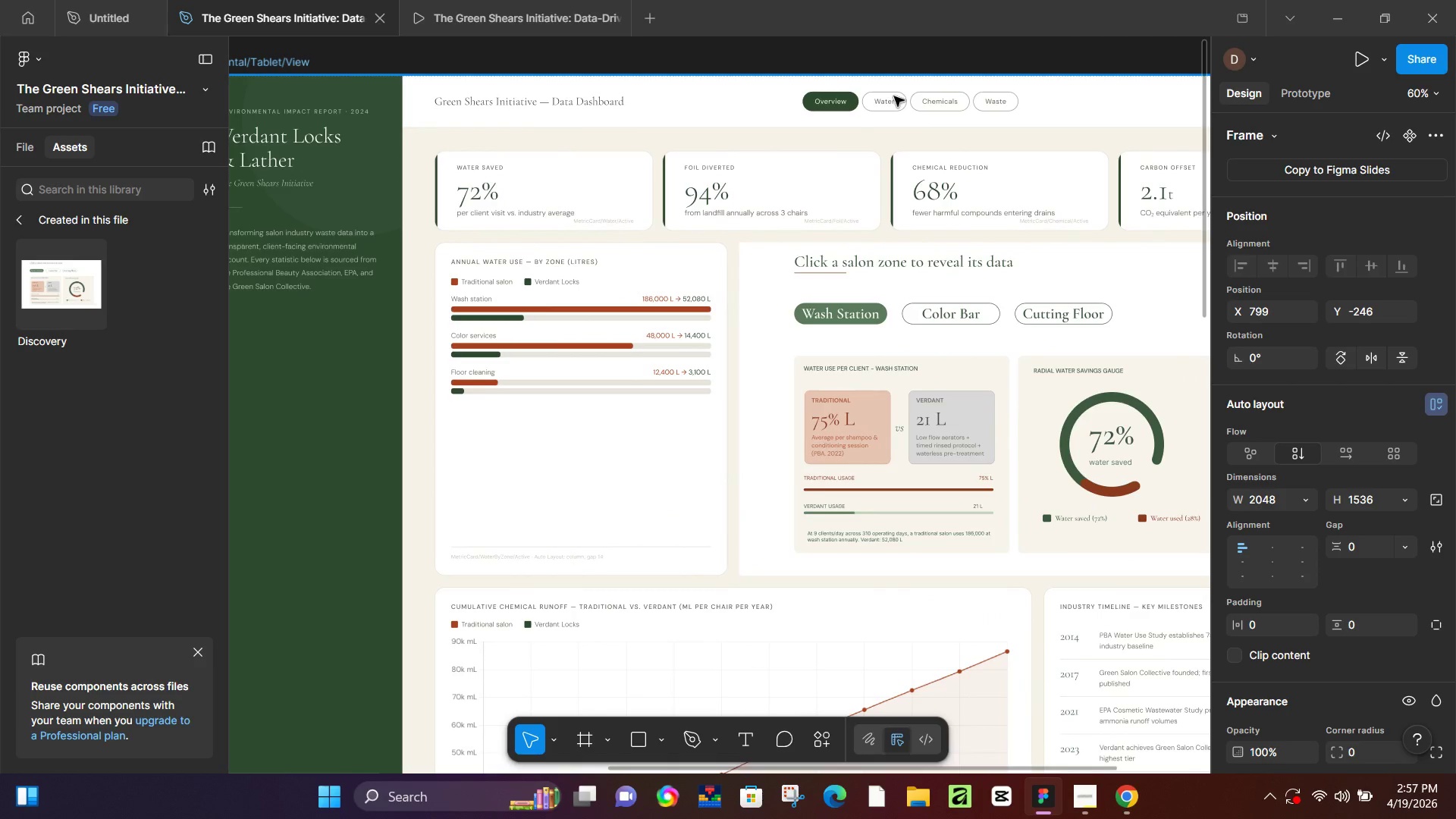 
scroll: coordinate [923, 284], scroll_direction: up, amount: 4.0
 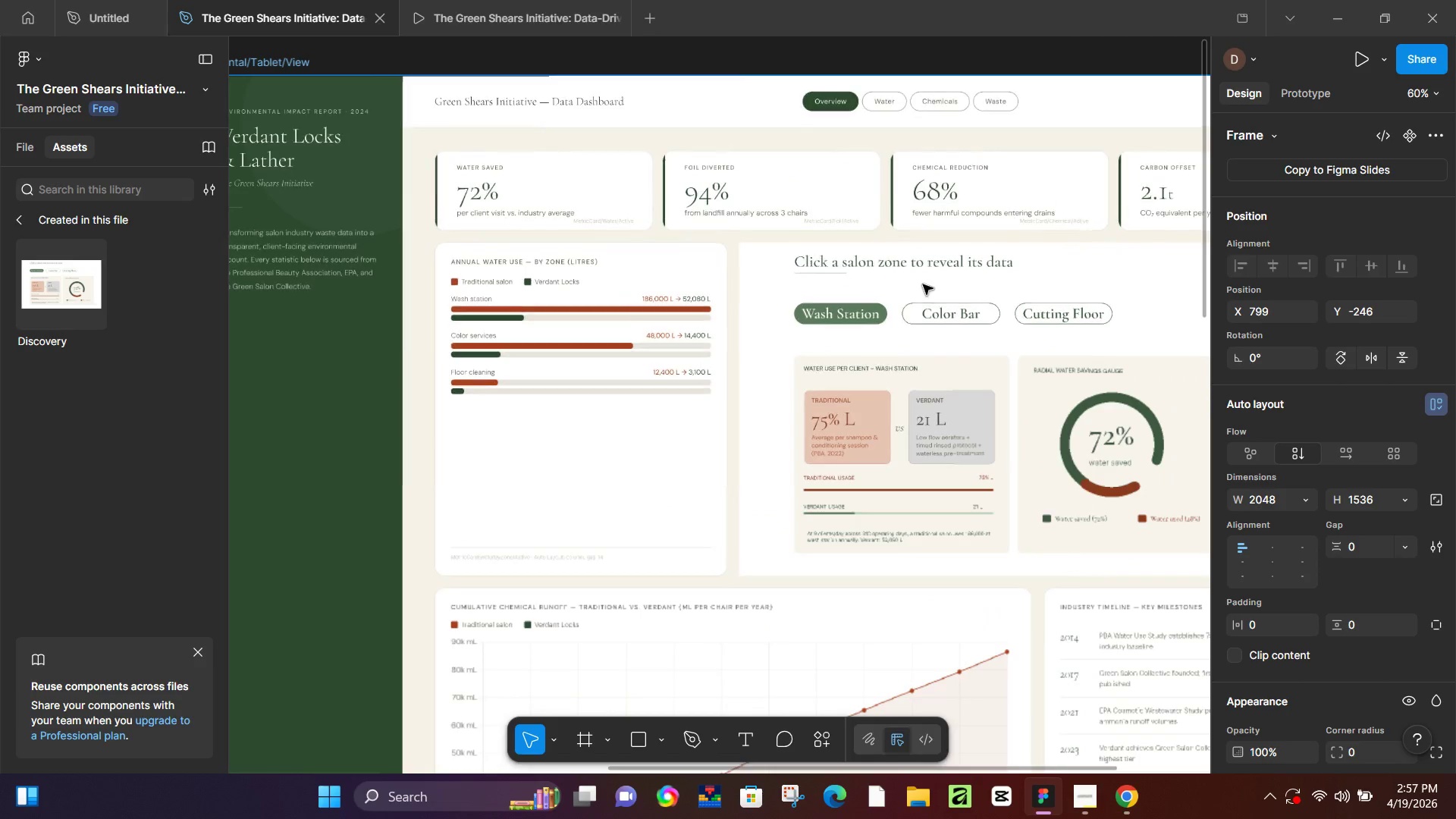 
left_click([894, 96])
 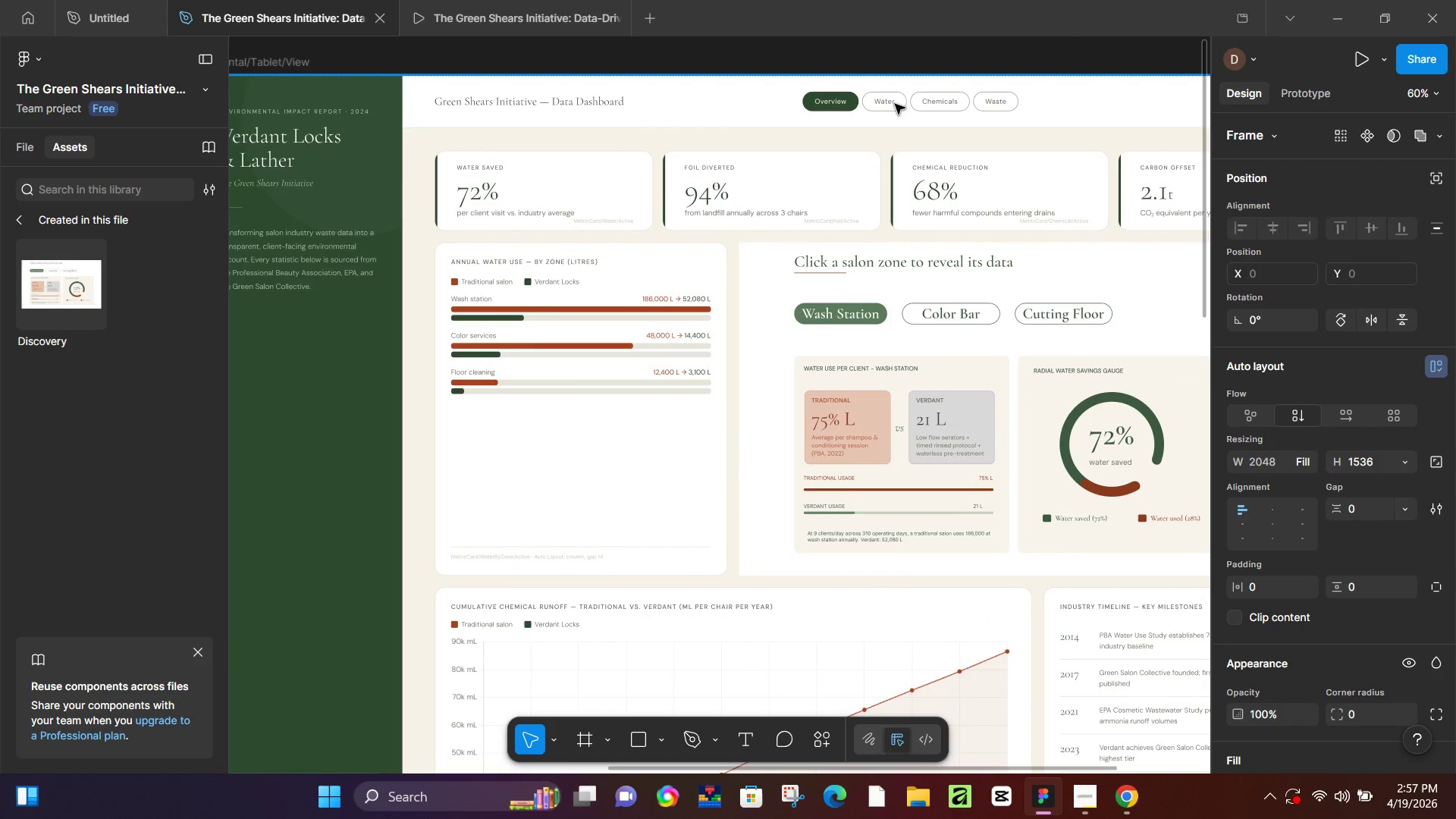 
double_click([895, 104])
 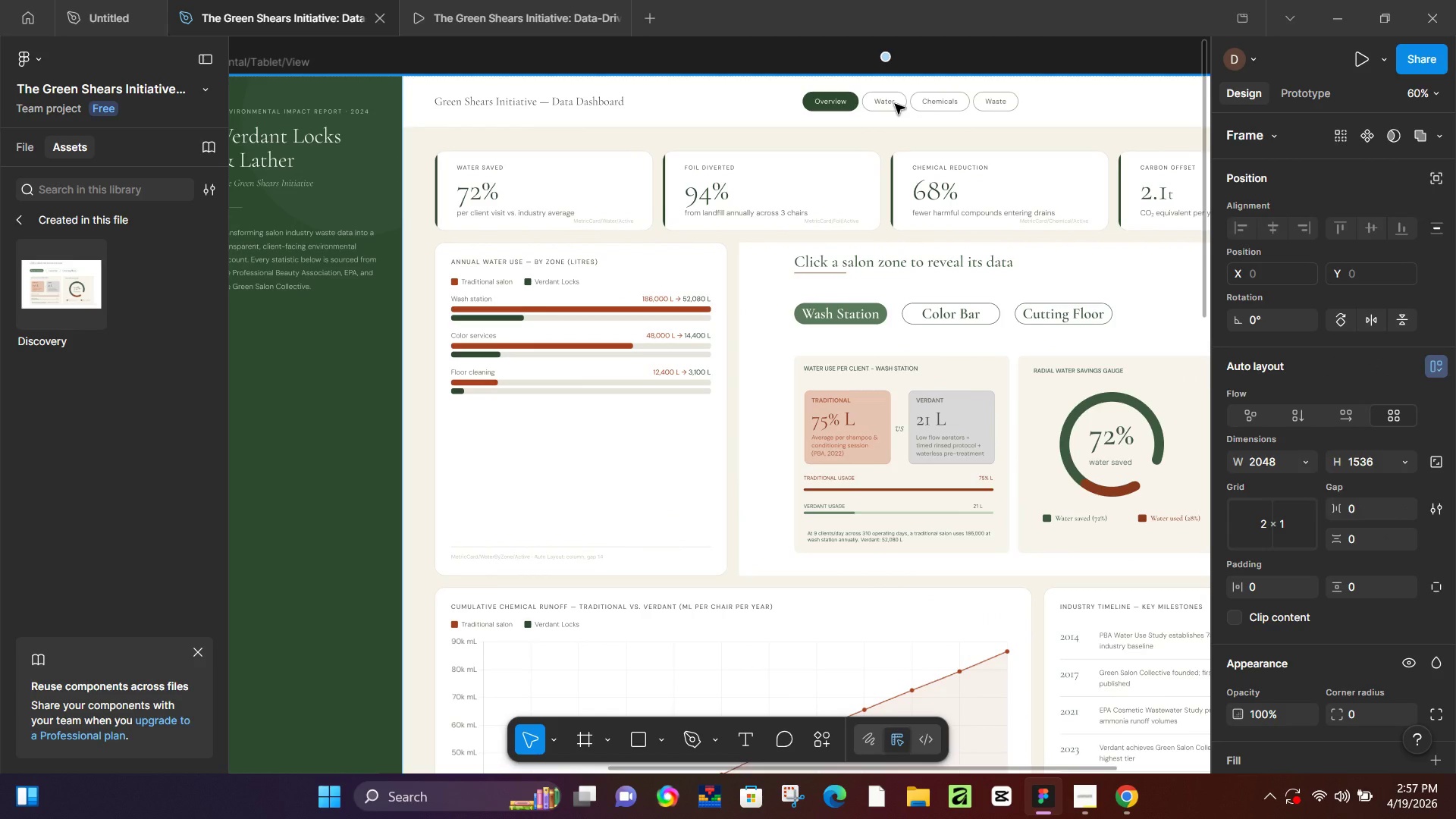 
double_click([895, 104])
 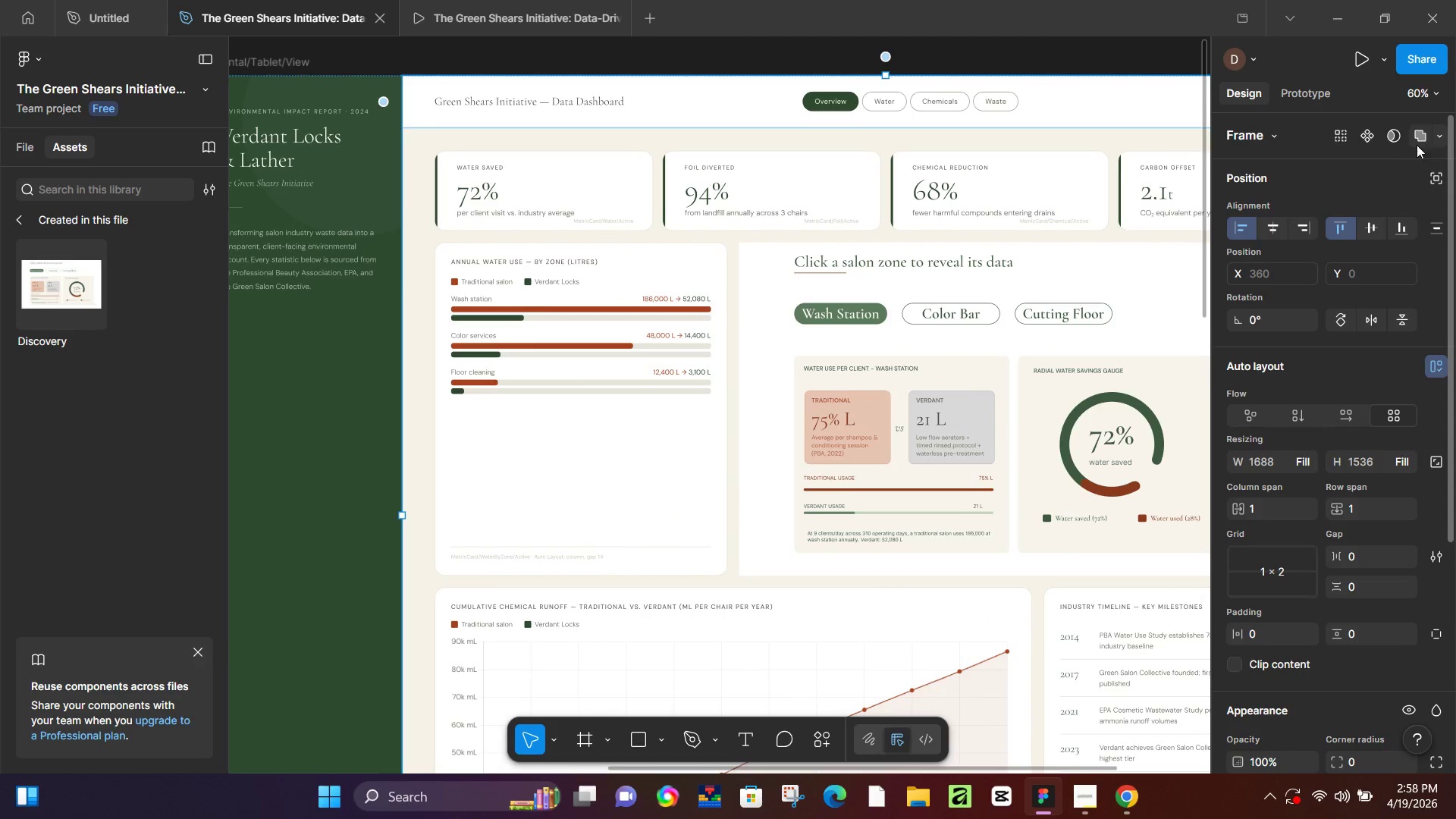 
left_click([1303, 92])
 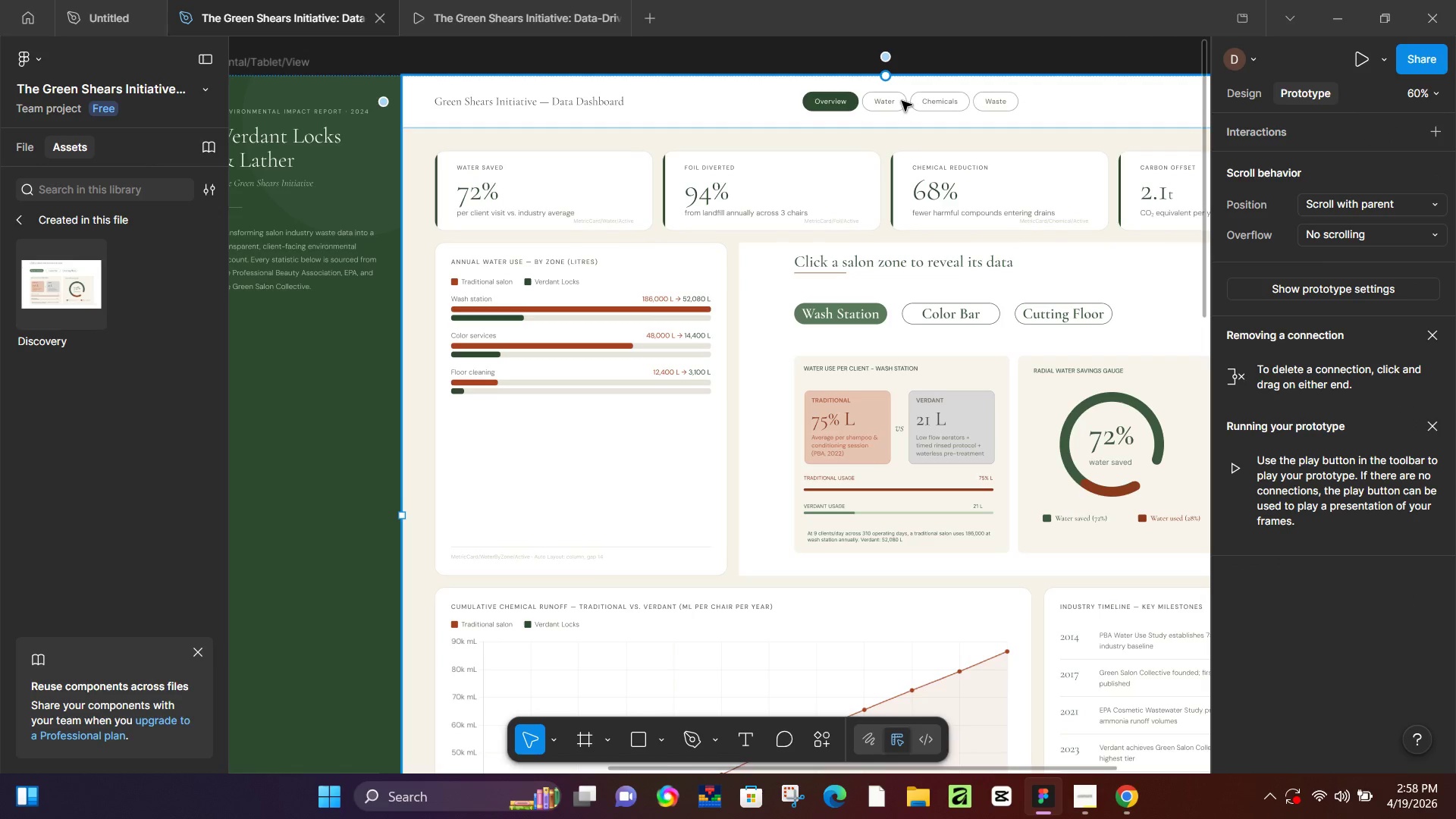 
double_click([902, 101])
 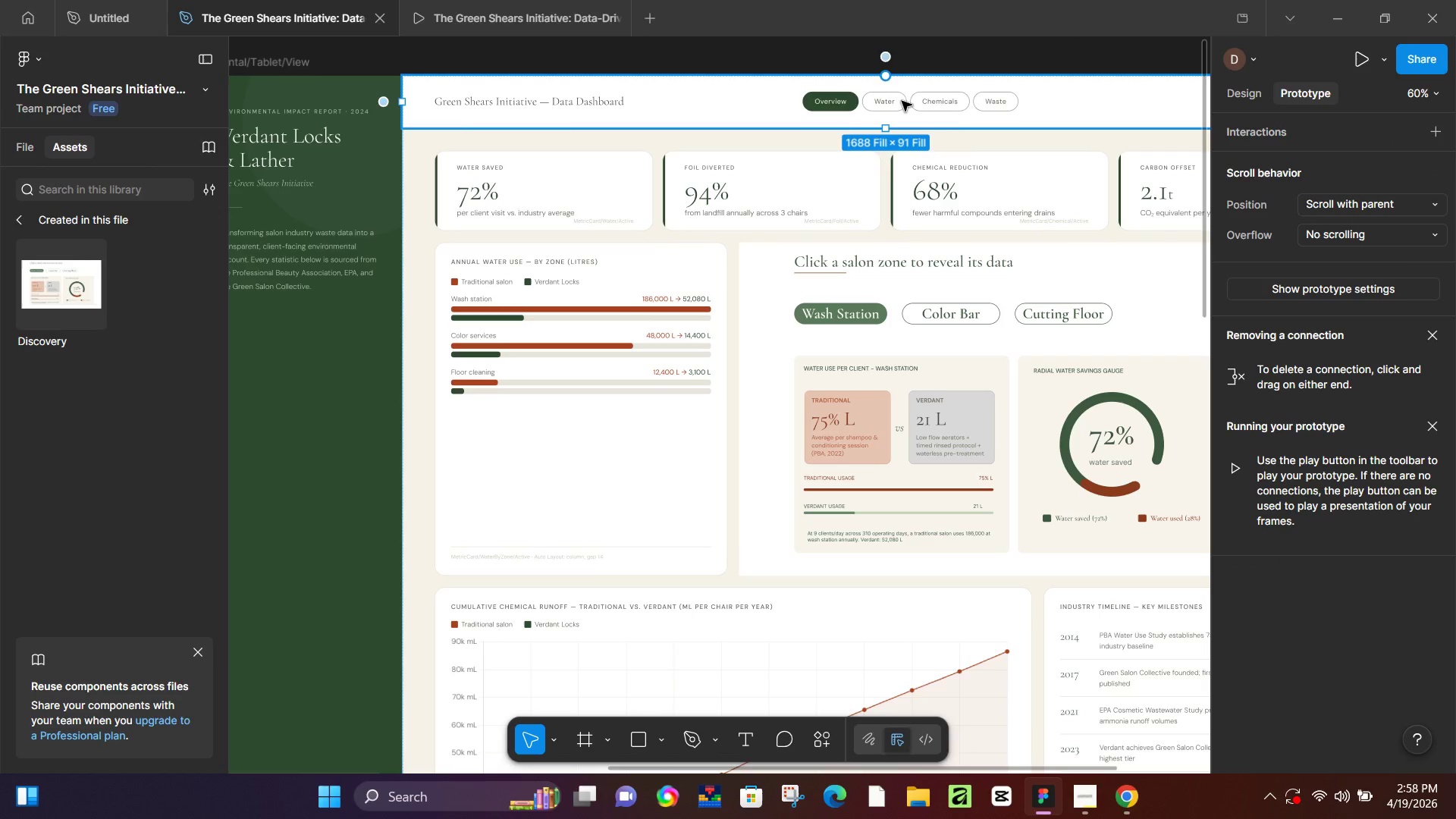 
triple_click([902, 101])
 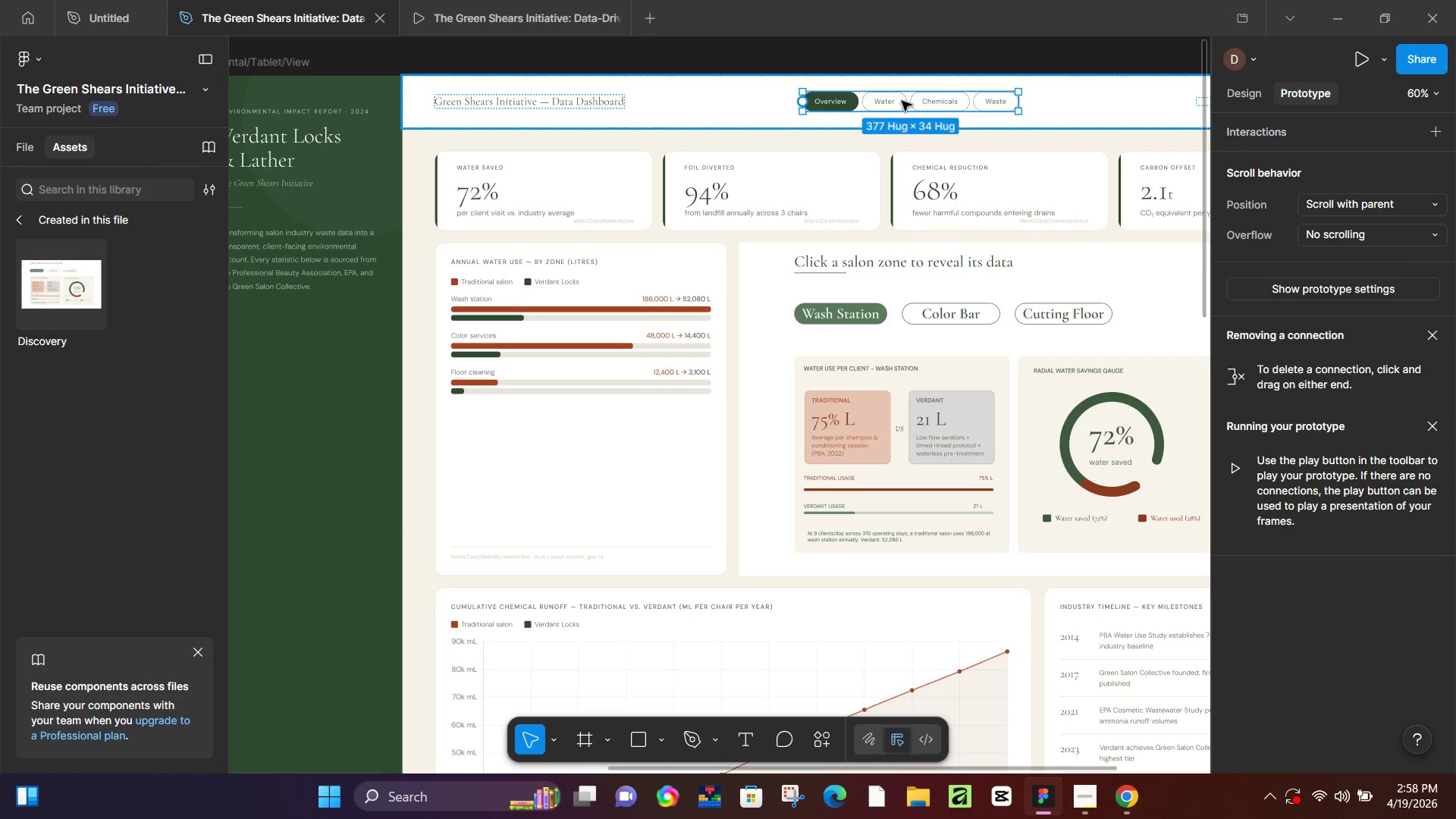 
triple_click([902, 101])
 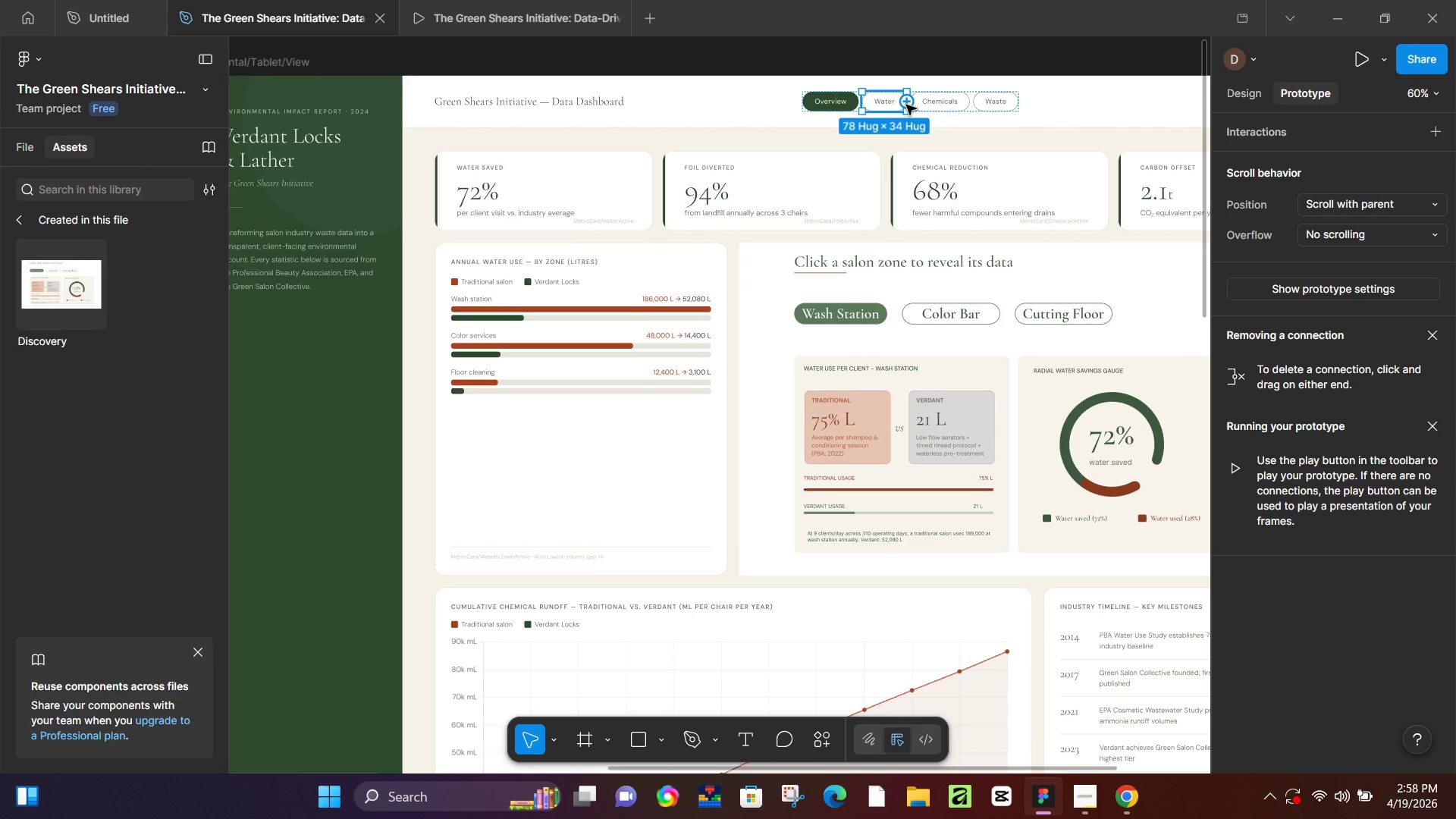 
left_click_drag(start_coordinate=[906, 105], to_coordinate=[1080, 52])
 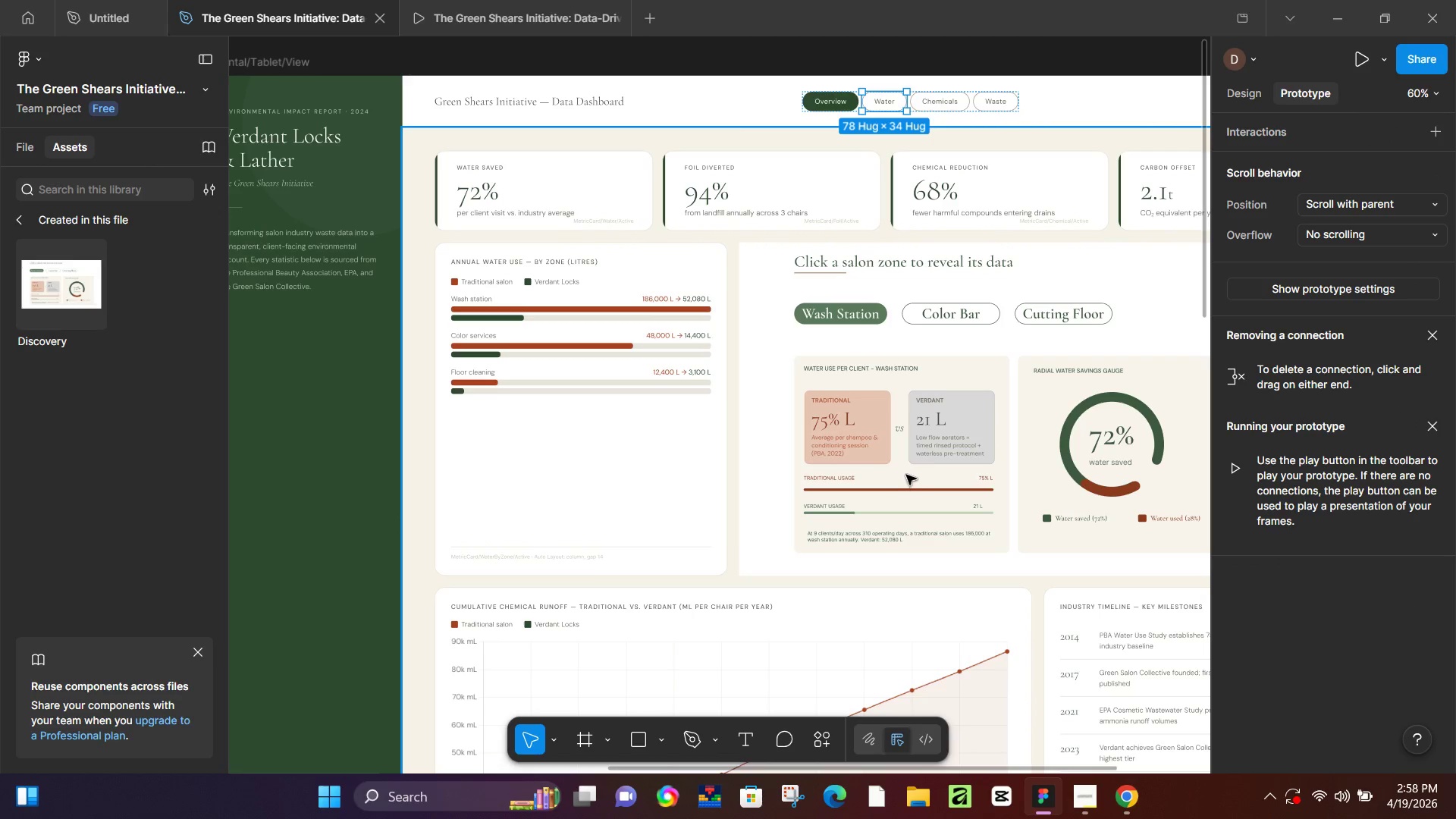 
left_click([906, 422])
 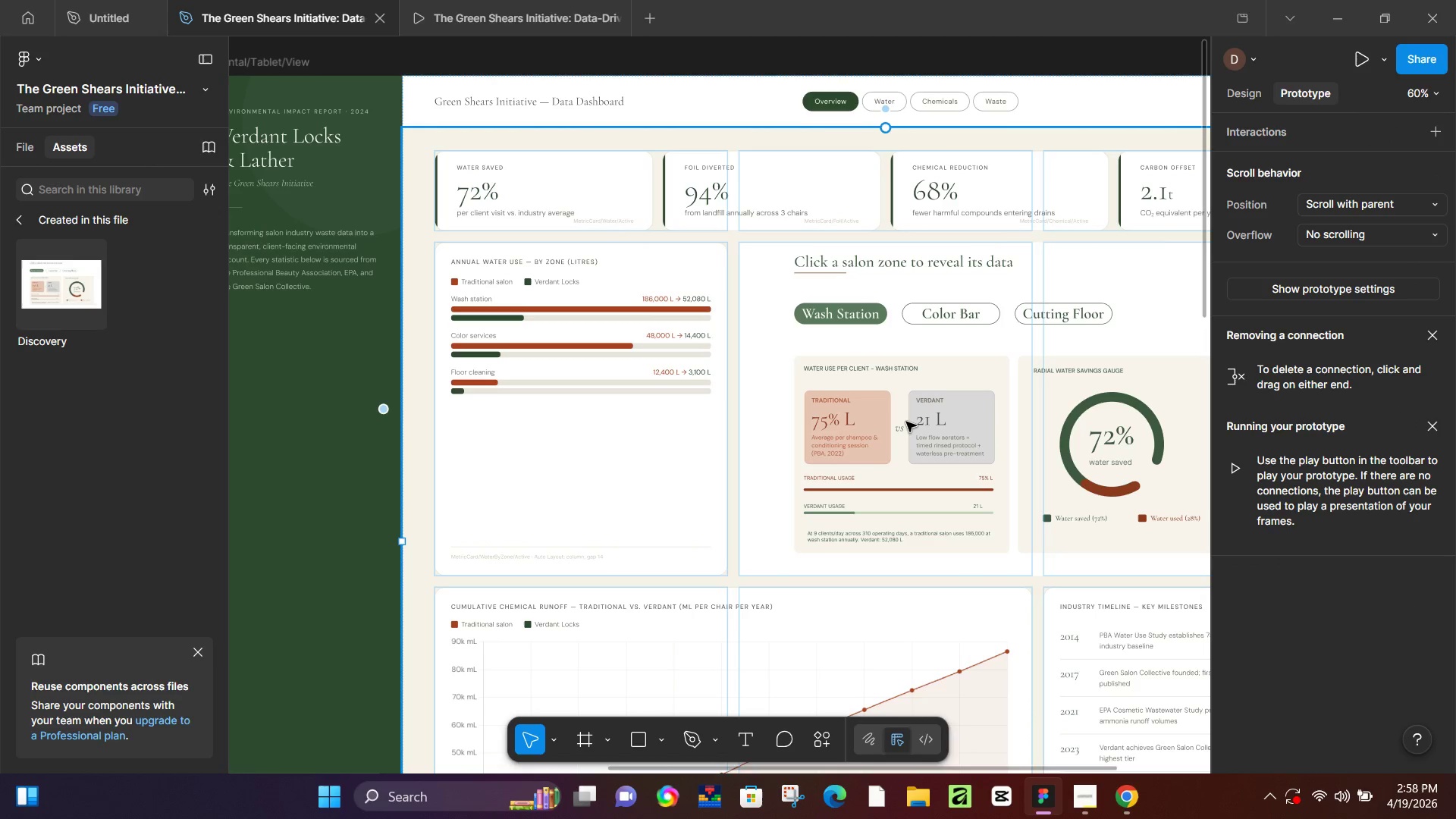 
double_click([906, 422])
 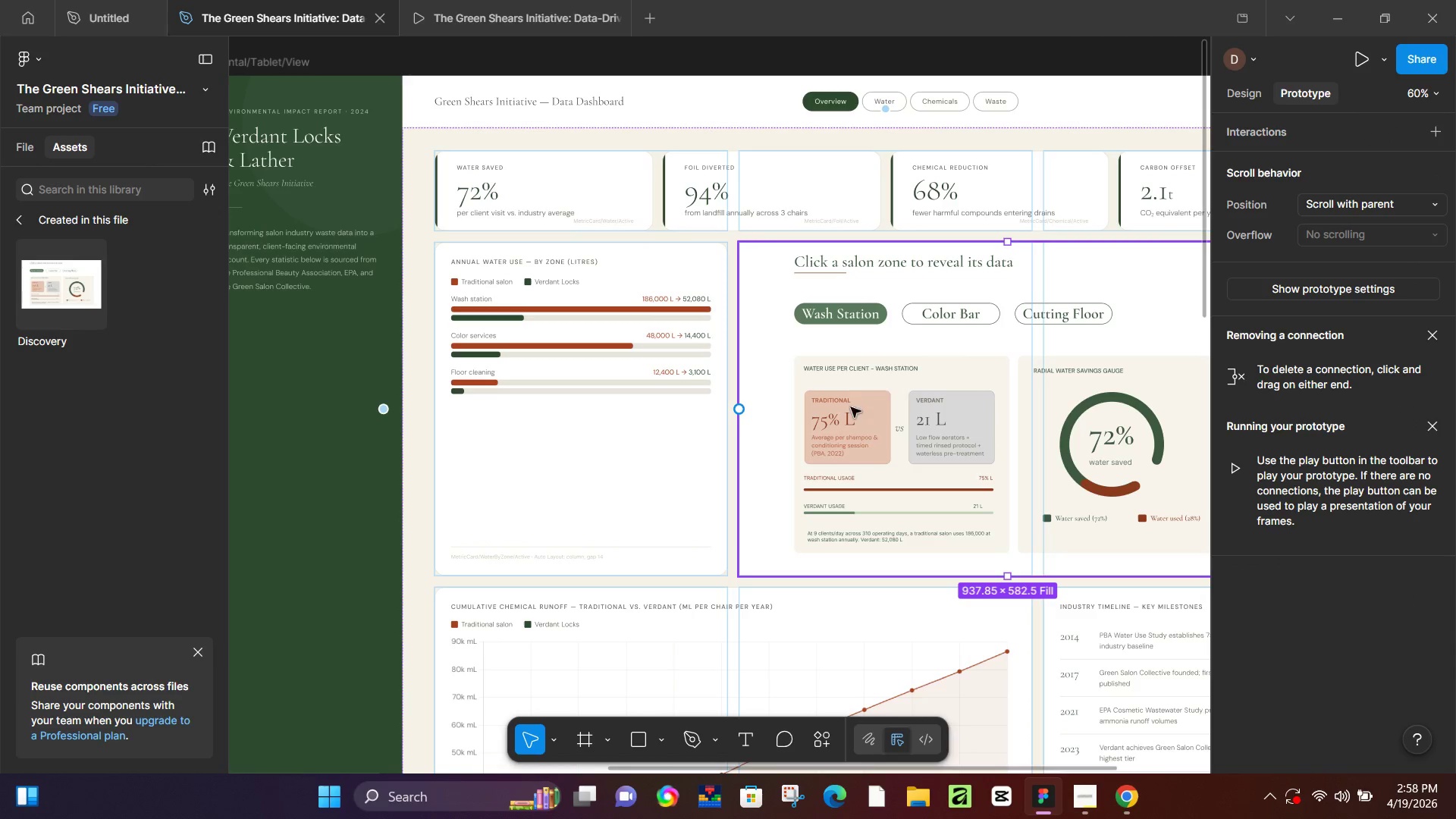 
double_click([849, 411])
 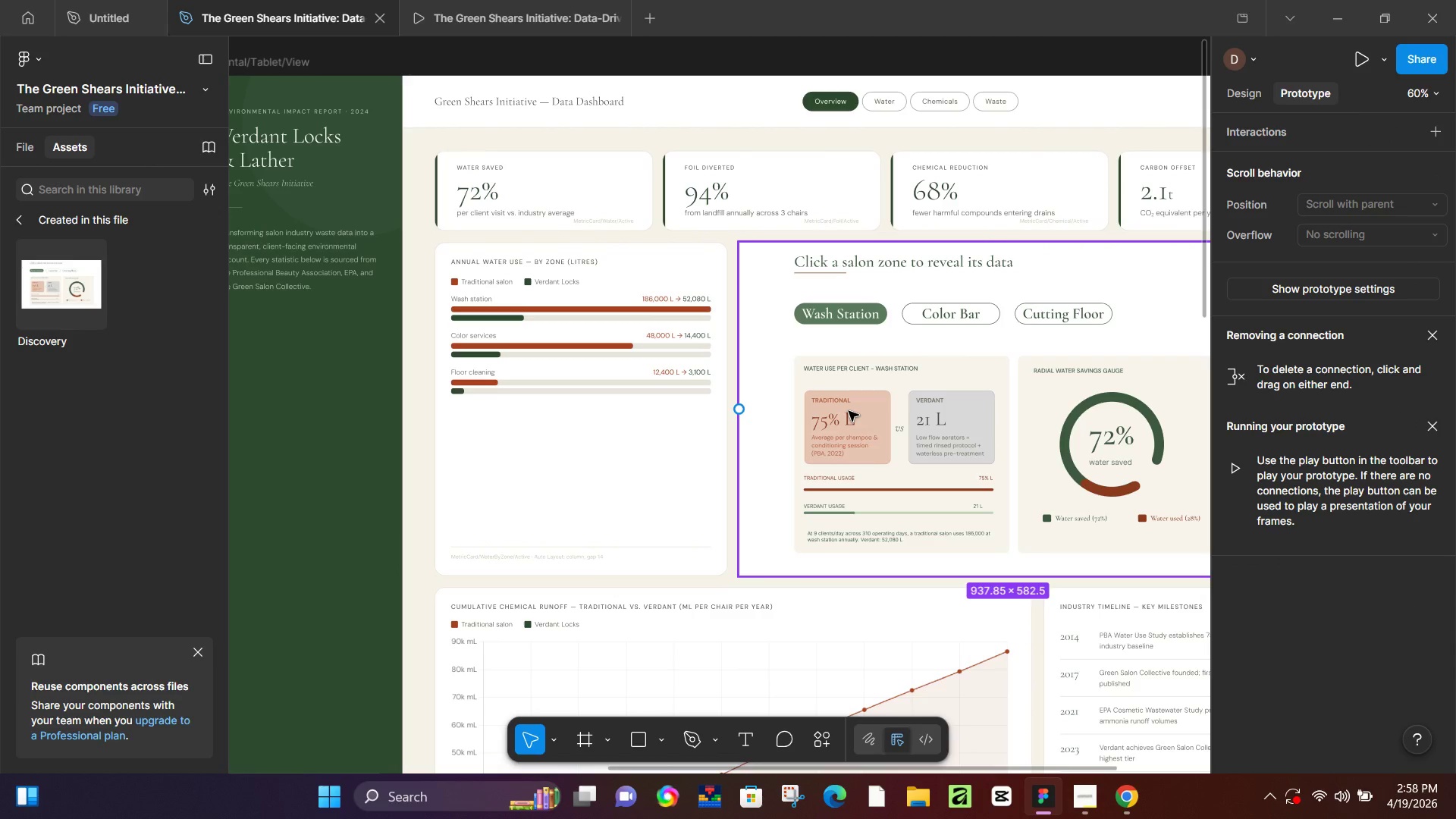 
double_click([849, 411])
 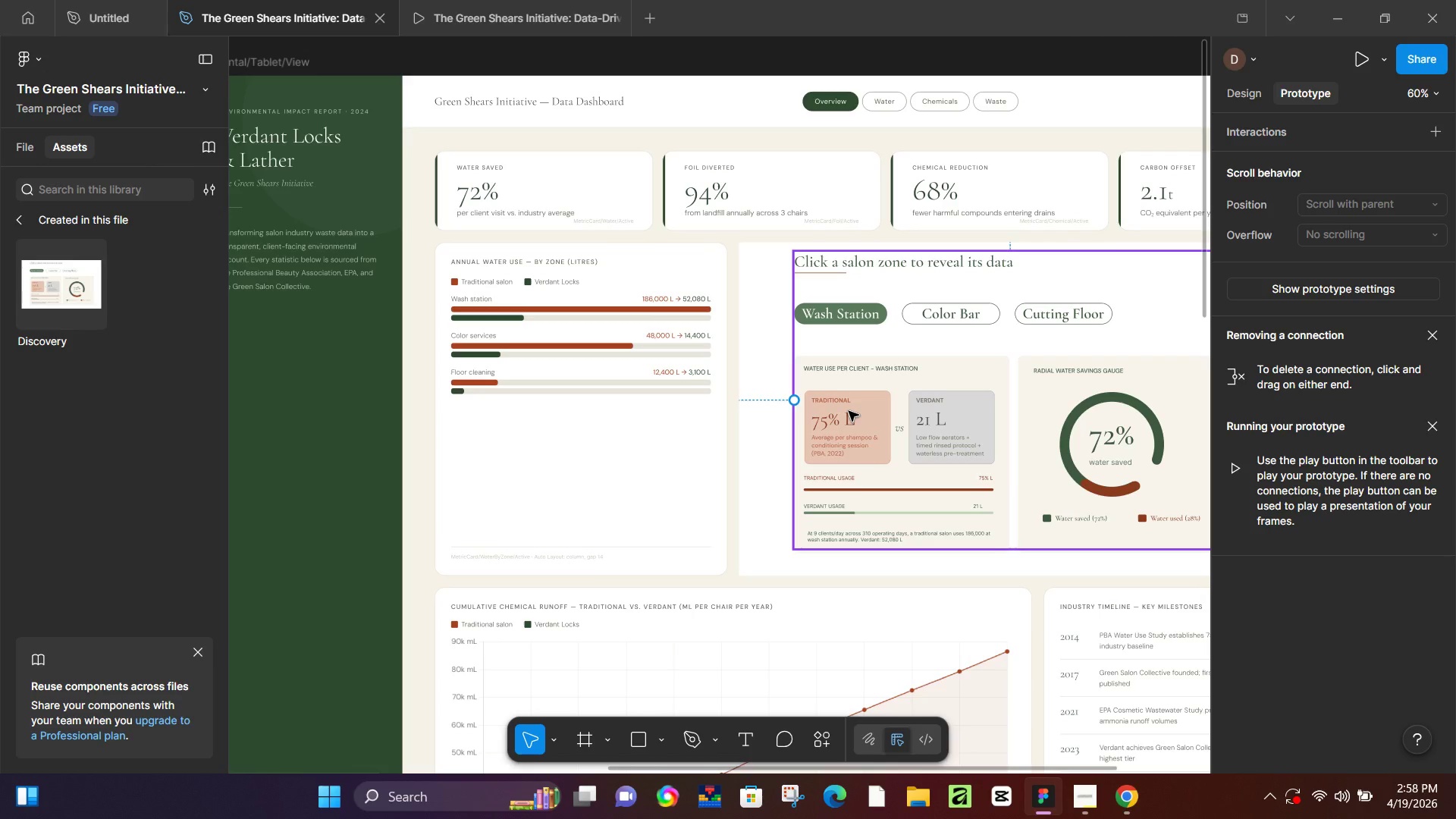 
double_click([849, 411])
 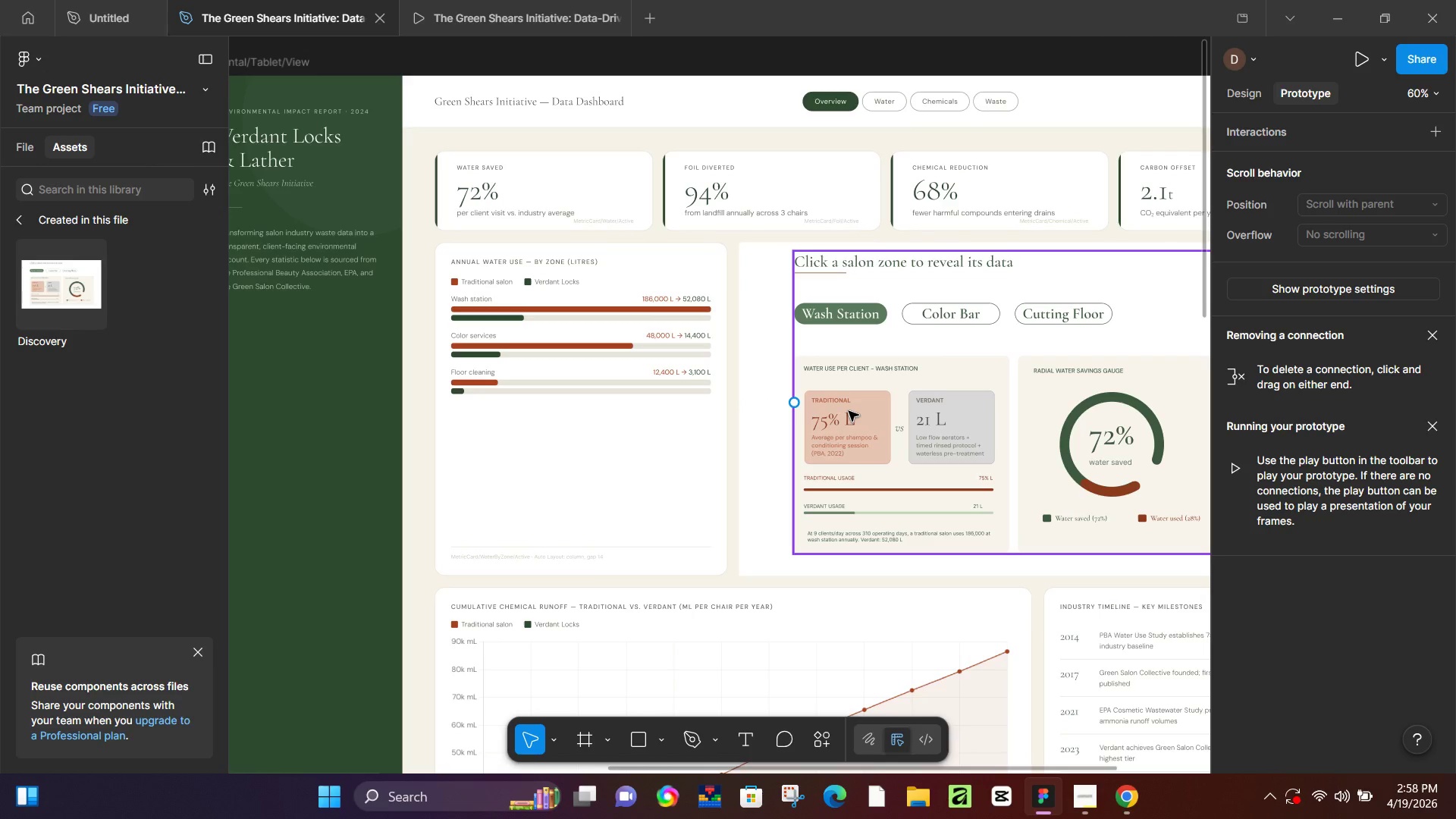 
double_click([849, 411])
 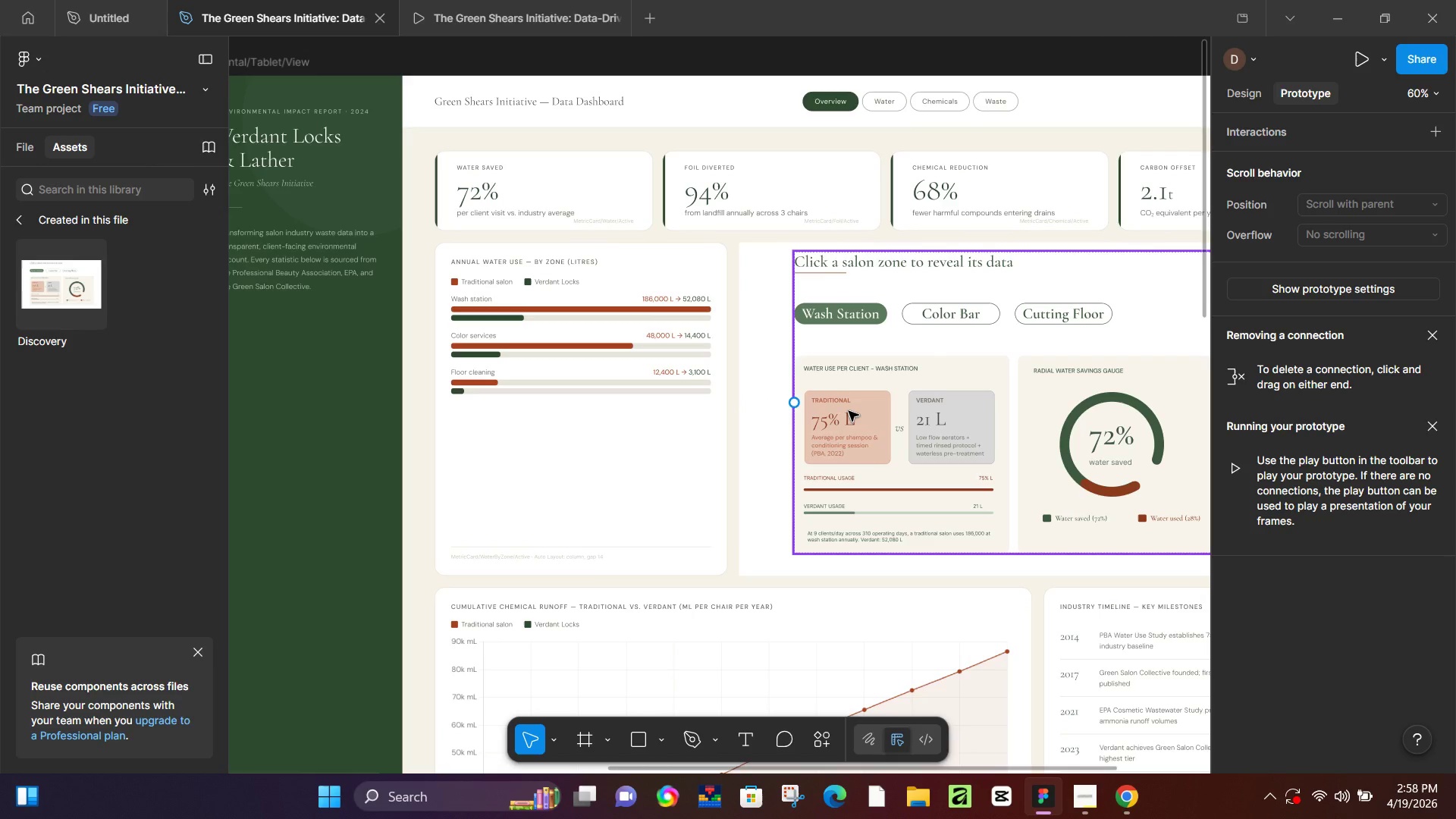 
double_click([849, 411])
 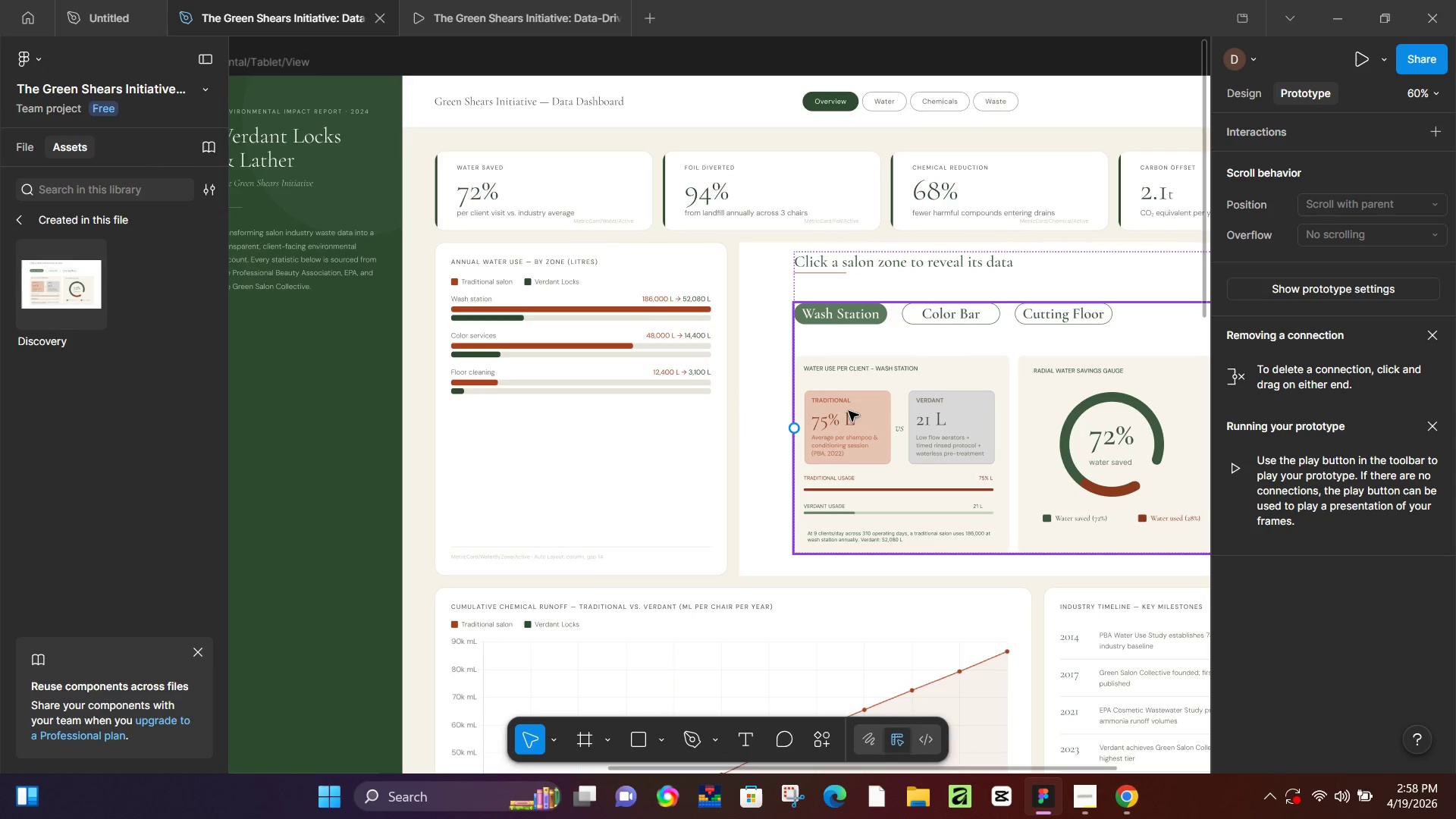 
double_click([849, 411])
 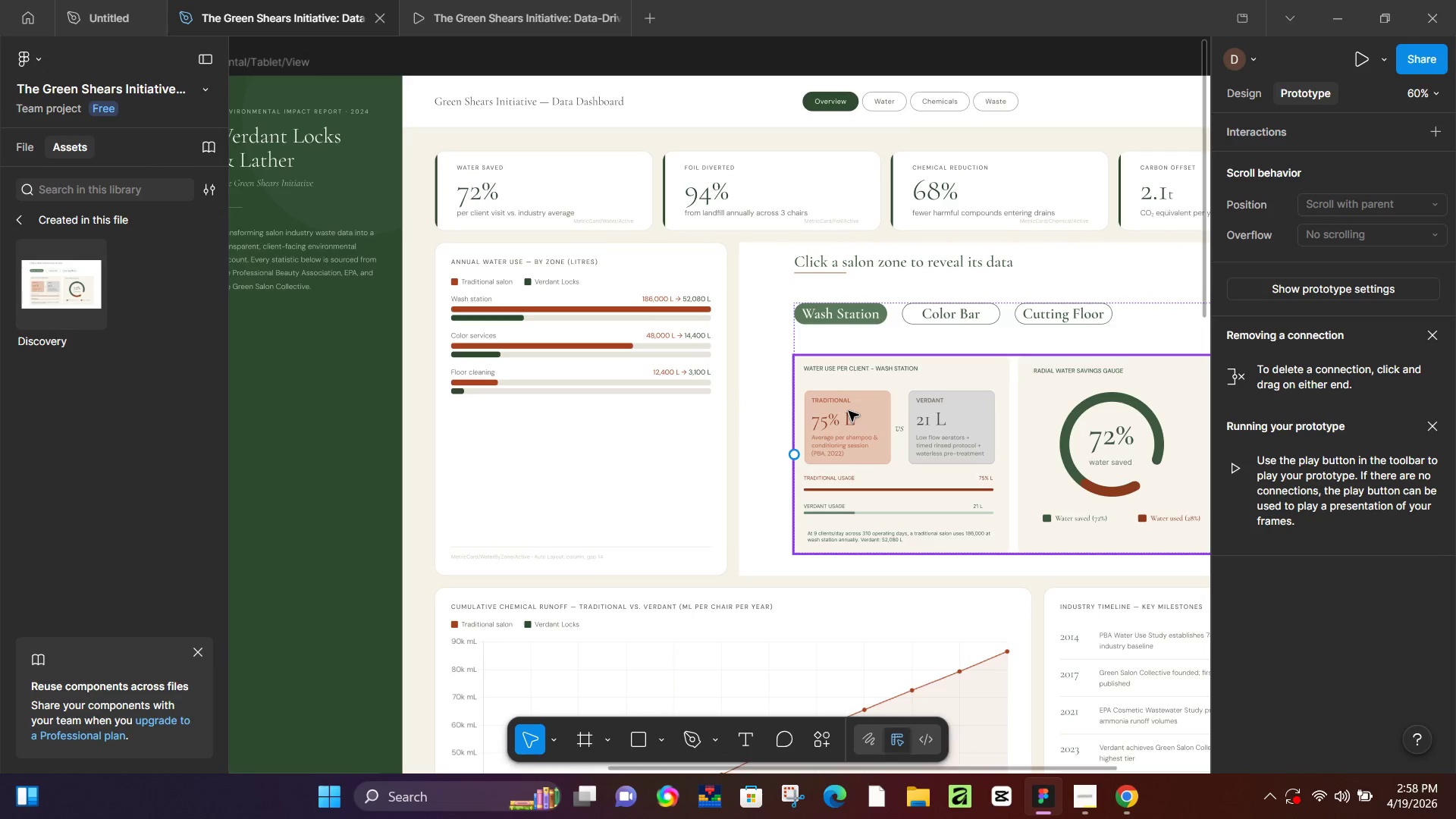 
double_click([849, 411])
 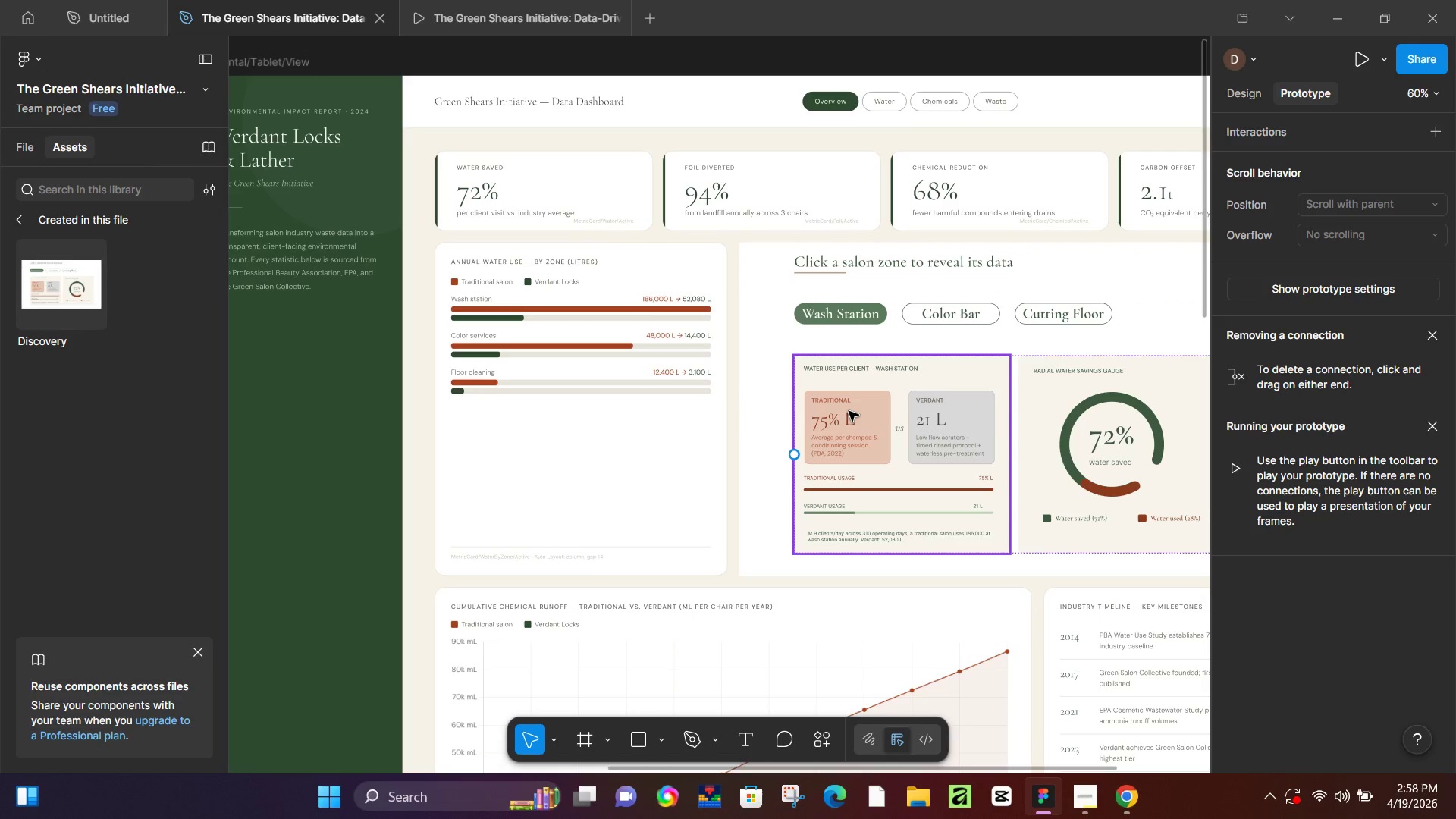 
double_click([849, 411])
 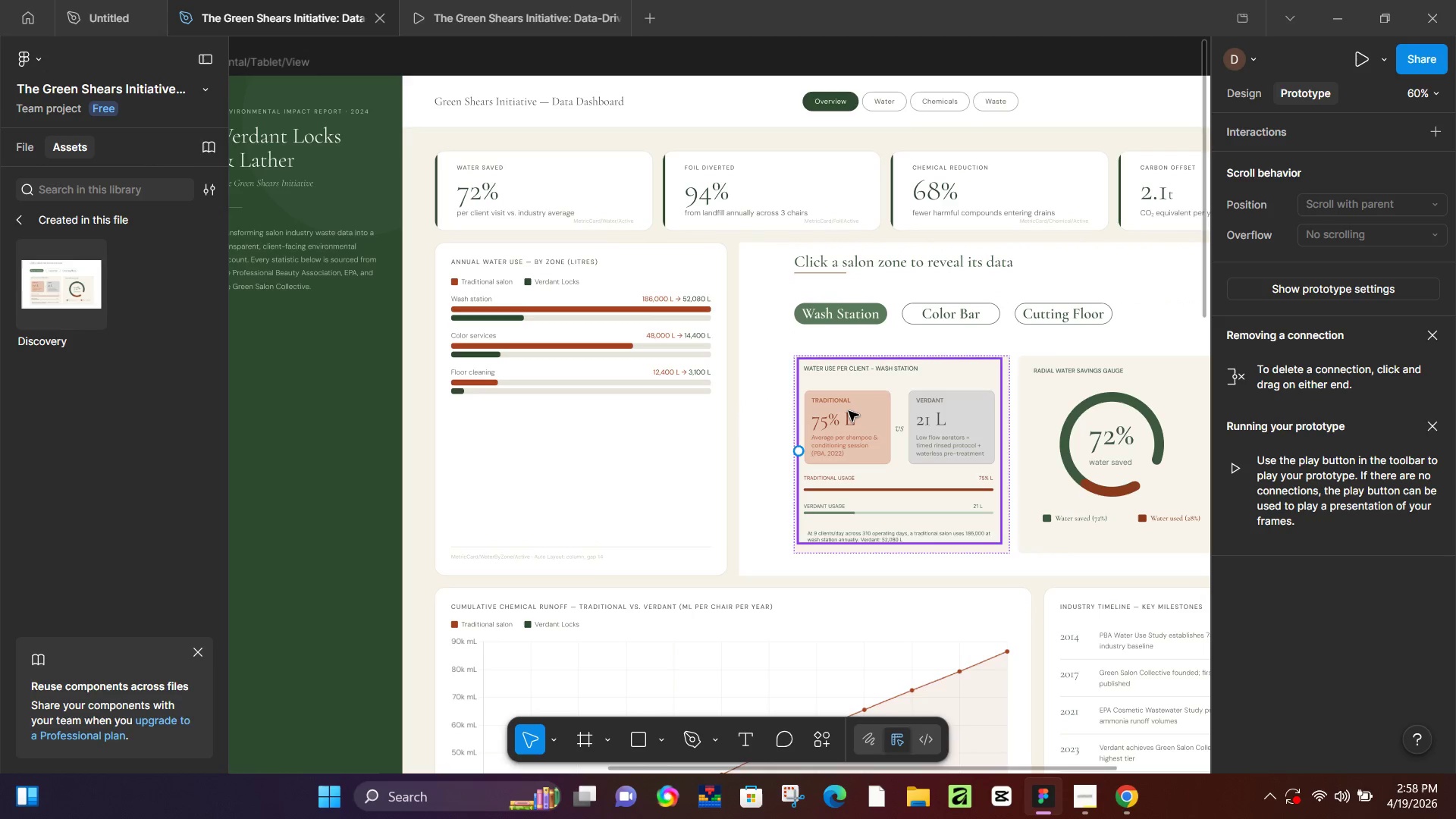 
double_click([849, 411])
 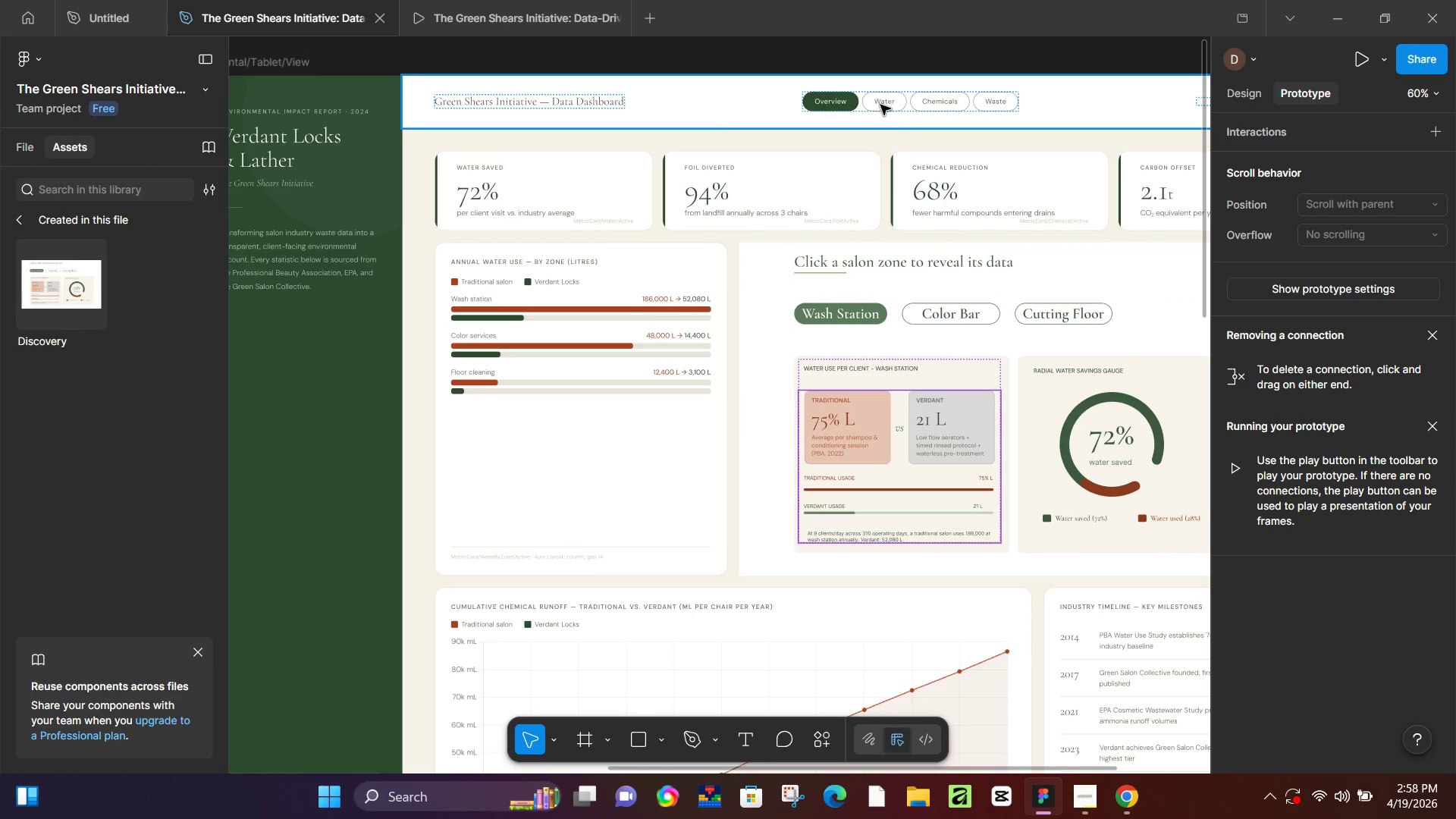 
wait(6.22)
 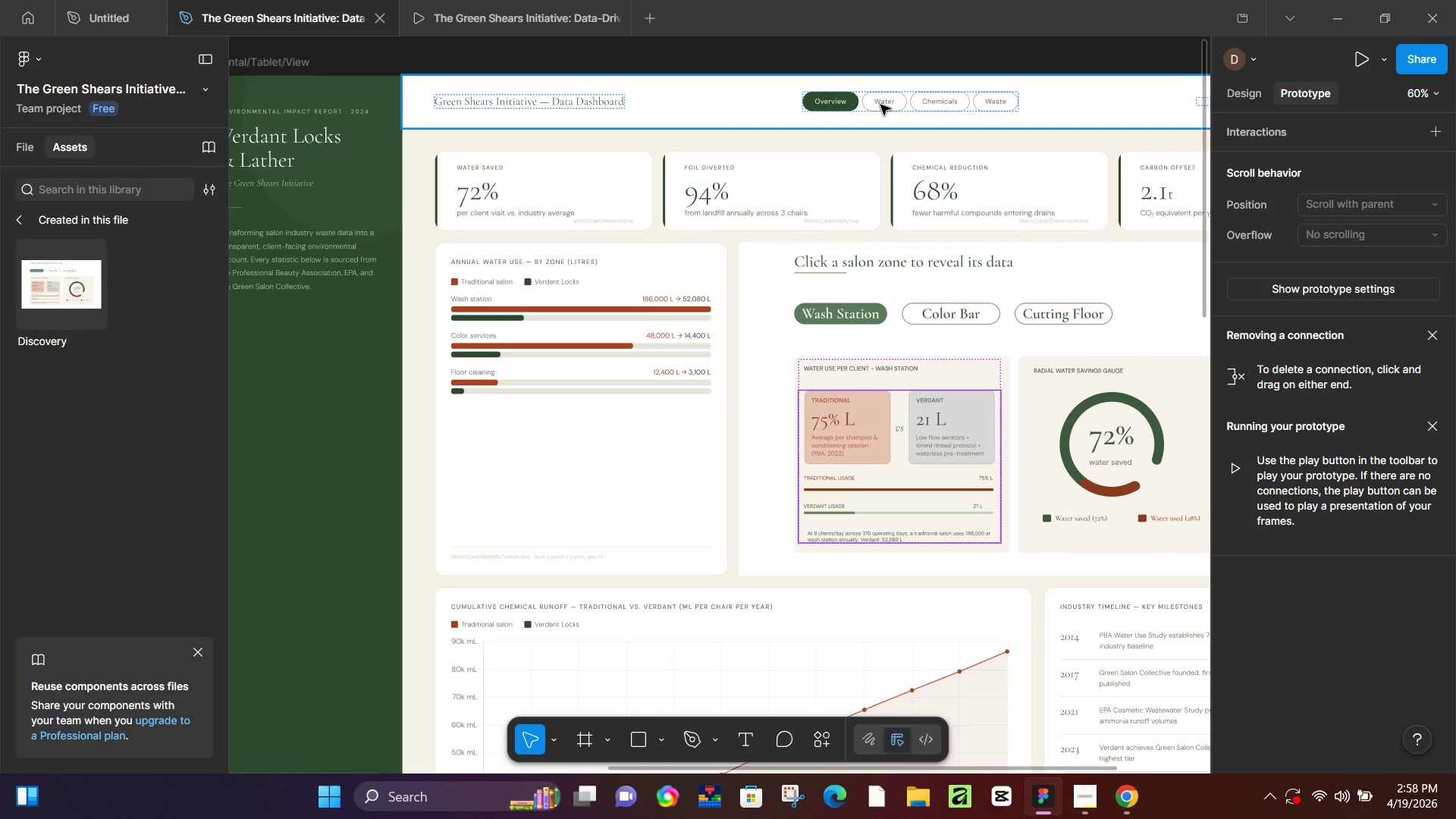 
scroll: coordinate [666, 283], scroll_direction: down, amount: 5.0
 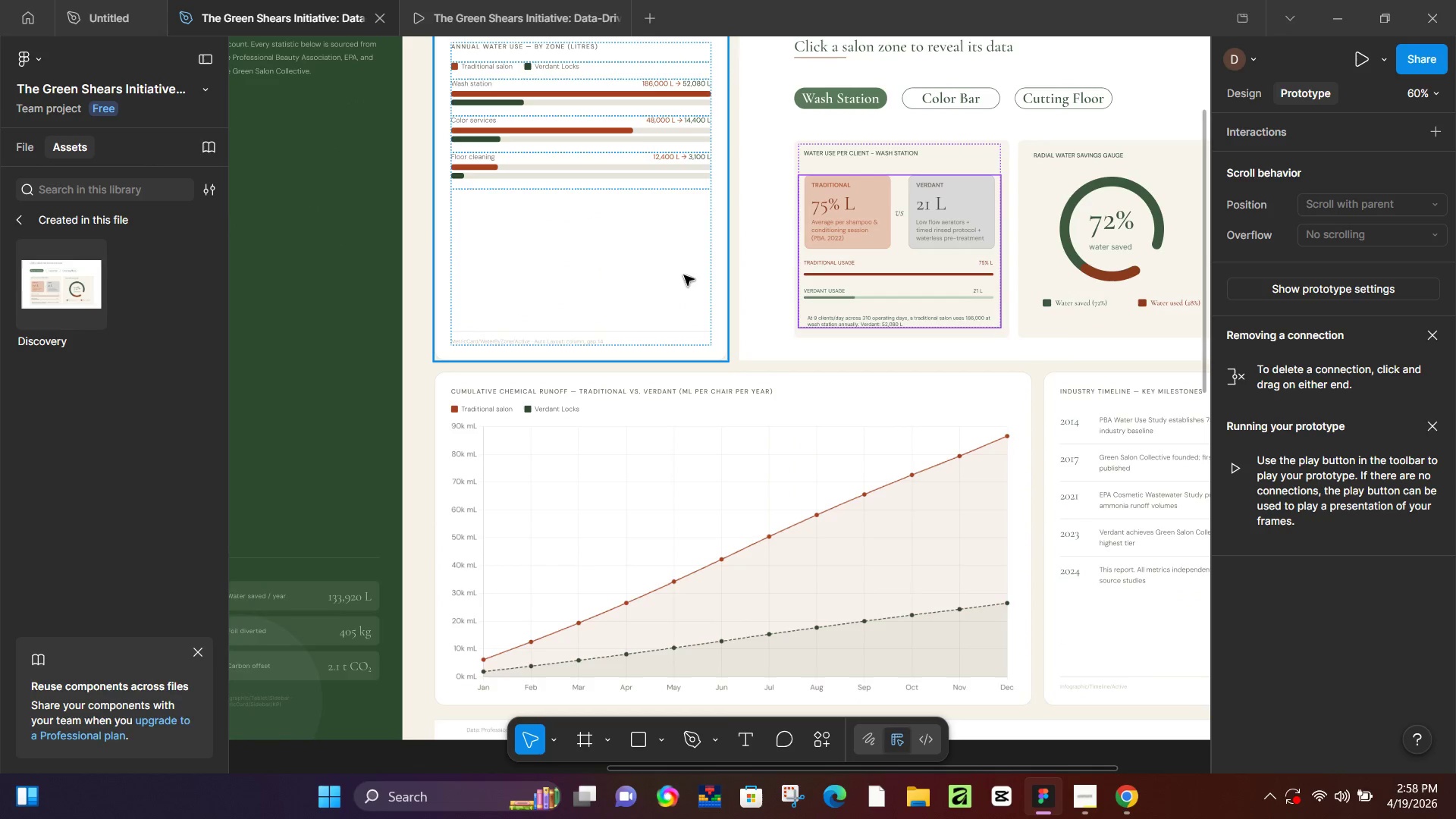 
scroll: coordinate [697, 272], scroll_direction: up, amount: 4.0
 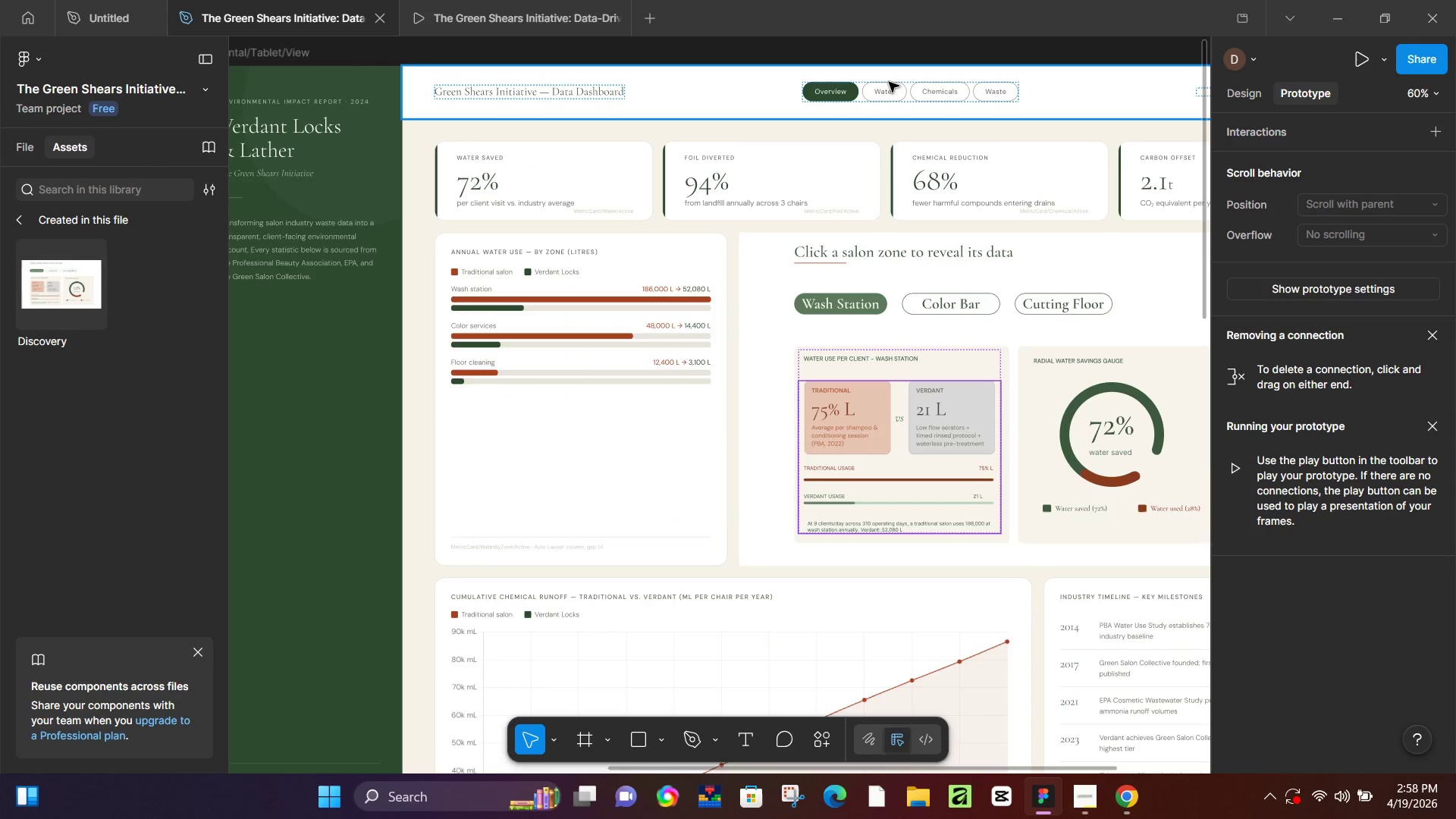 
left_click([893, 93])
 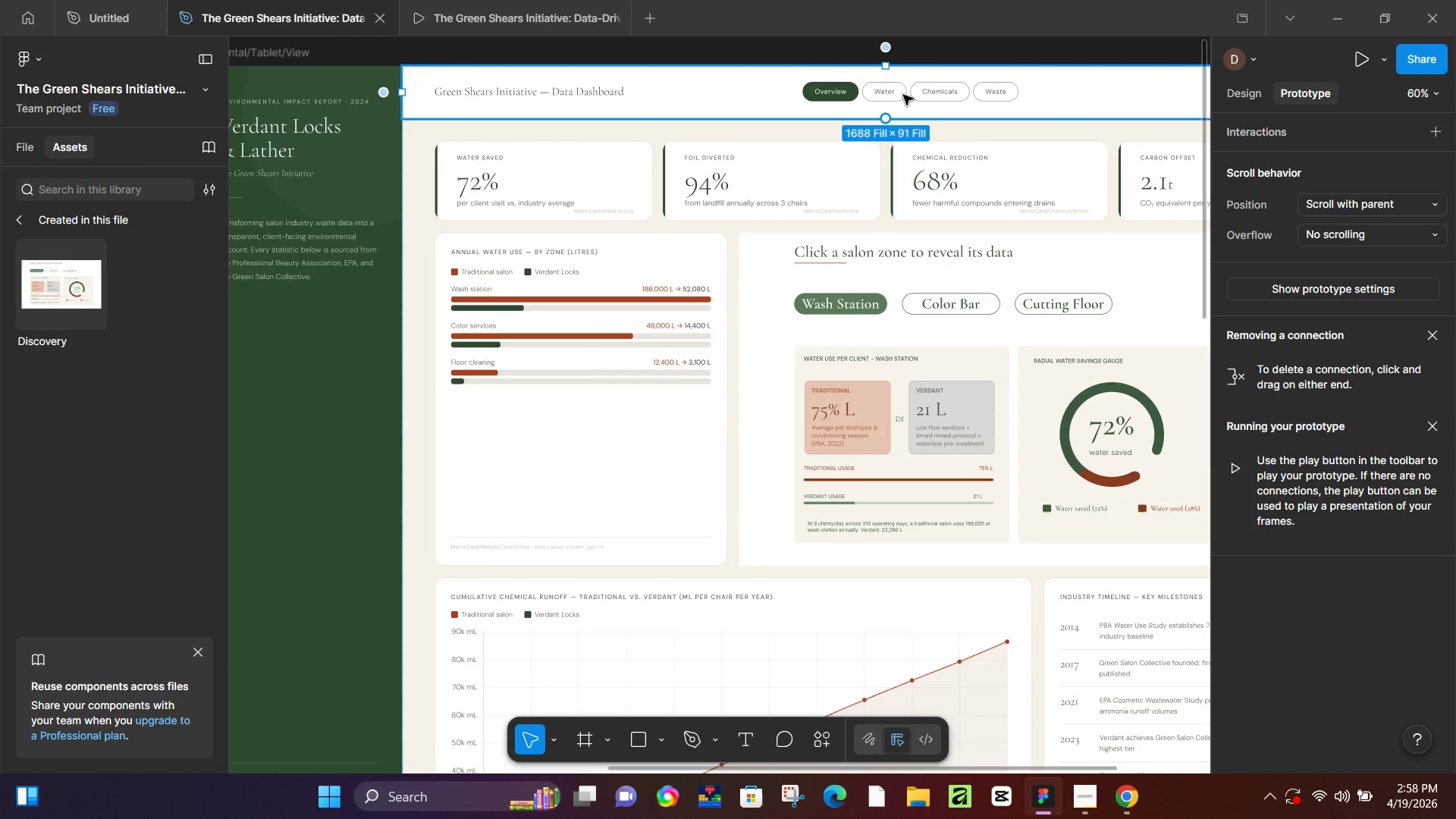 
double_click([903, 95])
 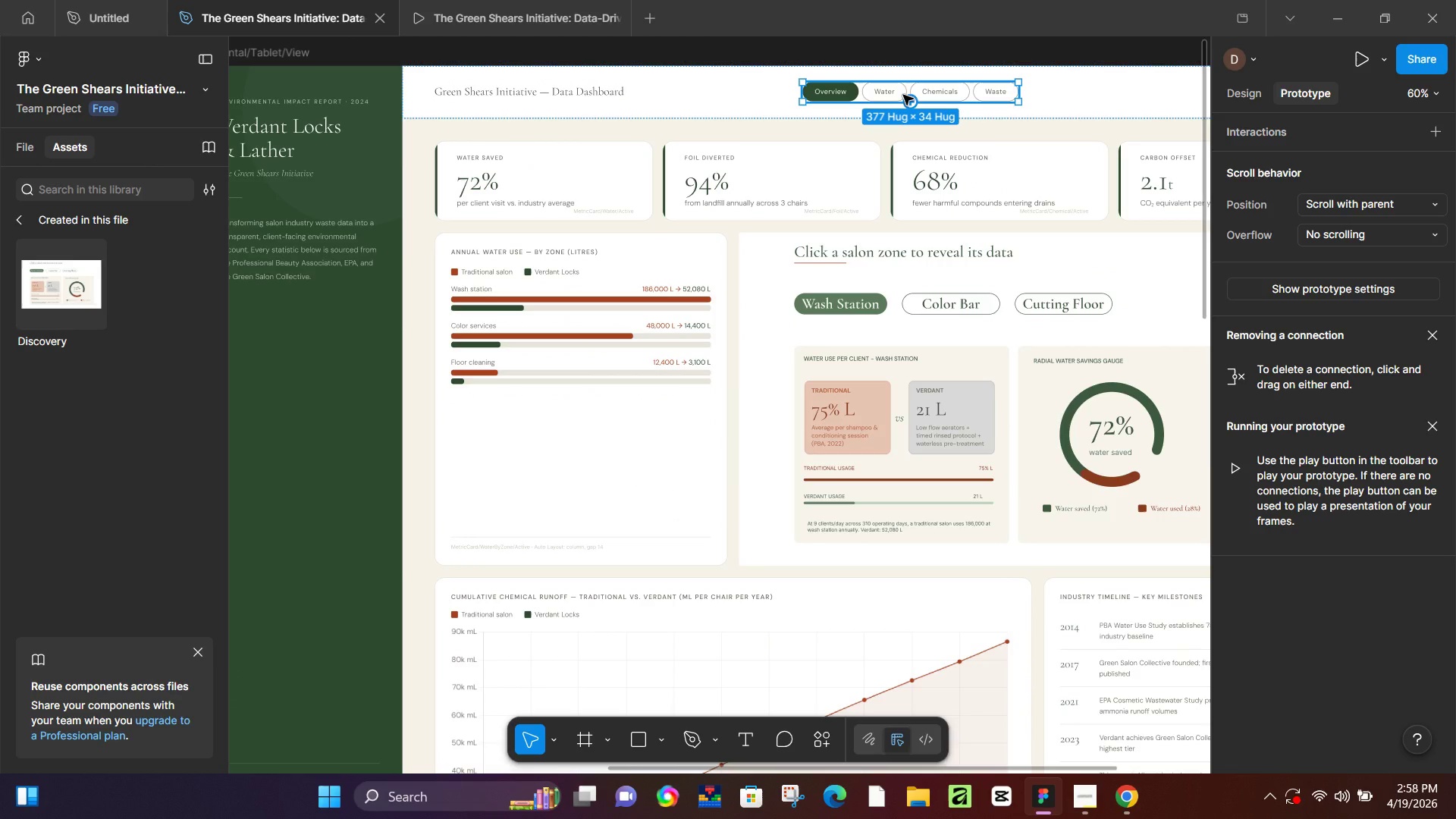 
key(Backspace)
 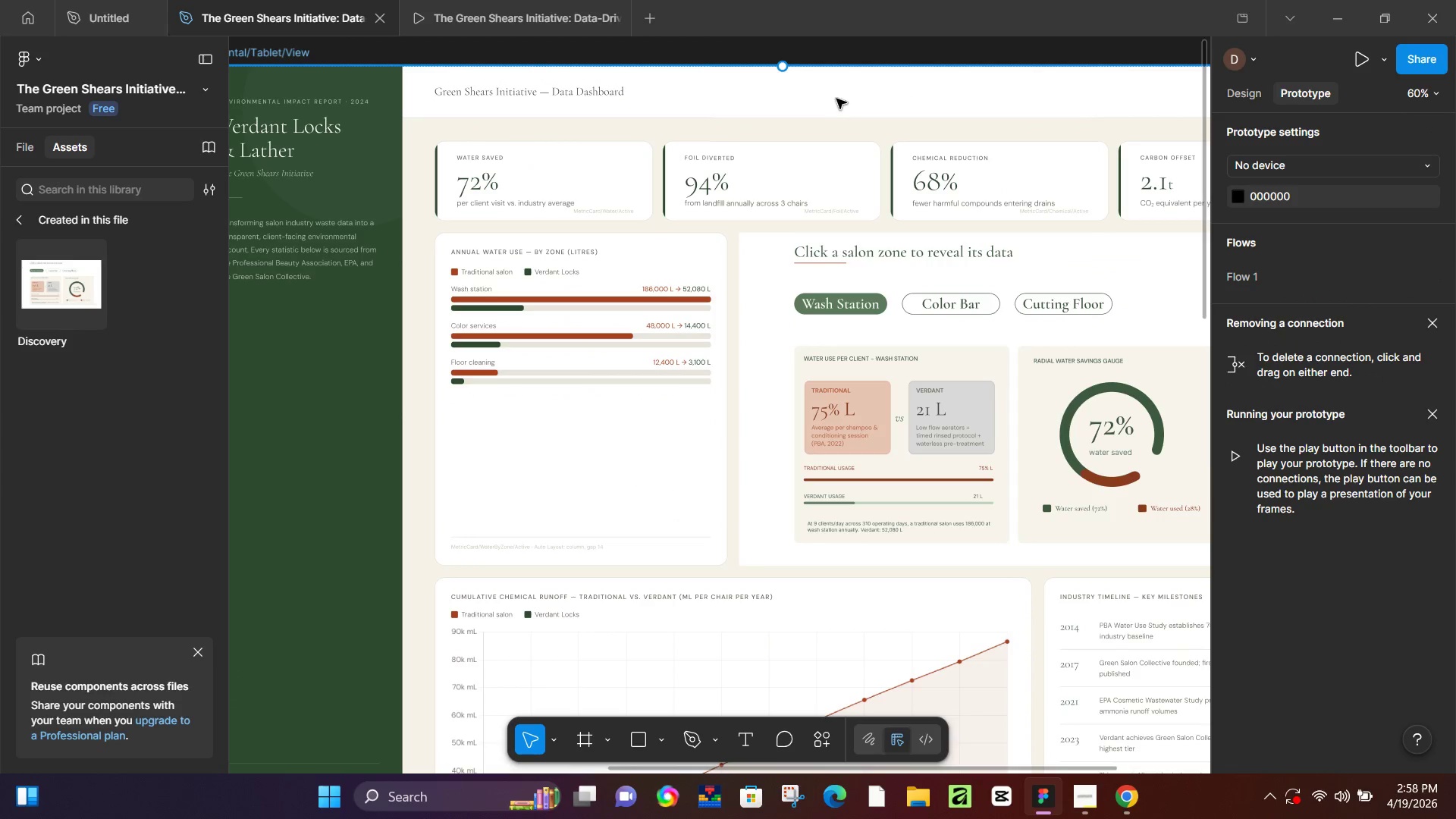 
left_click([873, 78])
 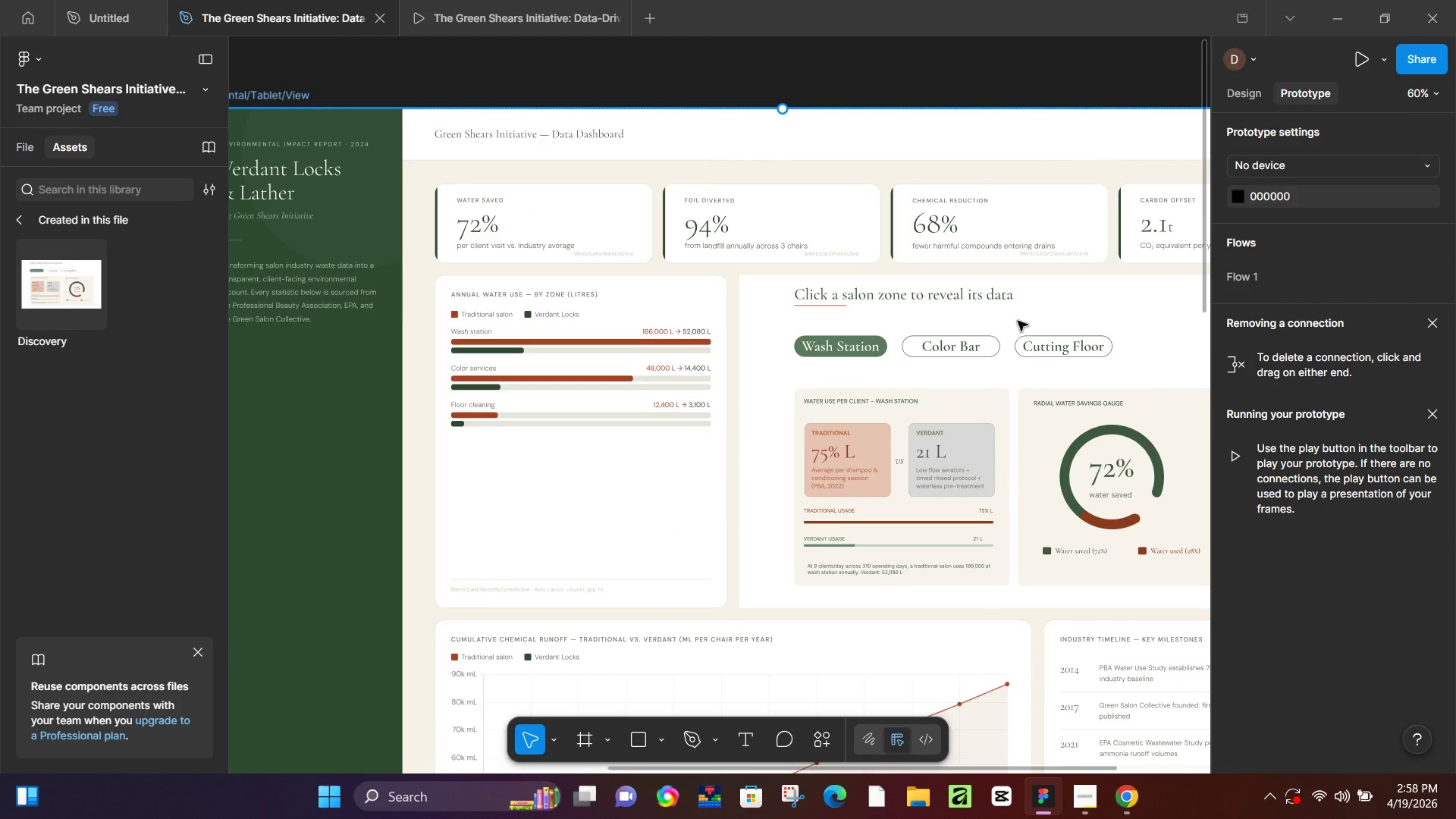 
scroll: coordinate [848, 98], scroll_direction: up, amount: 3.0
 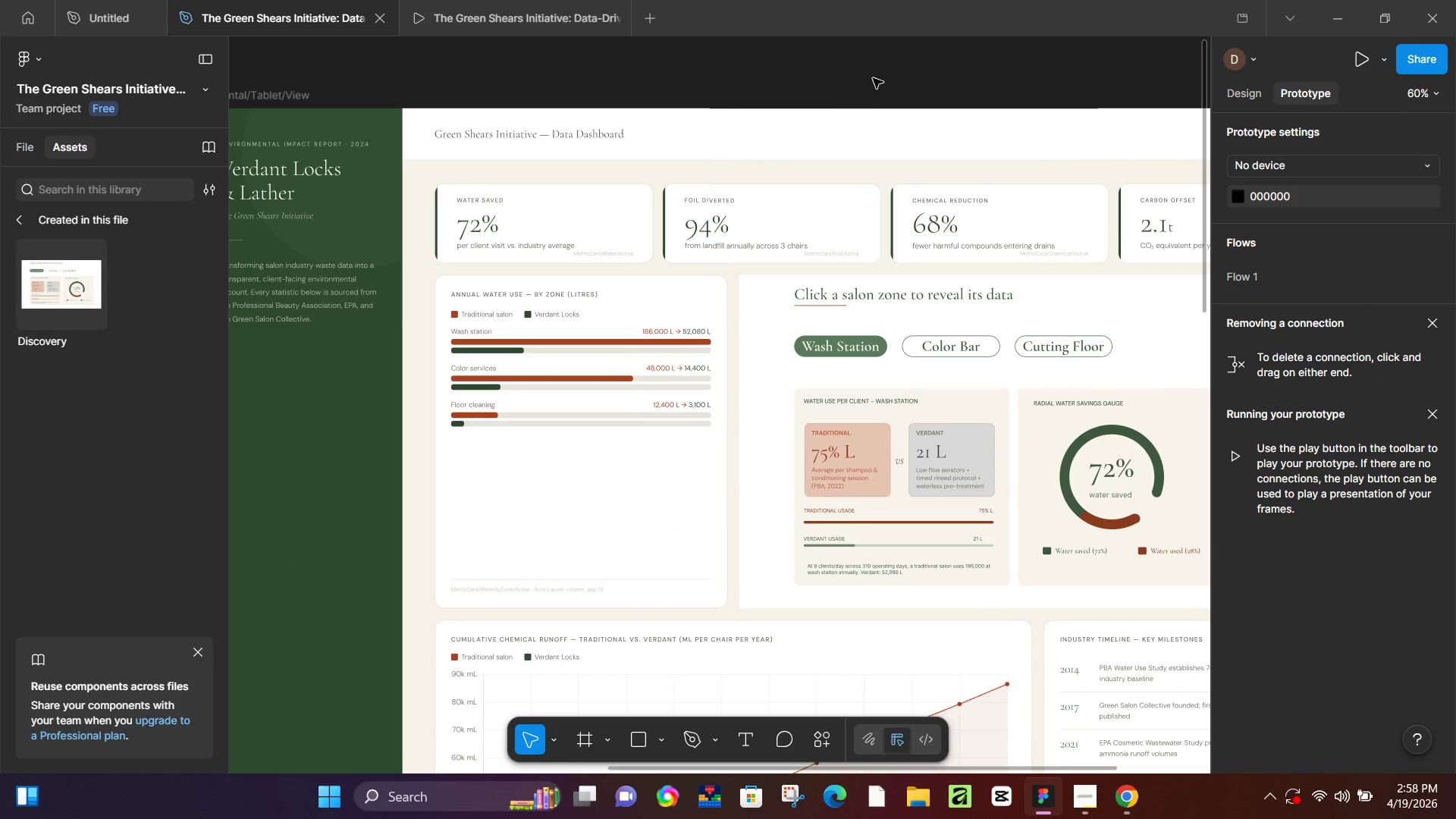 
hold_key(key=ControlLeft, duration=0.34)
scroll: coordinate [860, 365], scroll_direction: down, amount: 4.0
 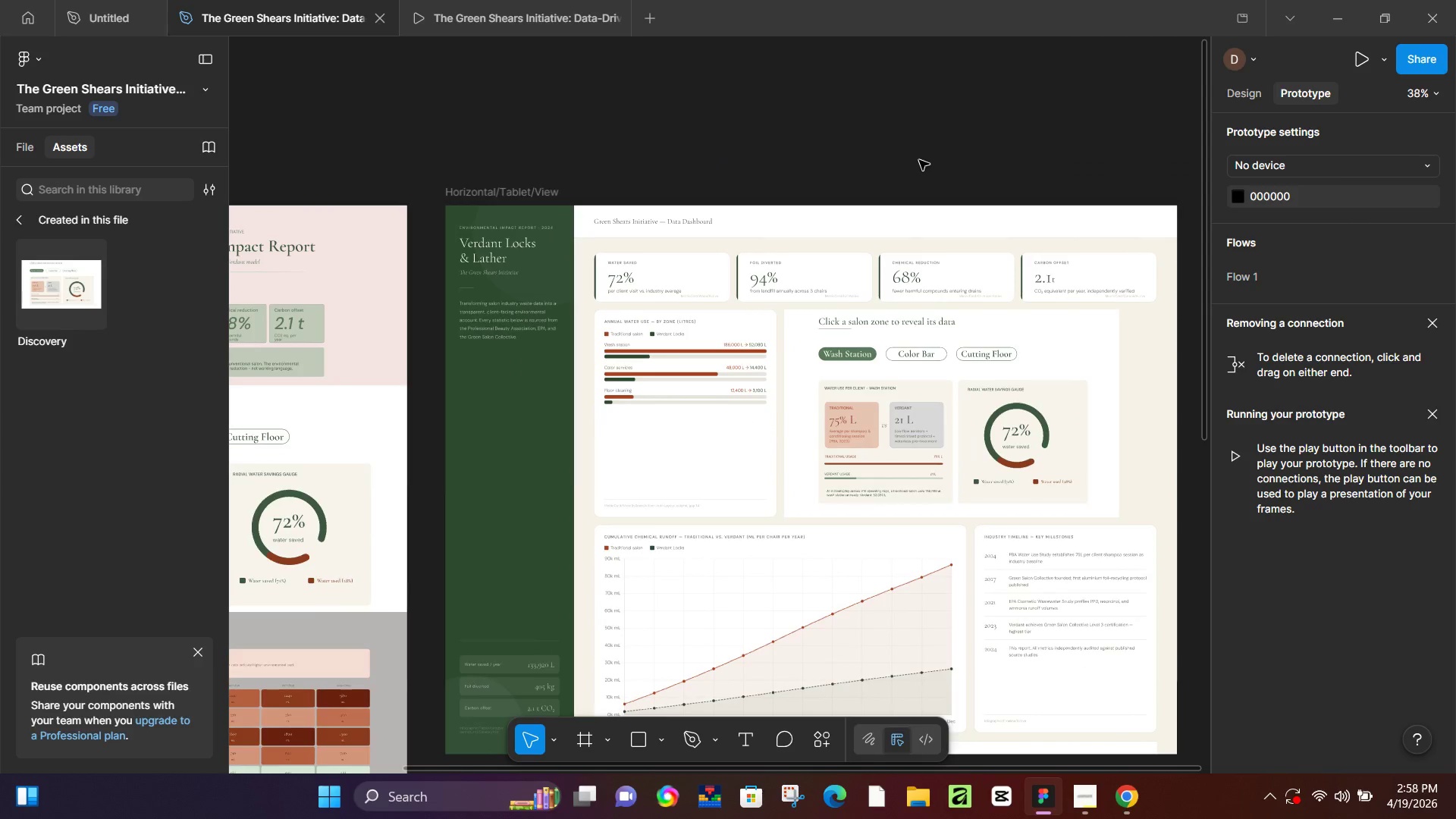 
hold_key(key=Space, duration=0.83)
 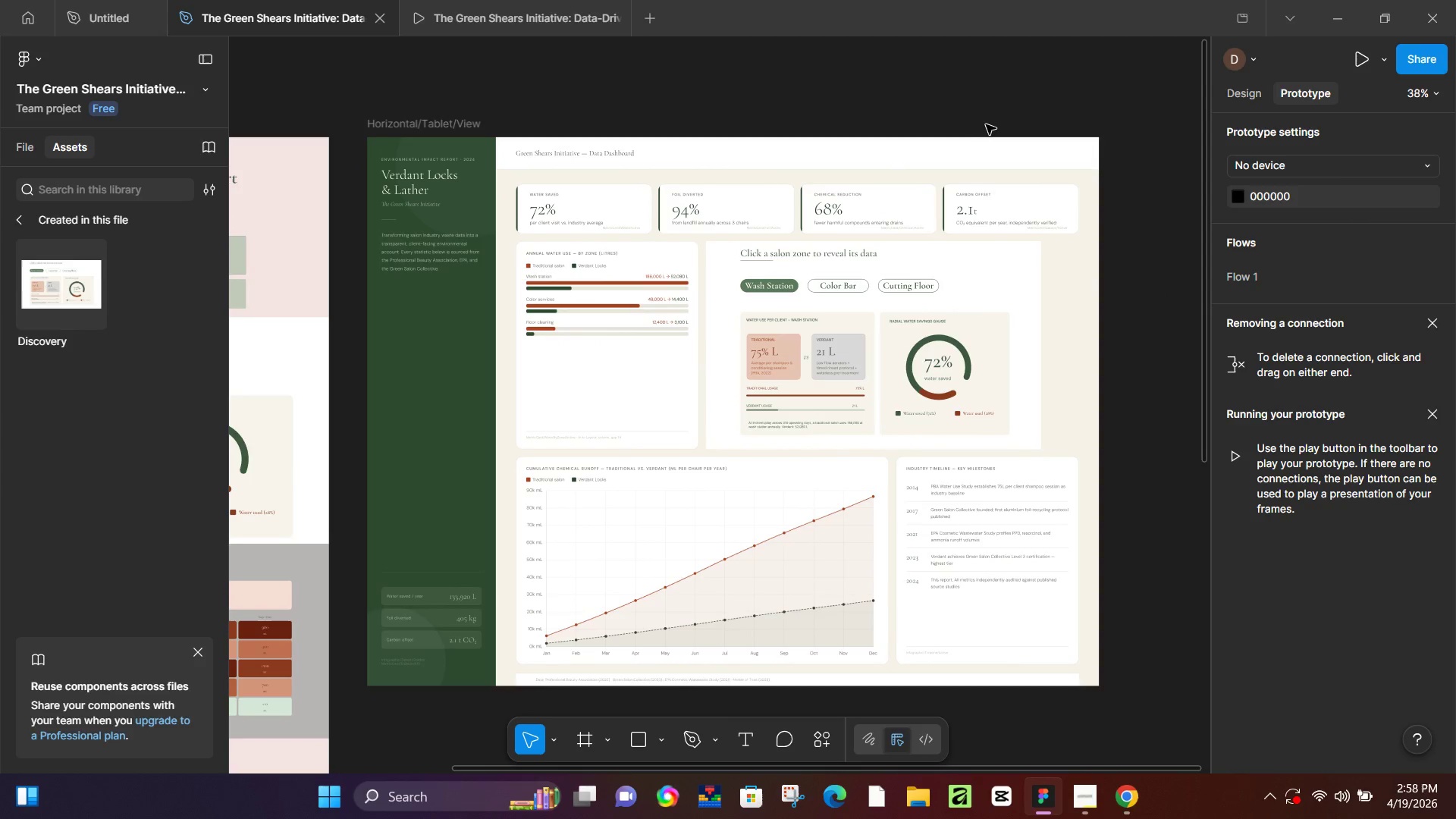 
left_click_drag(start_coordinate=[1011, 169], to_coordinate=[933, 101])
 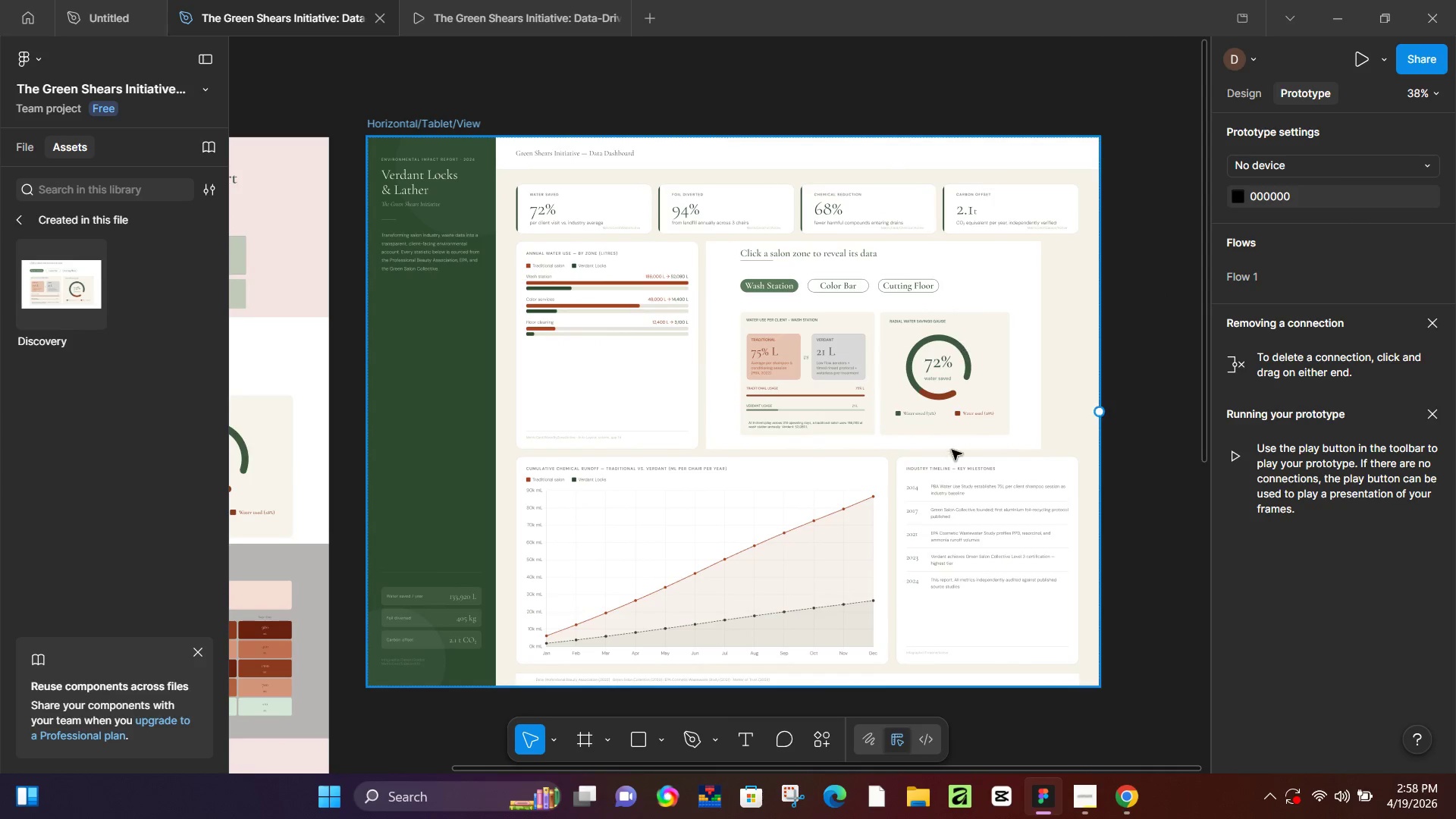 
wait(5.41)
 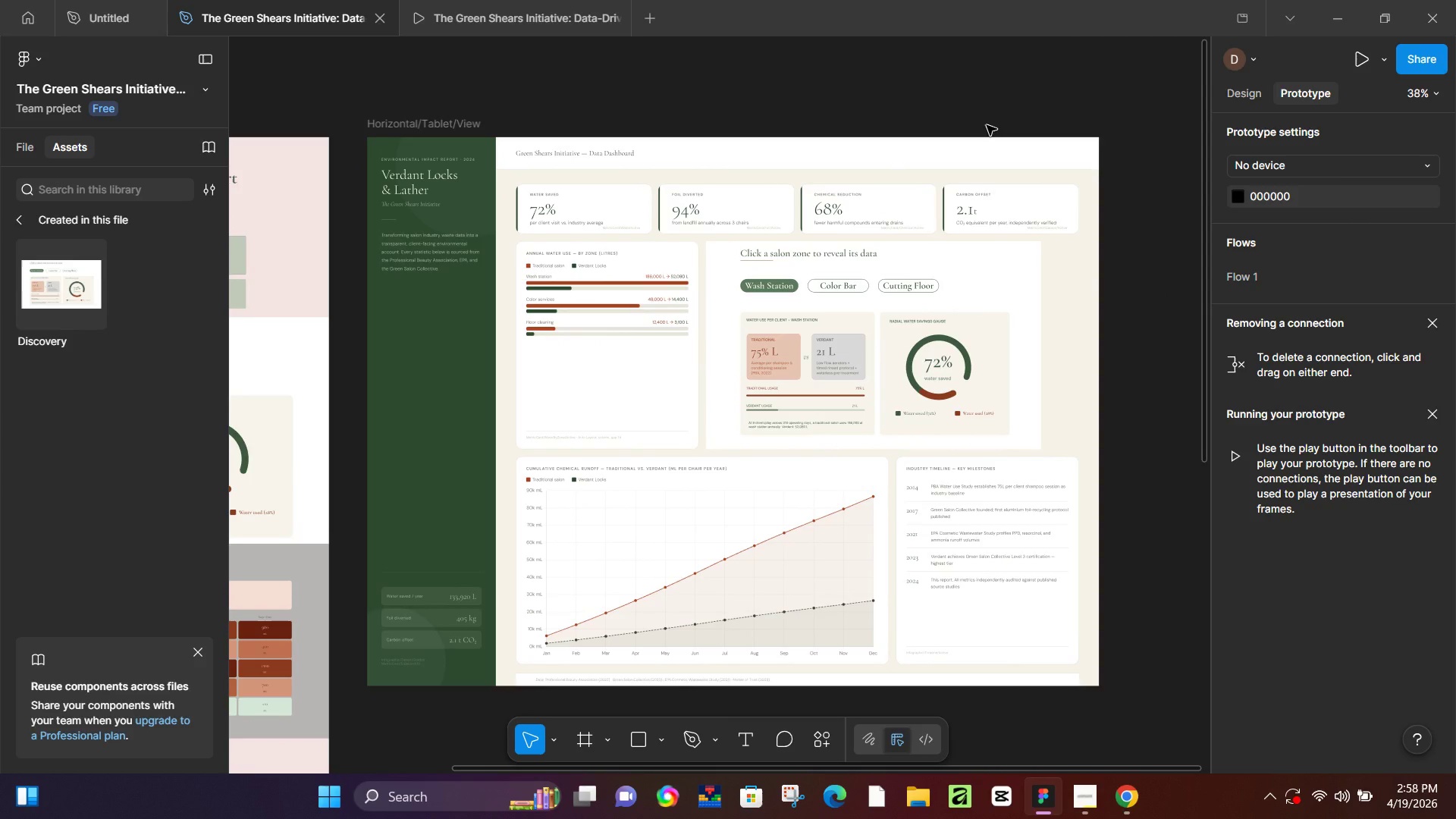 
hold_key(key=ControlLeft, duration=1.44)
scroll: coordinate [956, 590], scroll_direction: up, amount: 4.0
 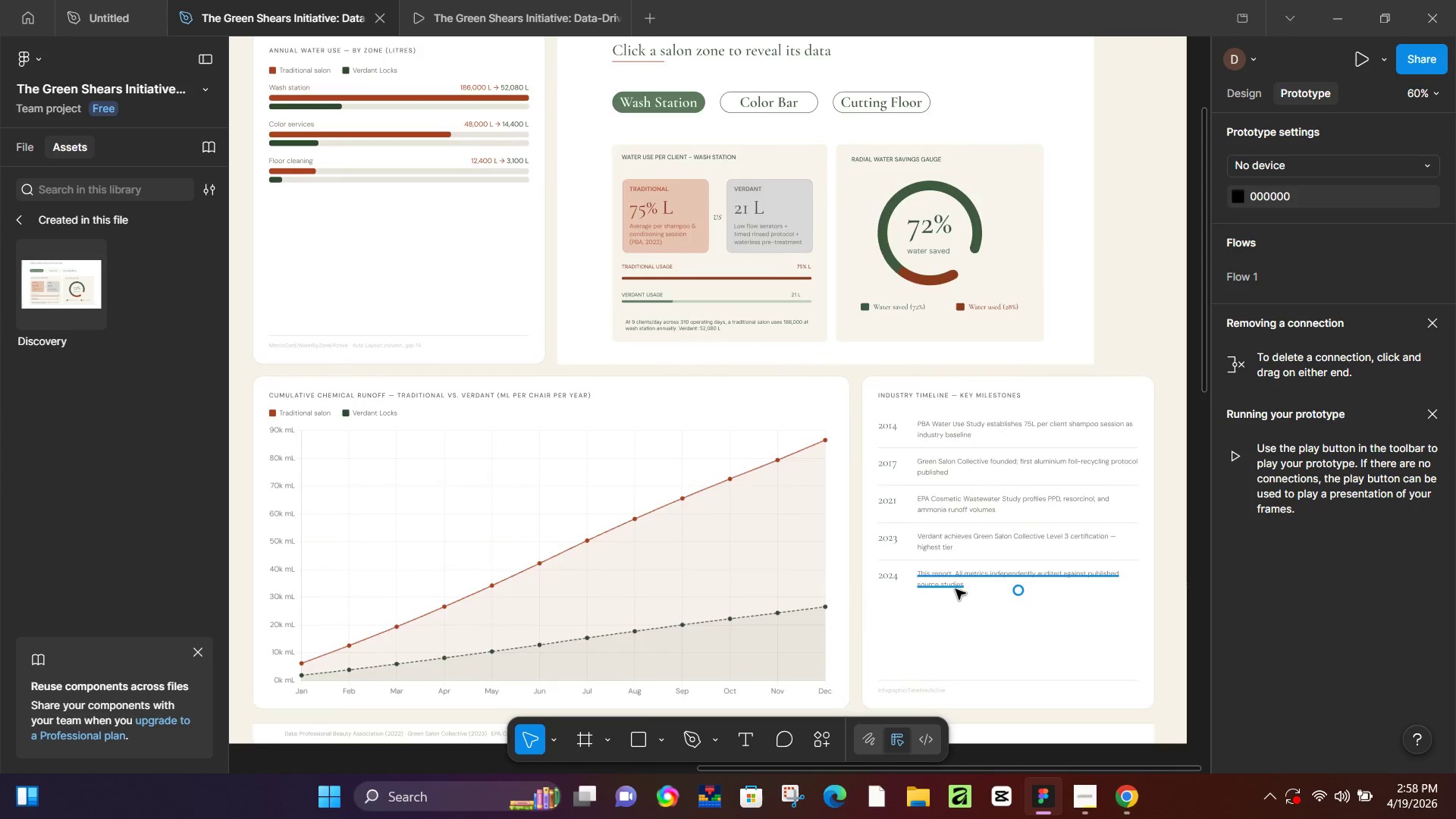 
scroll: coordinate [956, 589], scroll_direction: down, amount: 2.0
 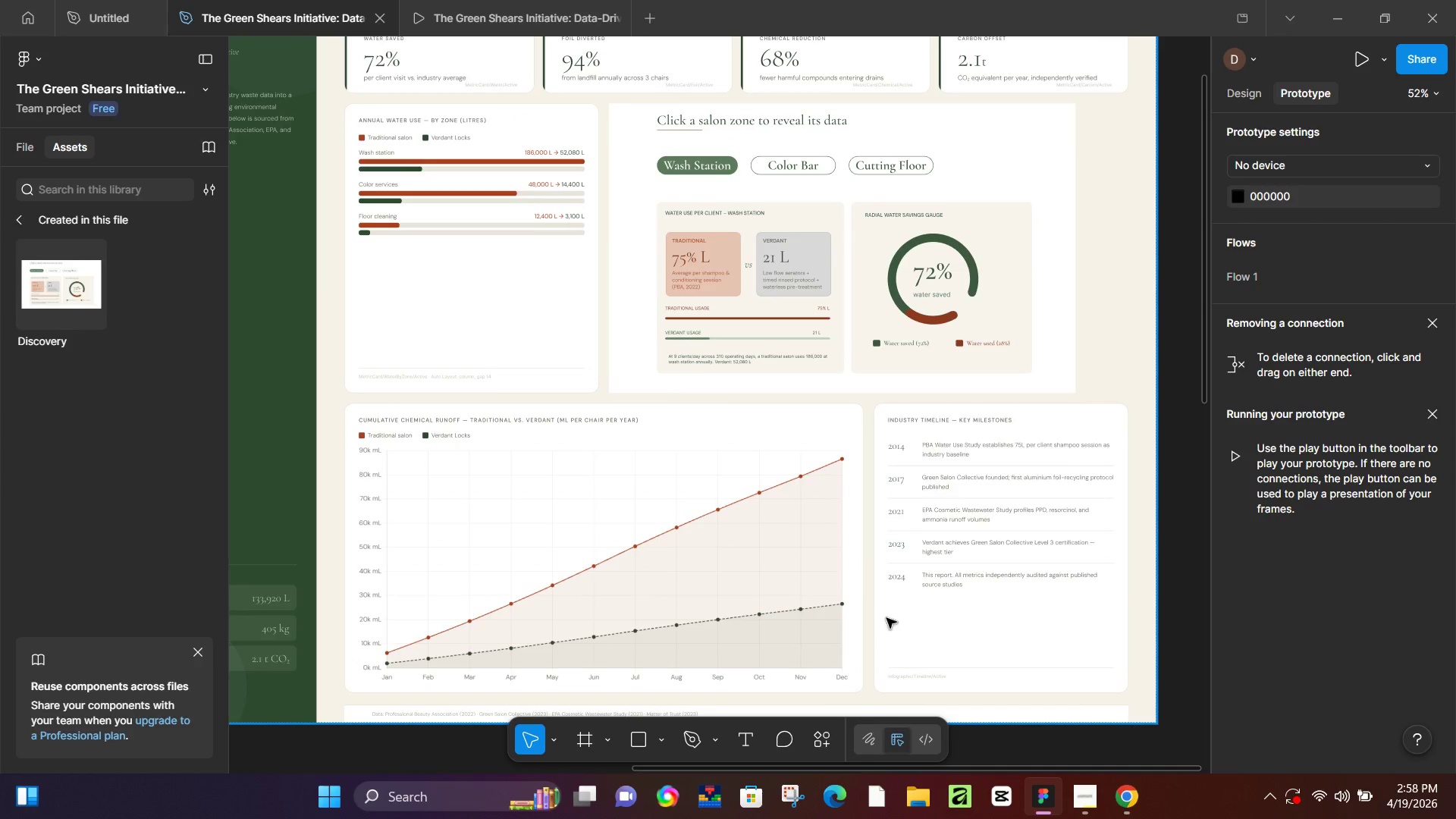 
hold_key(key=ControlLeft, duration=1.28)
scroll: coordinate [950, 666], scroll_direction: up, amount: 15.0
 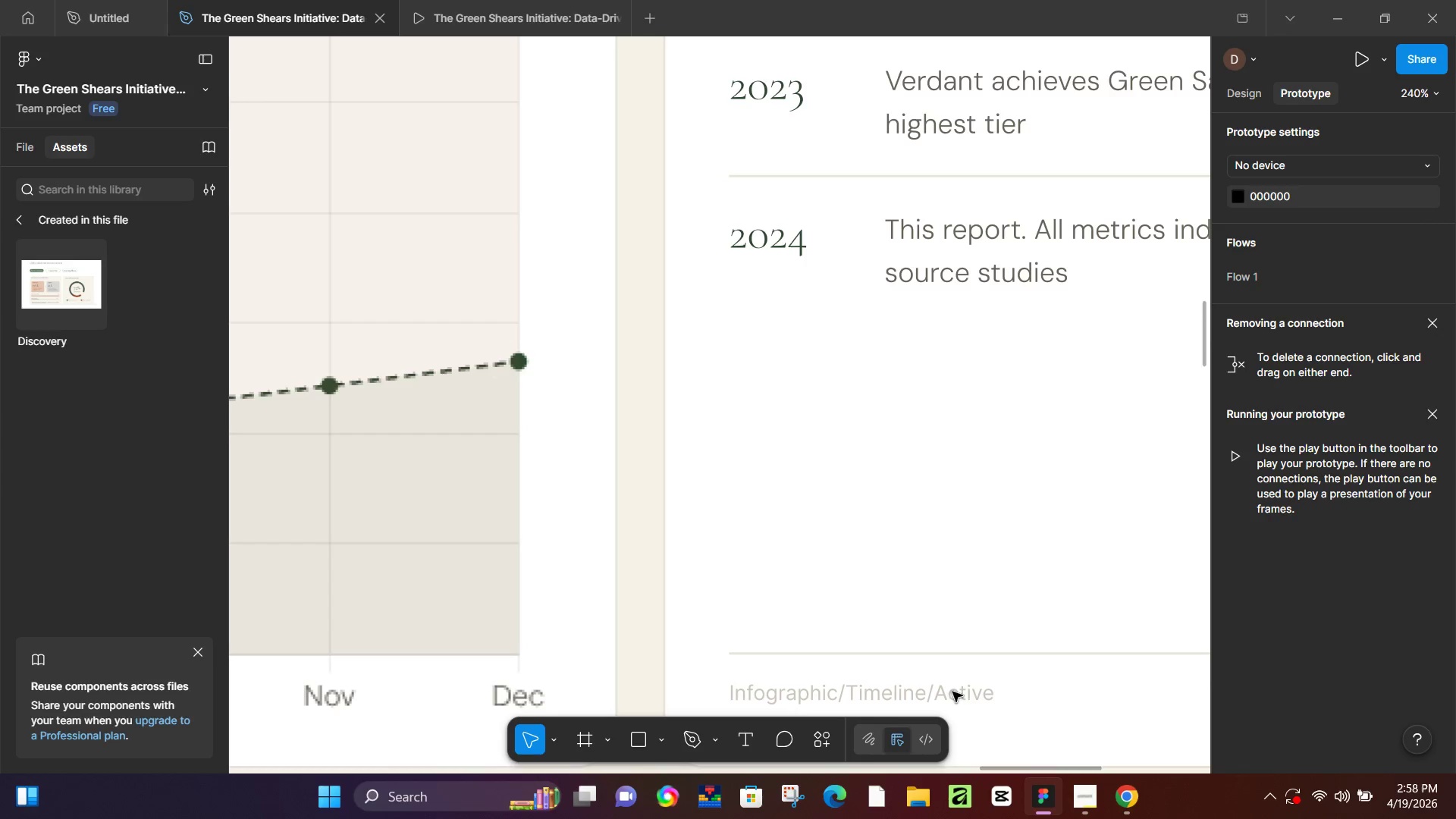 
hold_key(key=ControlLeft, duration=1.44)
scroll: coordinate [824, 538], scroll_direction: down, amount: 10.0
 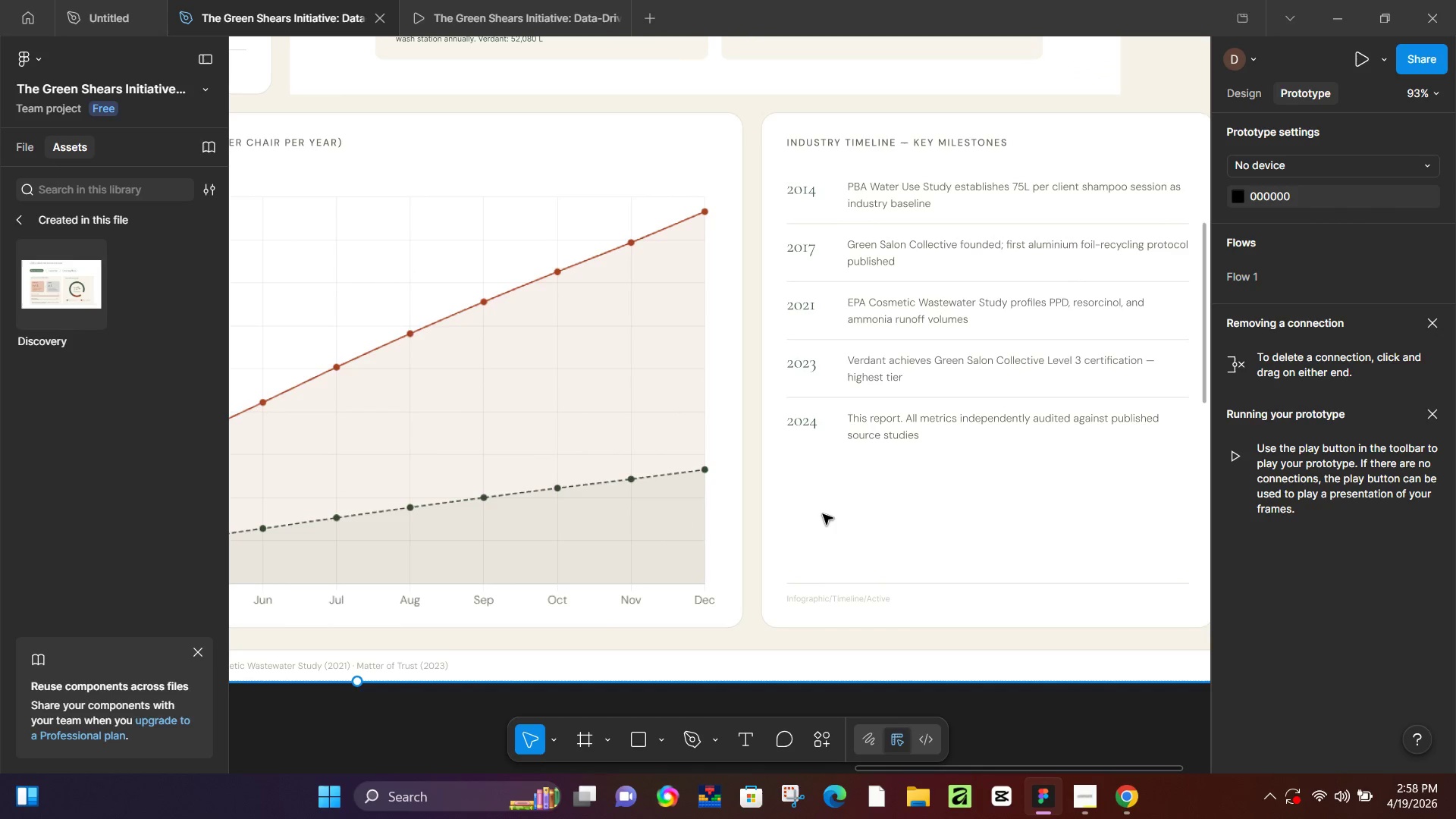 
hold_key(key=ControlLeft, duration=0.5)
scroll: coordinate [793, 466], scroll_direction: down, amount: 5.0
 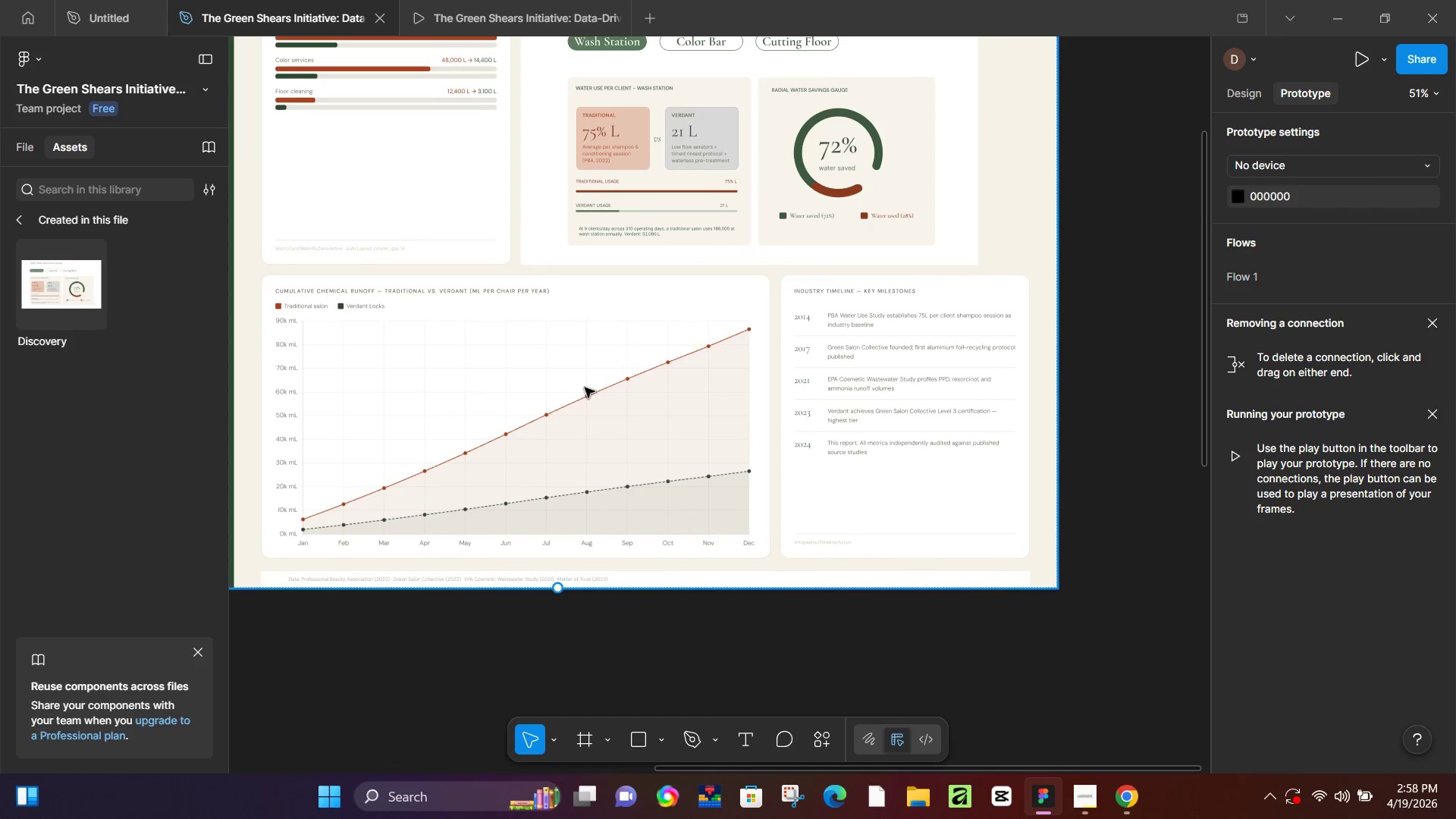 
hold_key(key=Space, duration=0.61)
 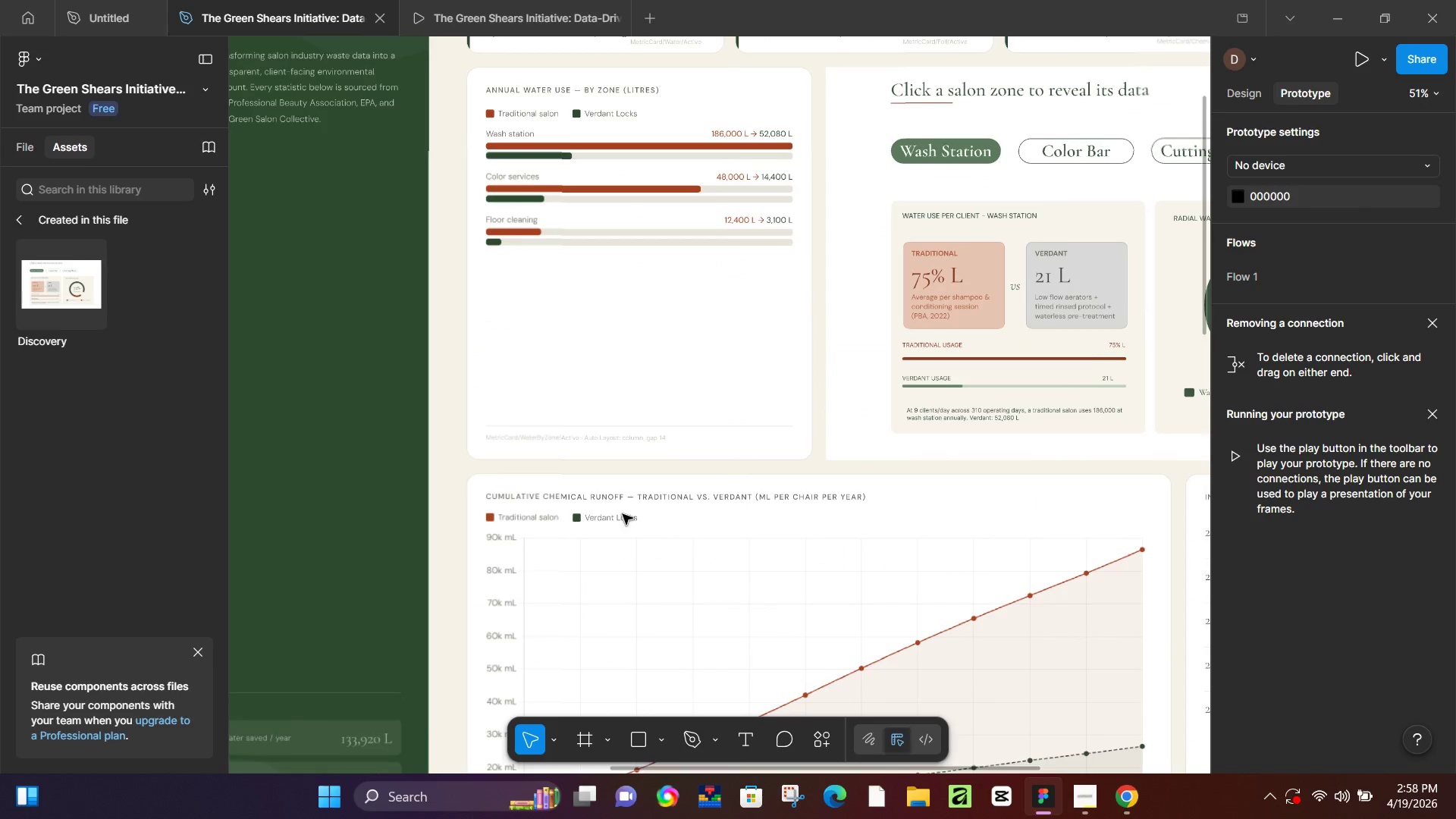 
left_click_drag(start_coordinate=[370, 293], to_coordinate=[618, 503])
 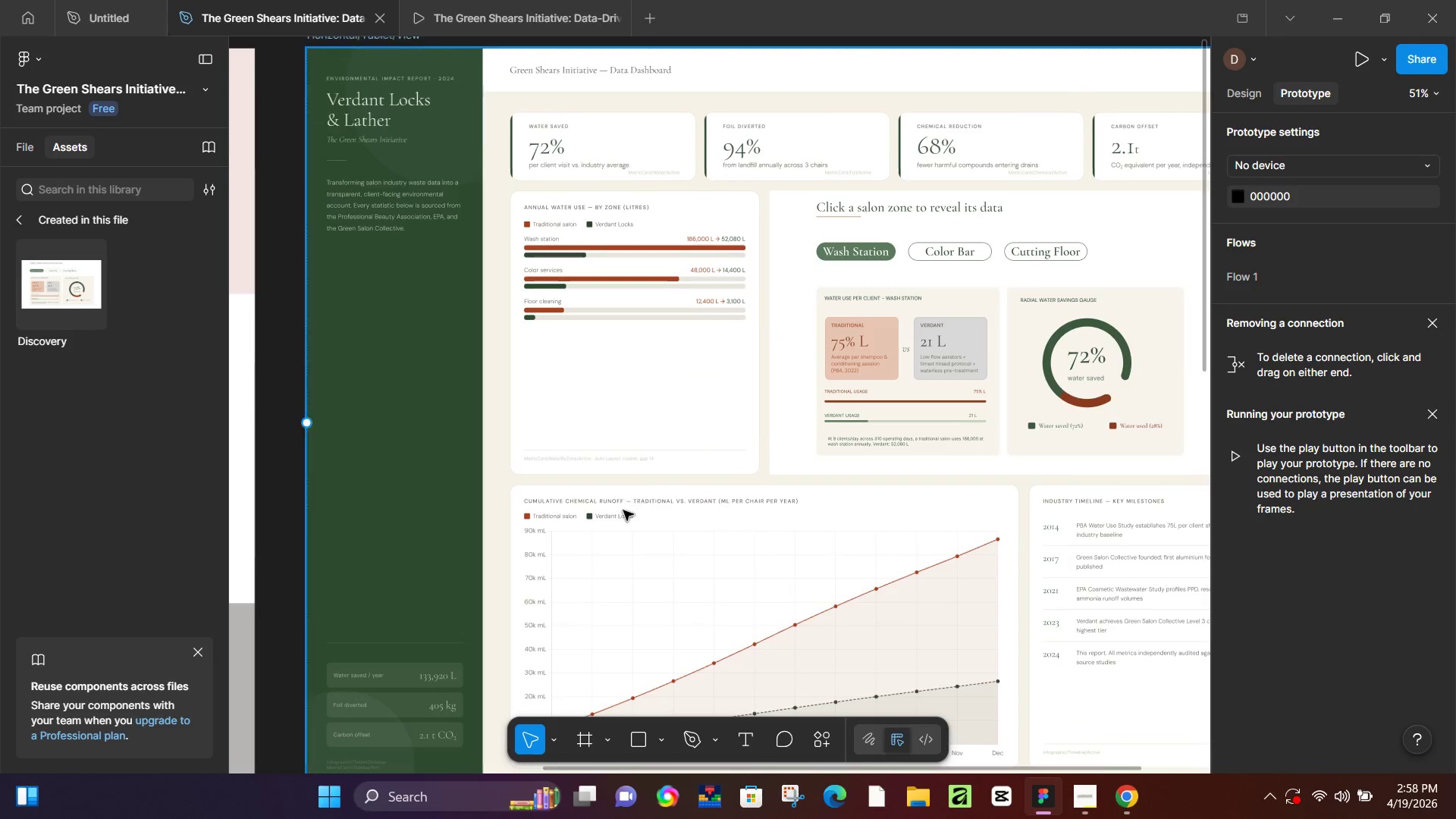 
hold_key(key=ControlLeft, duration=1.5)
 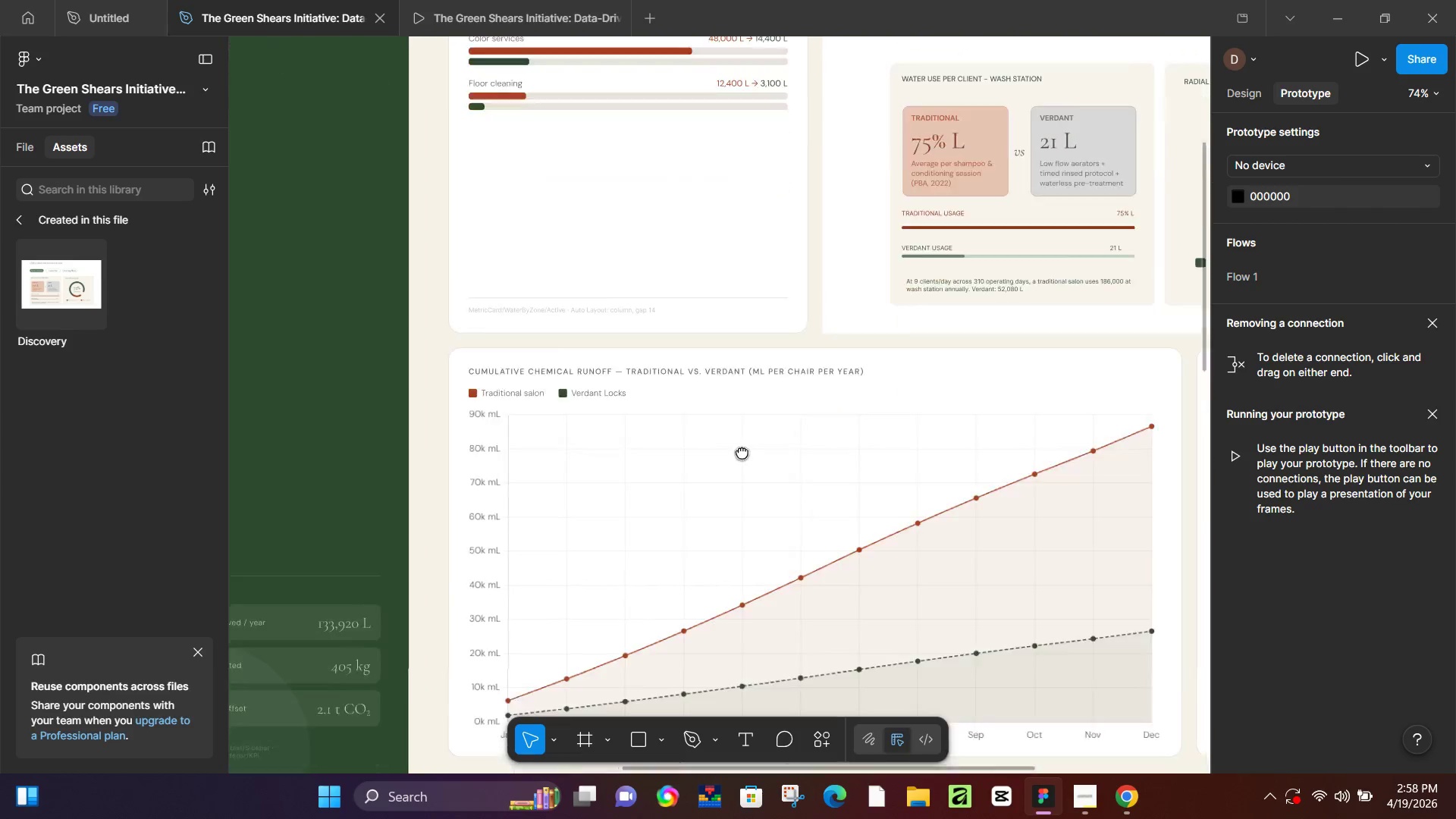 
key(Control+ControlLeft)
 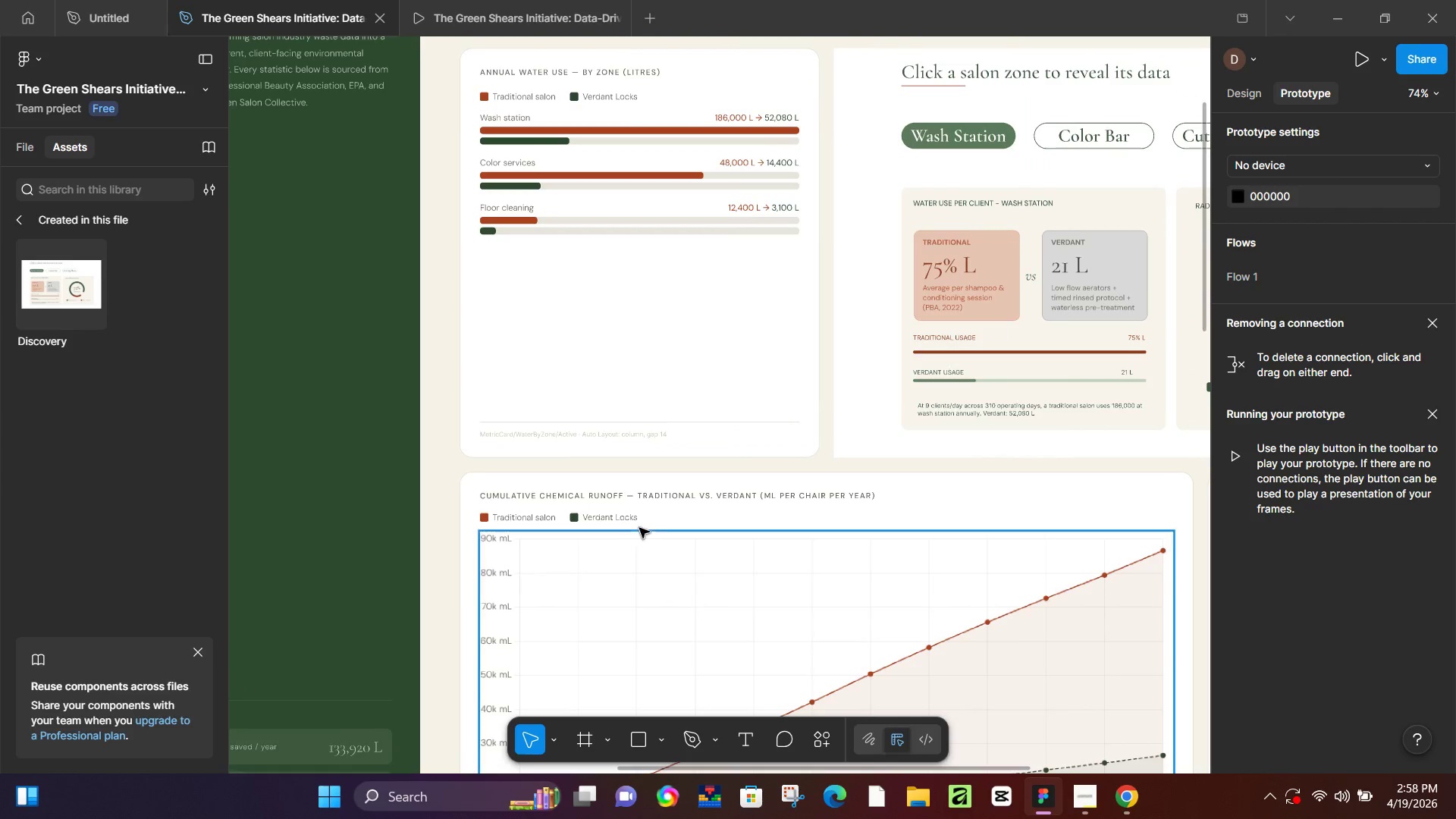 
key(Control+ControlLeft)
 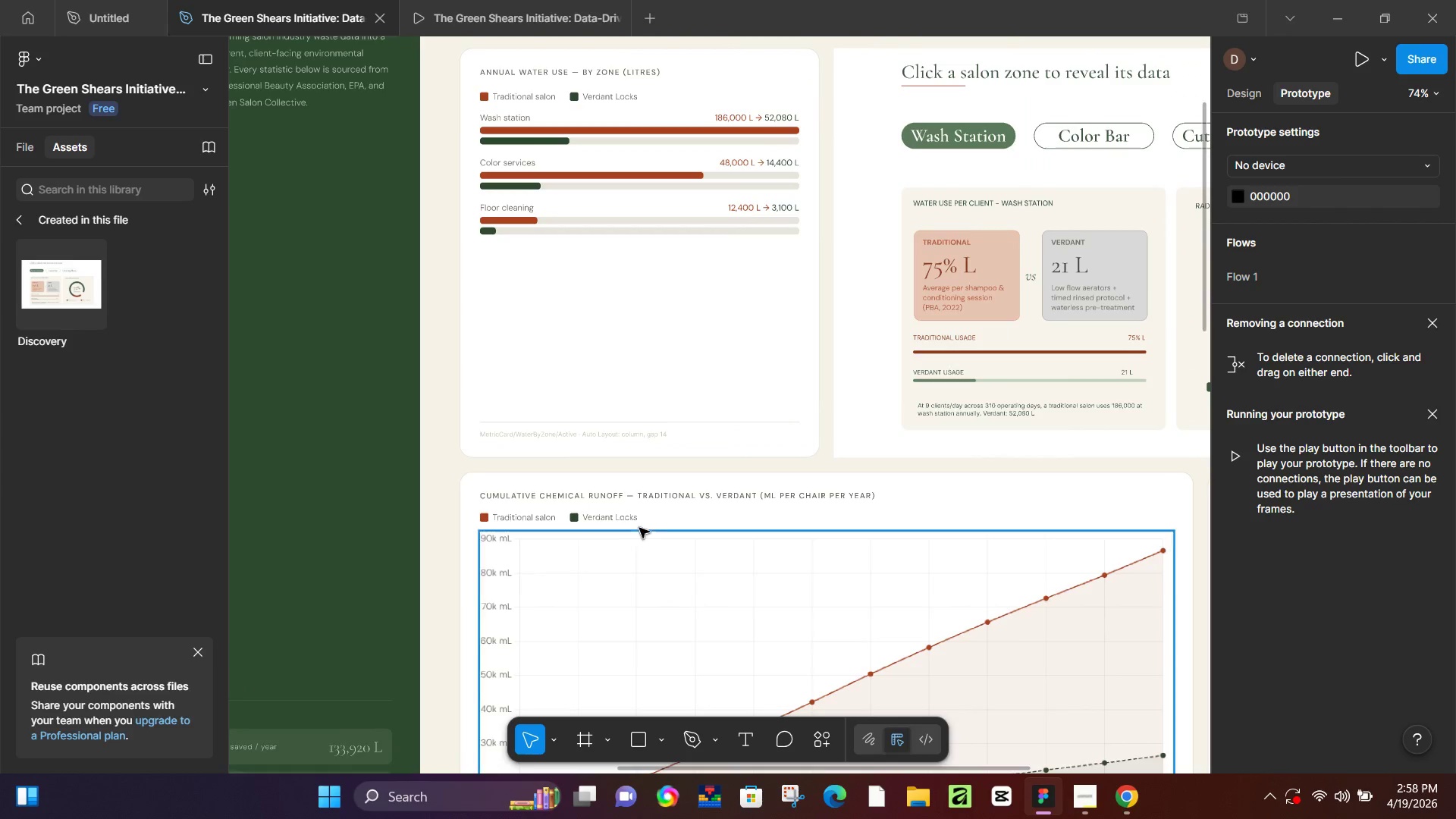 
key(Control+ControlLeft)
 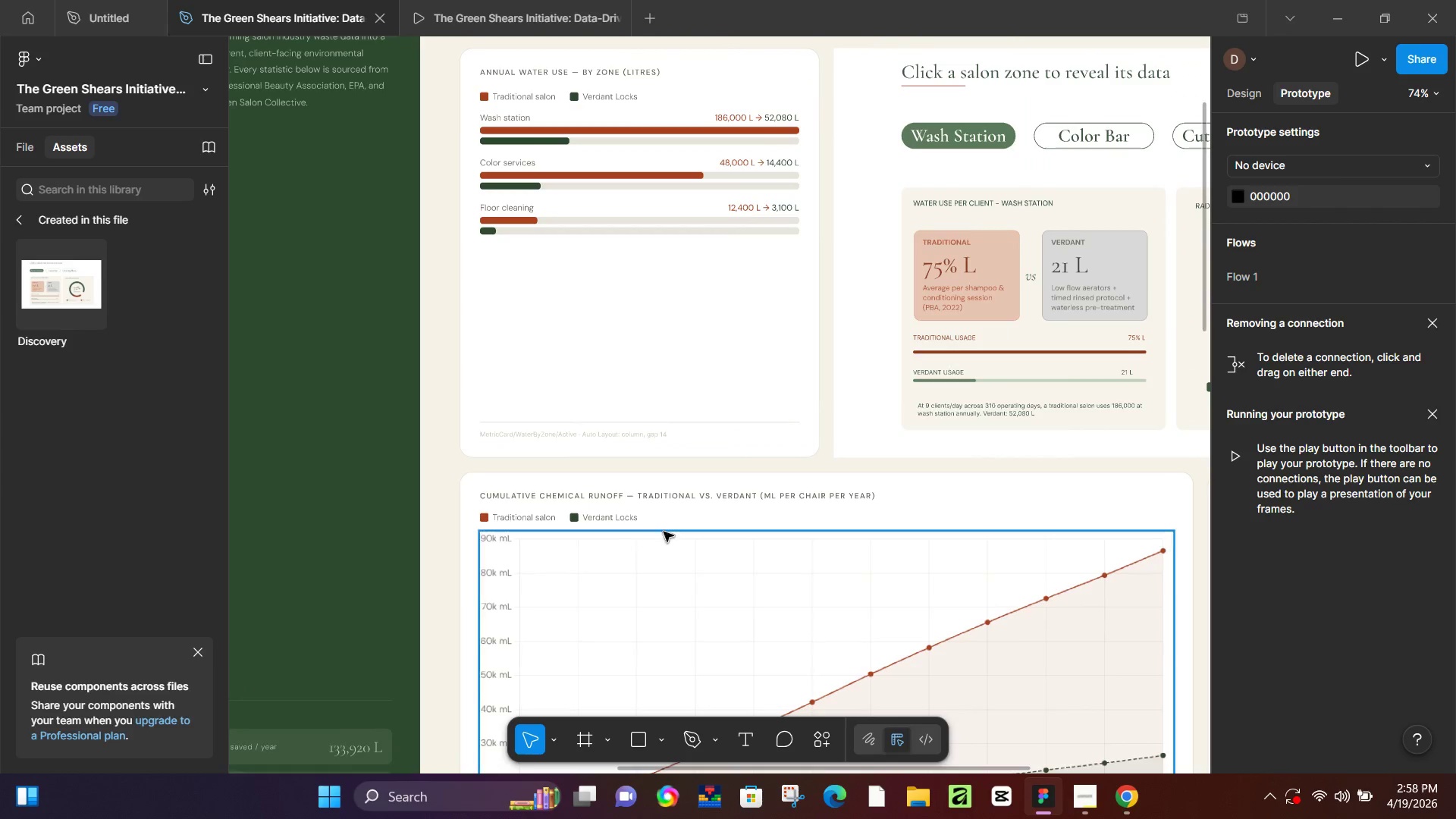 
key(Control+ControlLeft)
 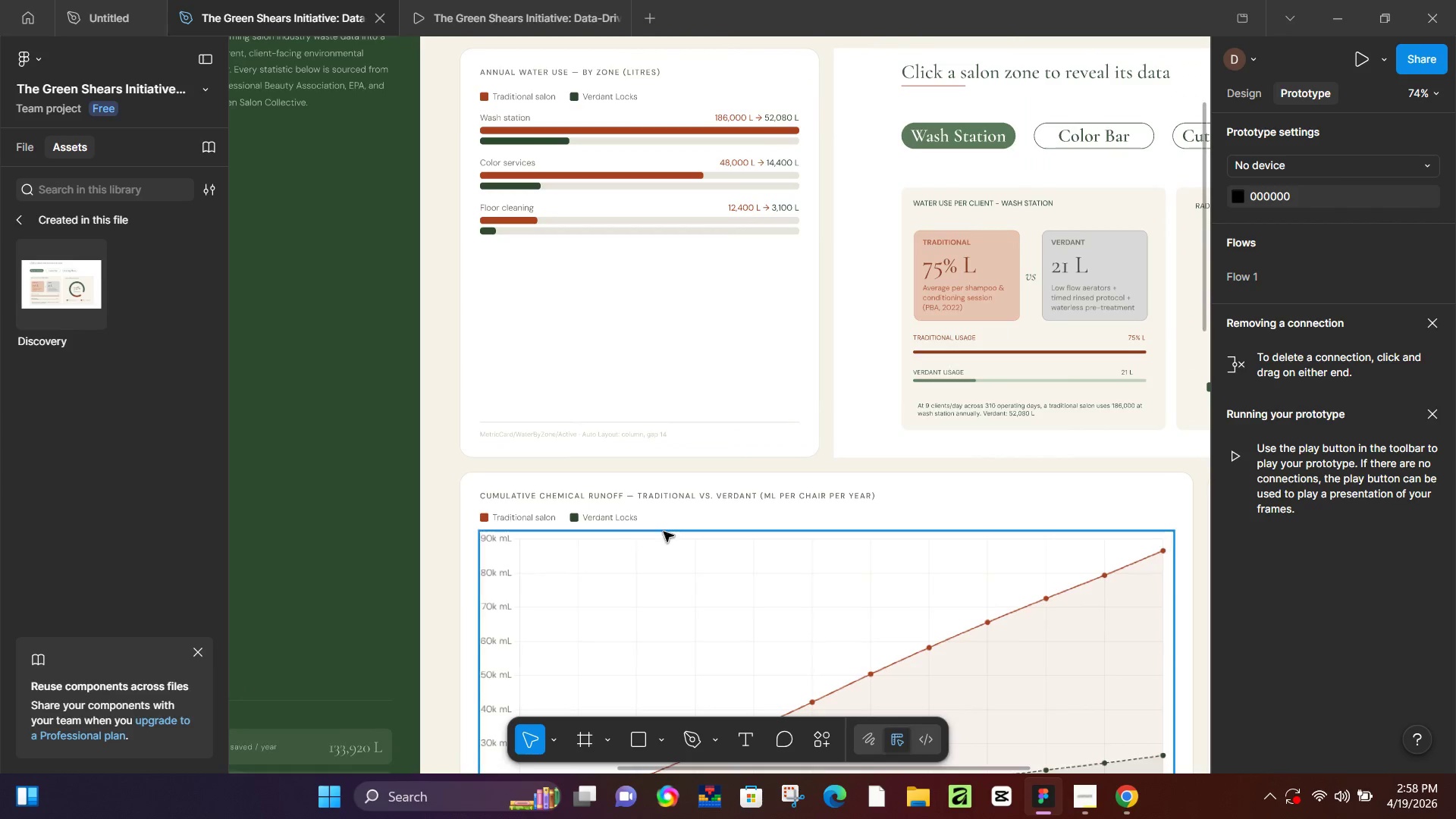 
key(Control+ControlLeft)
 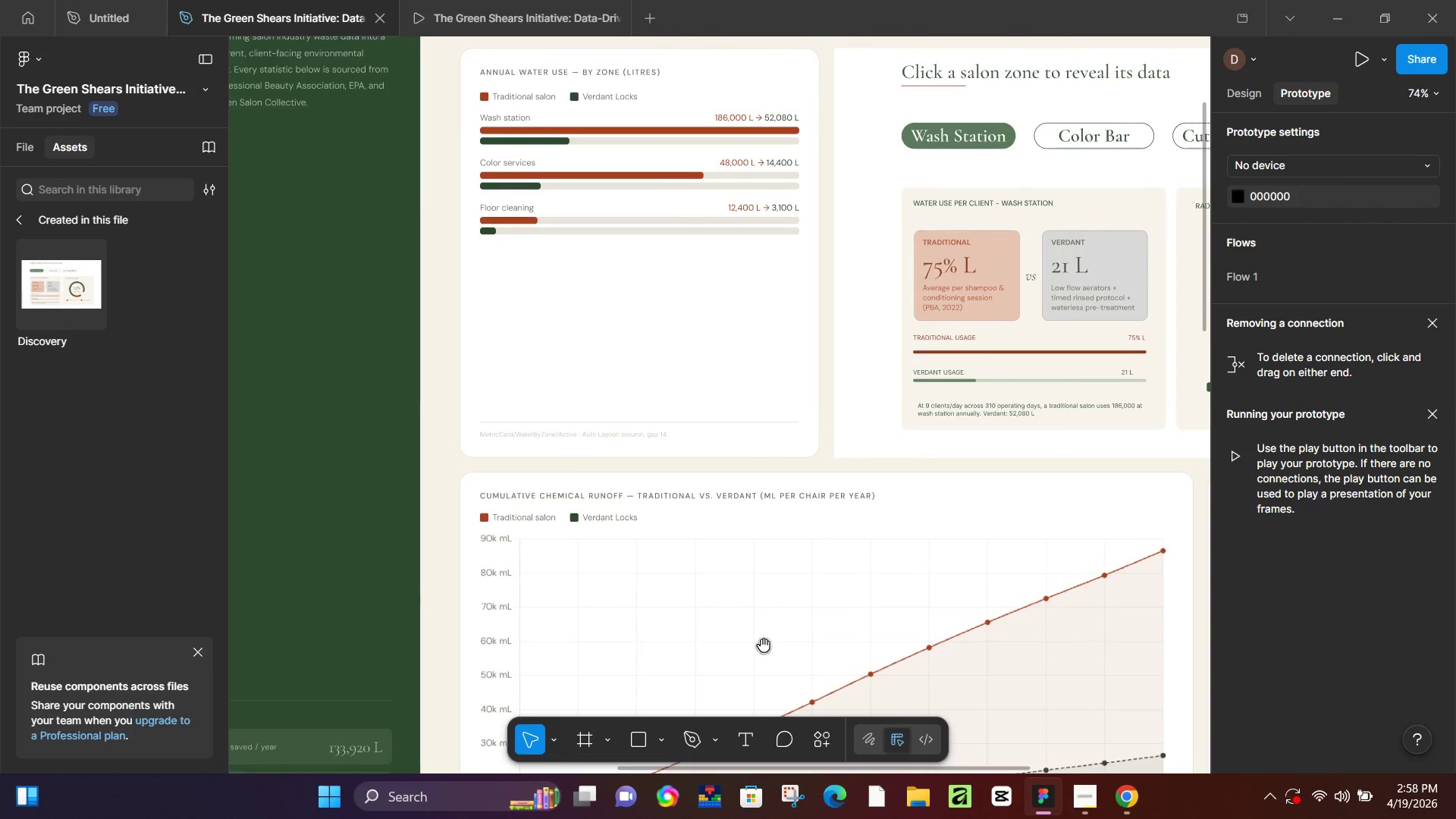 
hold_key(key=Space, duration=0.58)
 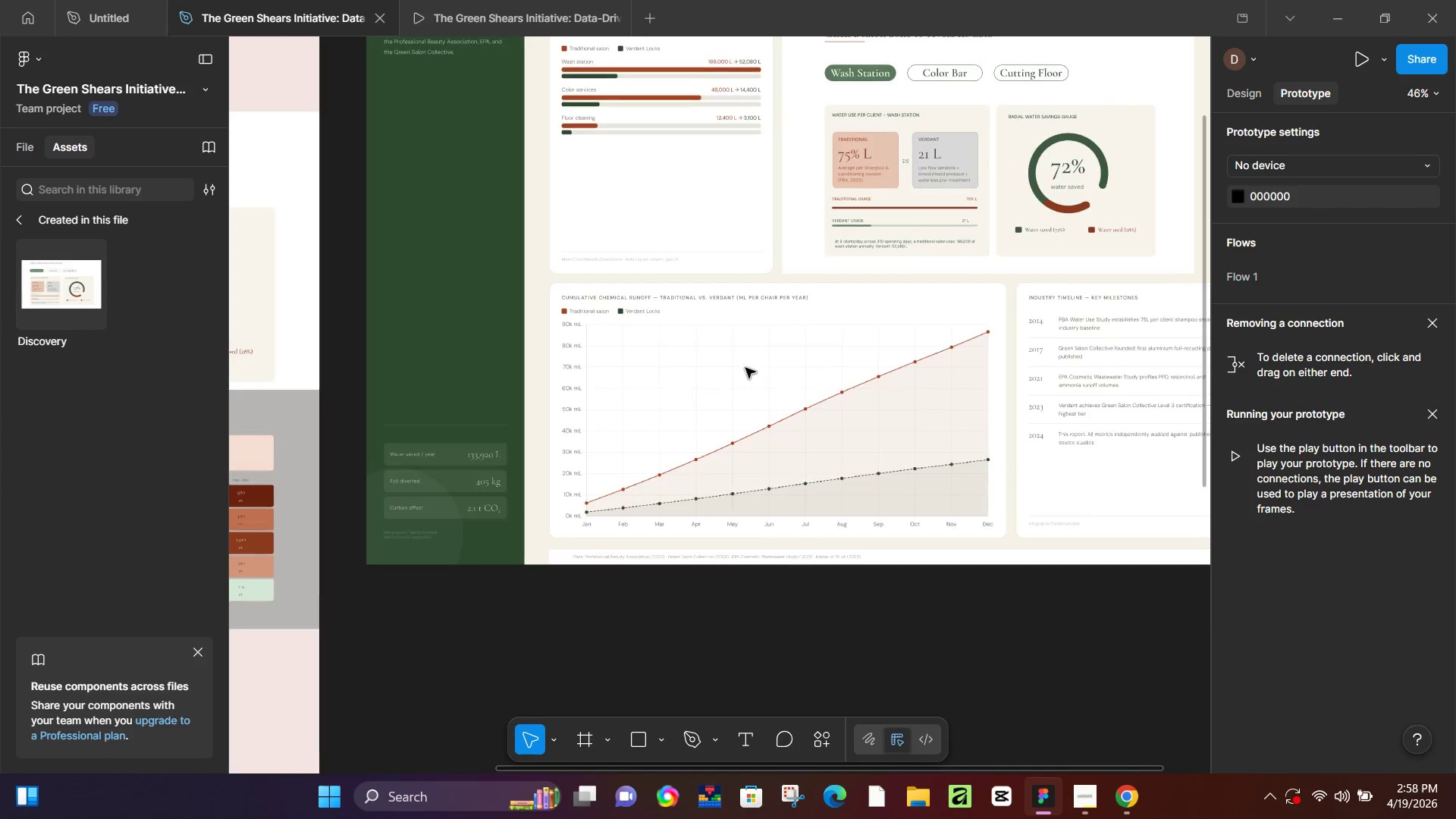 
scroll: coordinate [632, 528], scroll_direction: up, amount: 7.0
 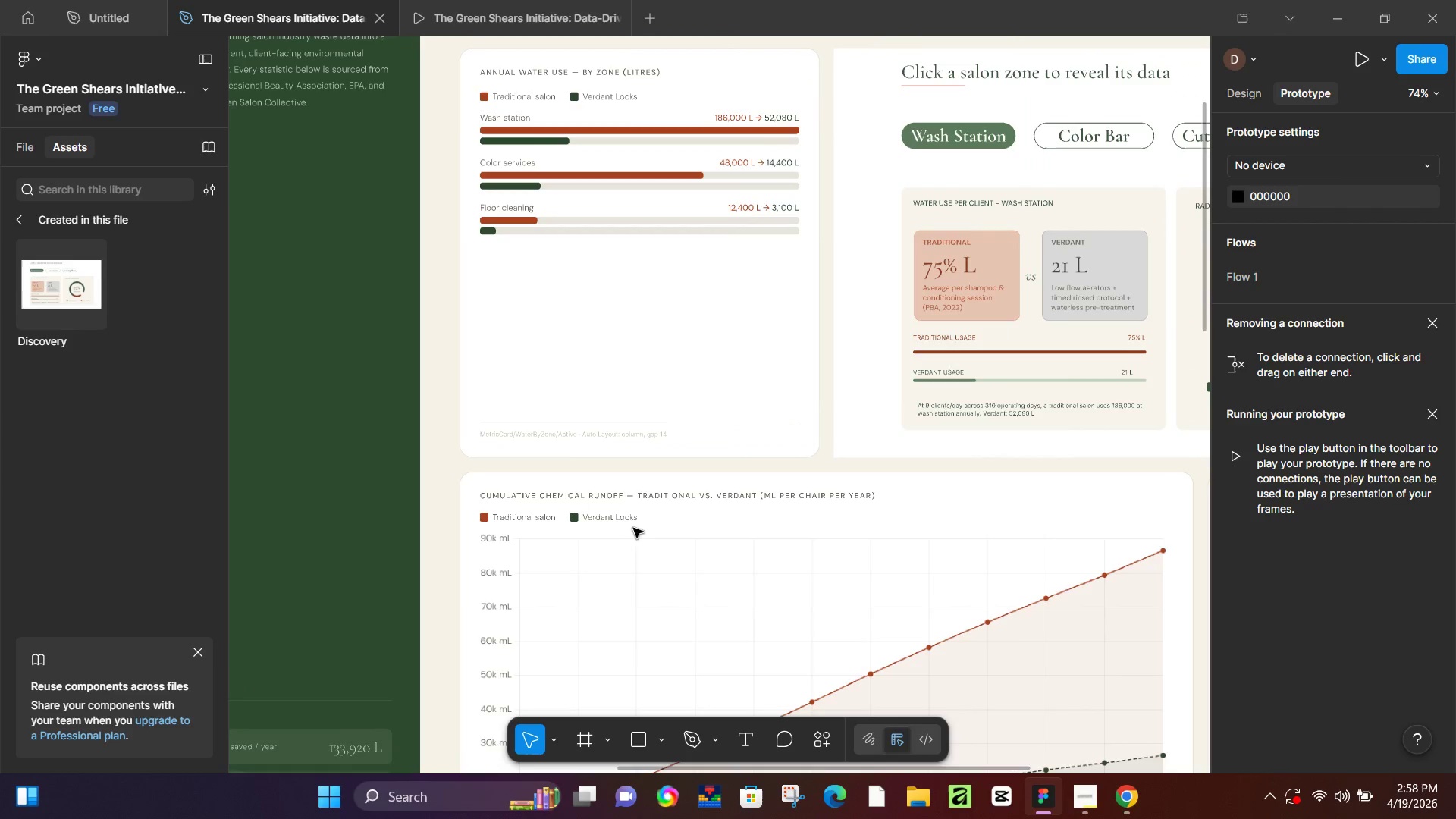 
left_click_drag(start_coordinate=[762, 645], to_coordinate=[734, 394])
 